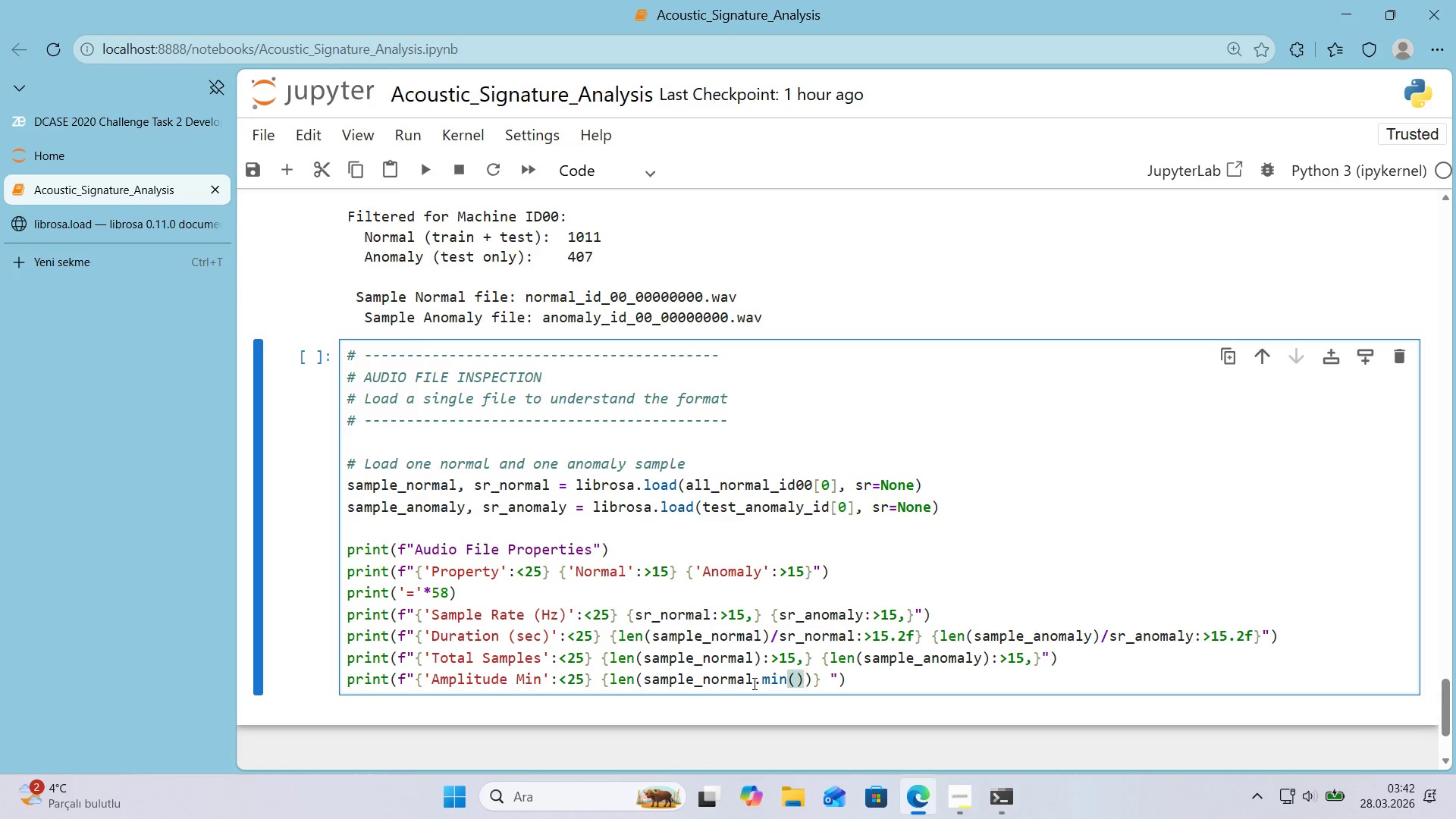 
wait(5.78)
 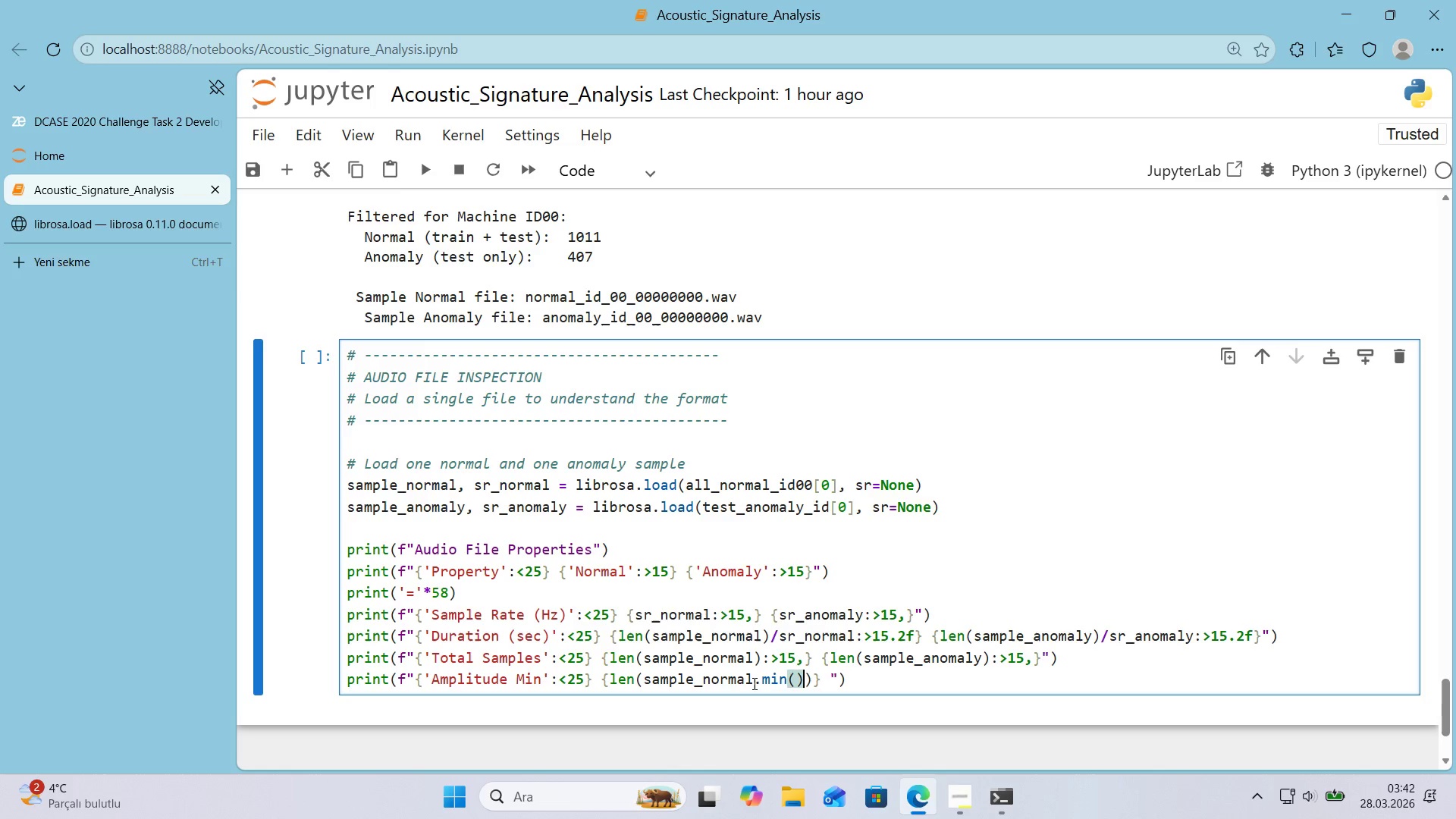 
type(>[Break]15.4f)
 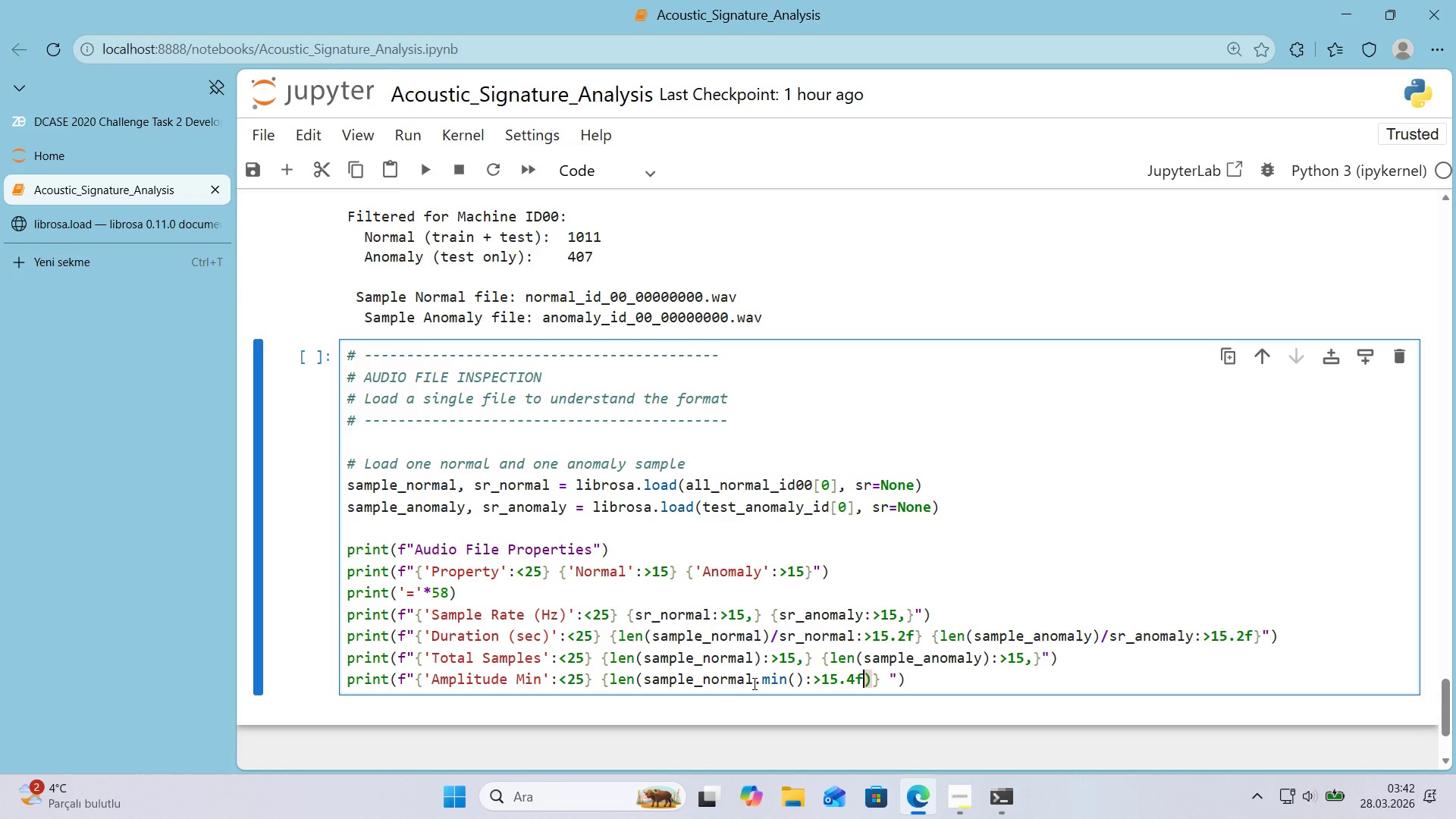 
 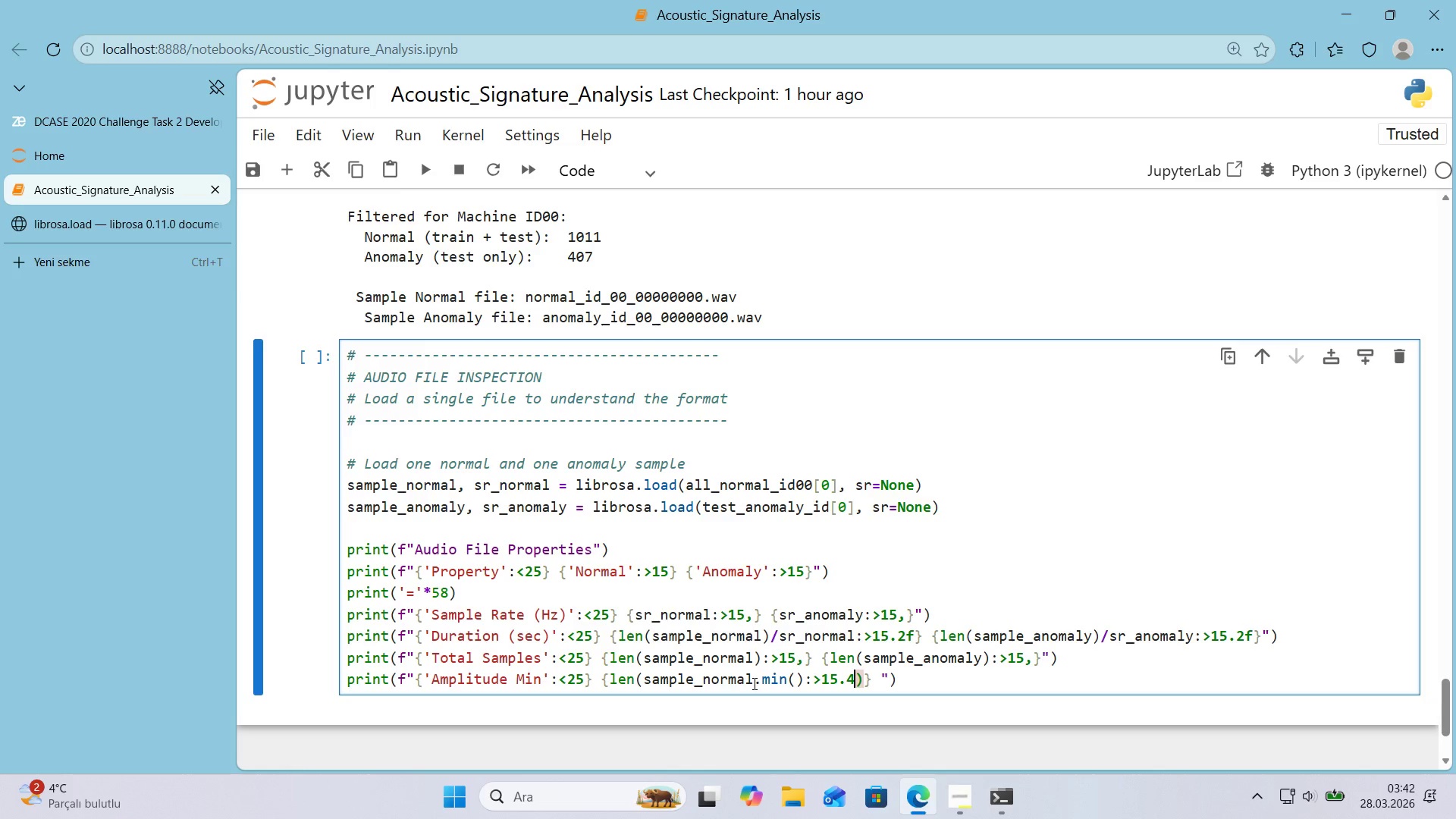 
key(ArrowRight)
 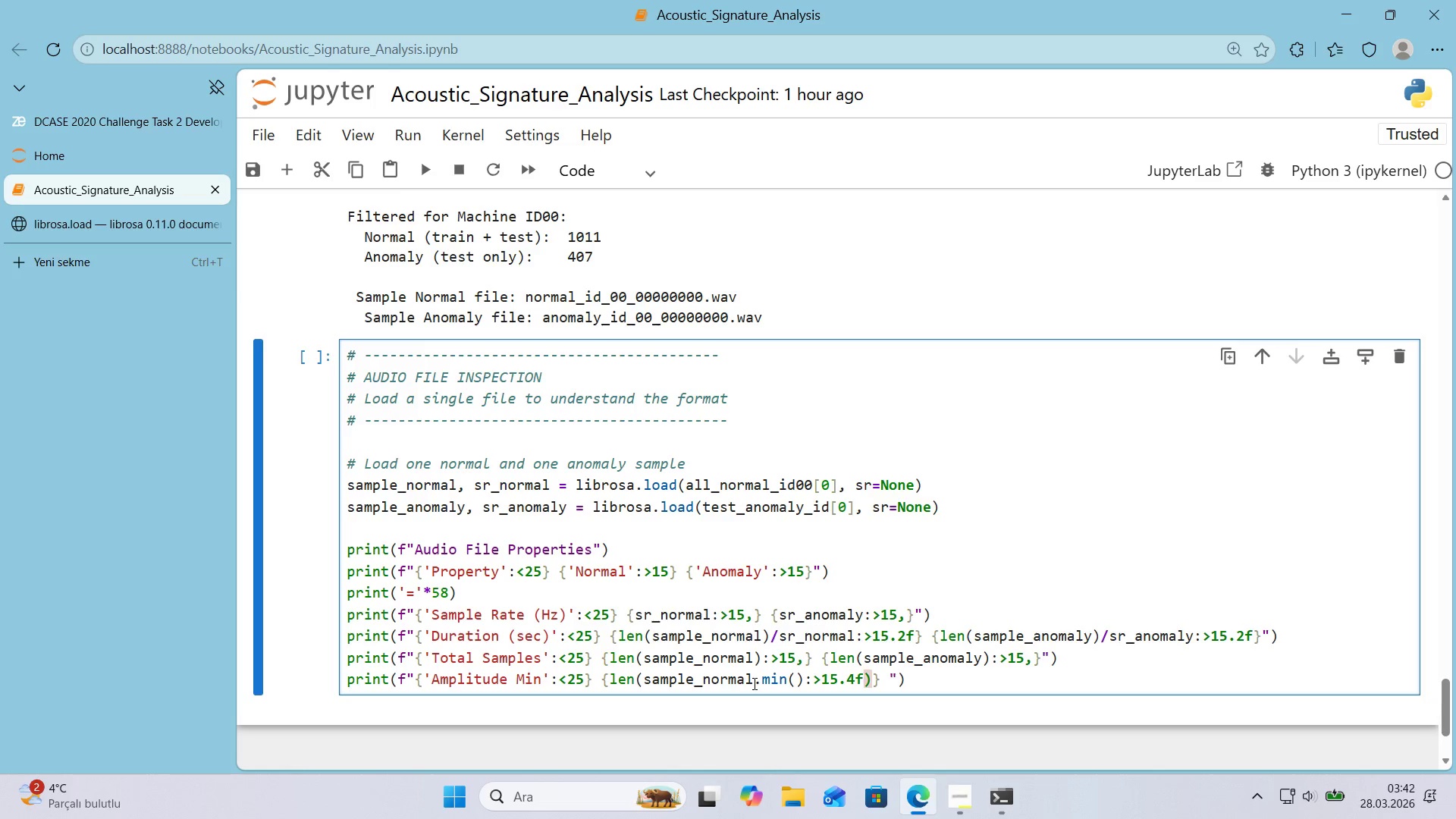 
wait(9.33)
 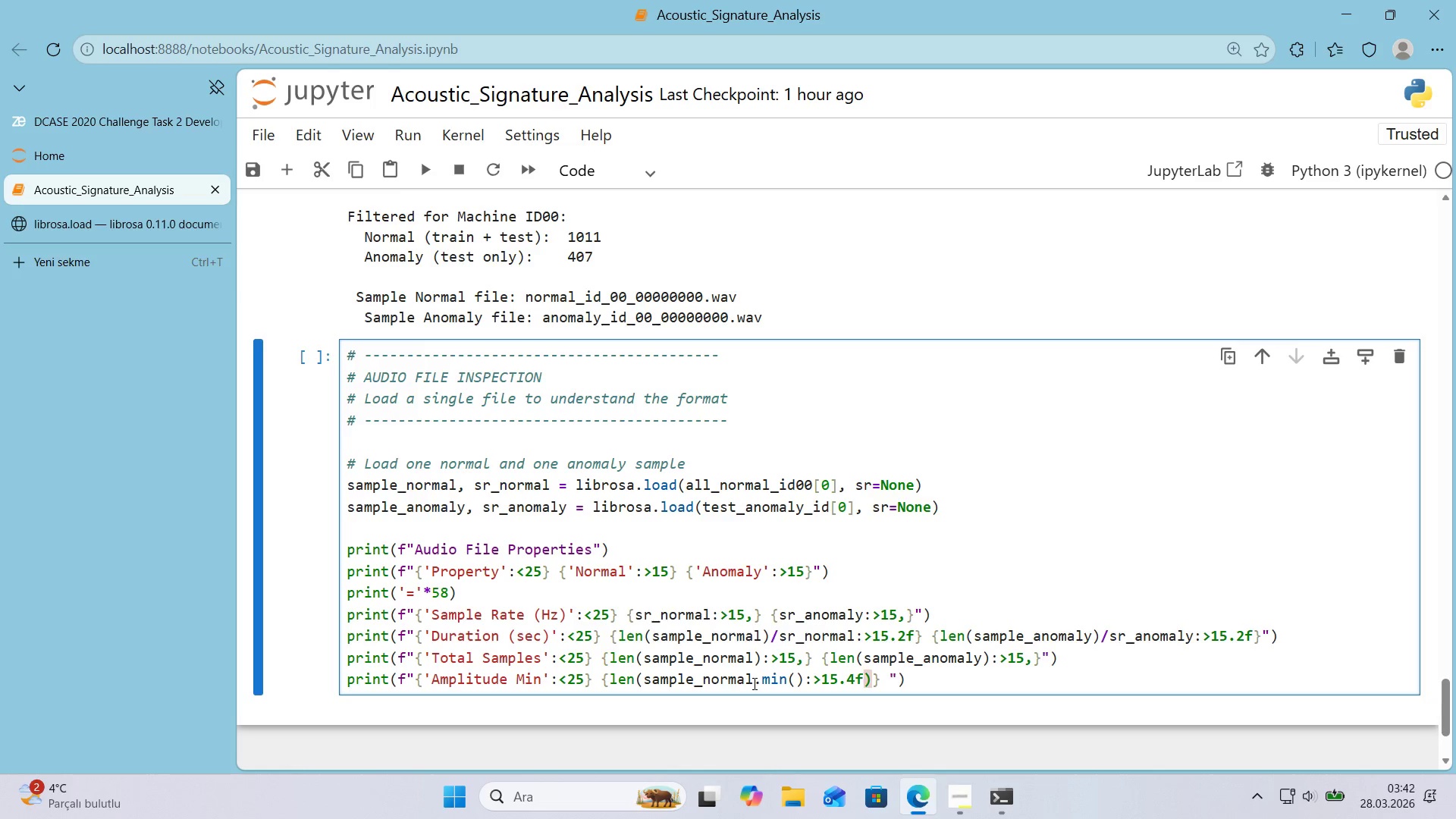 
left_click_drag(start_coordinate=[635, 678], to_coordinate=[613, 682])
 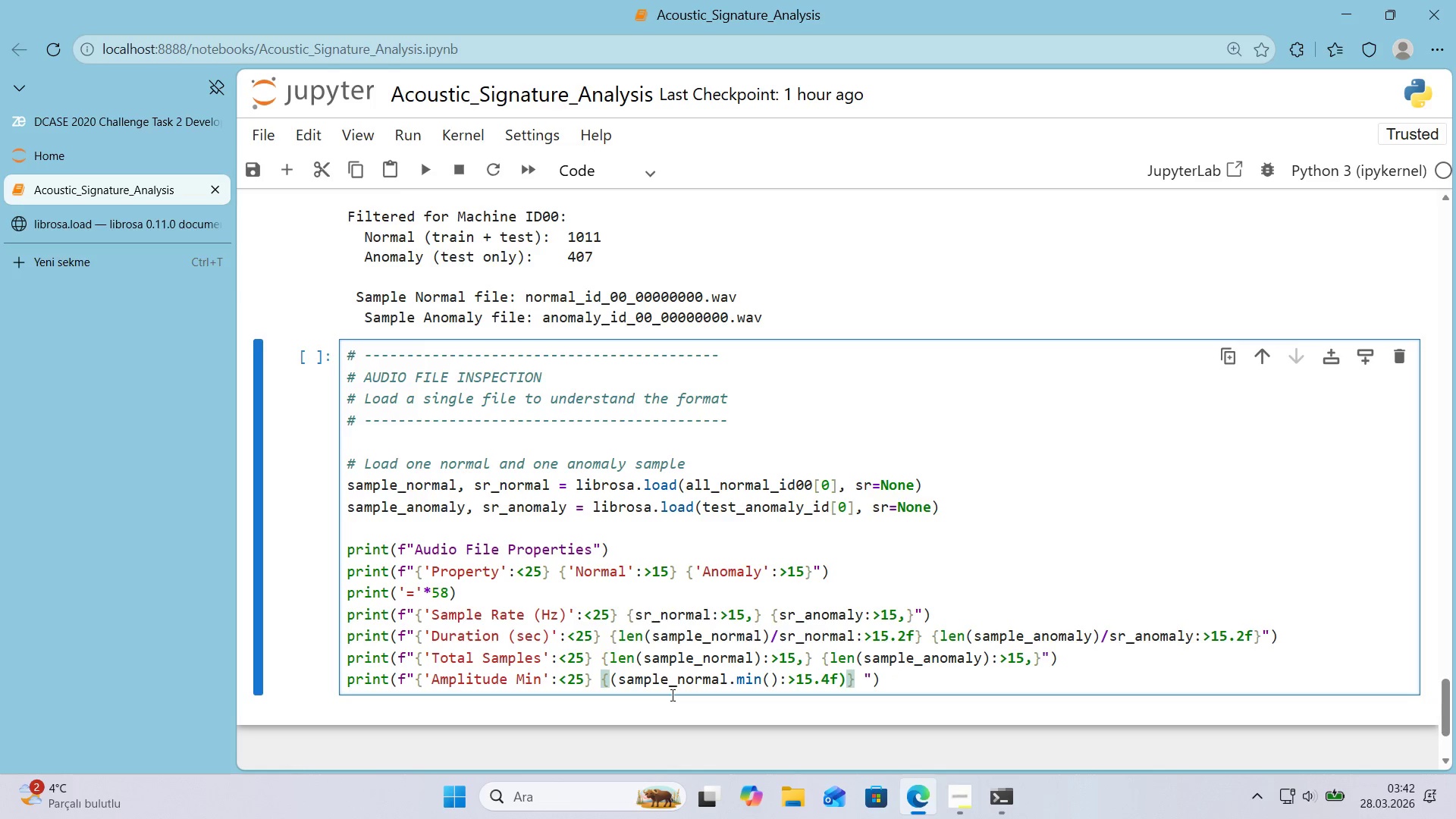 
key(Control+ControlLeft)
 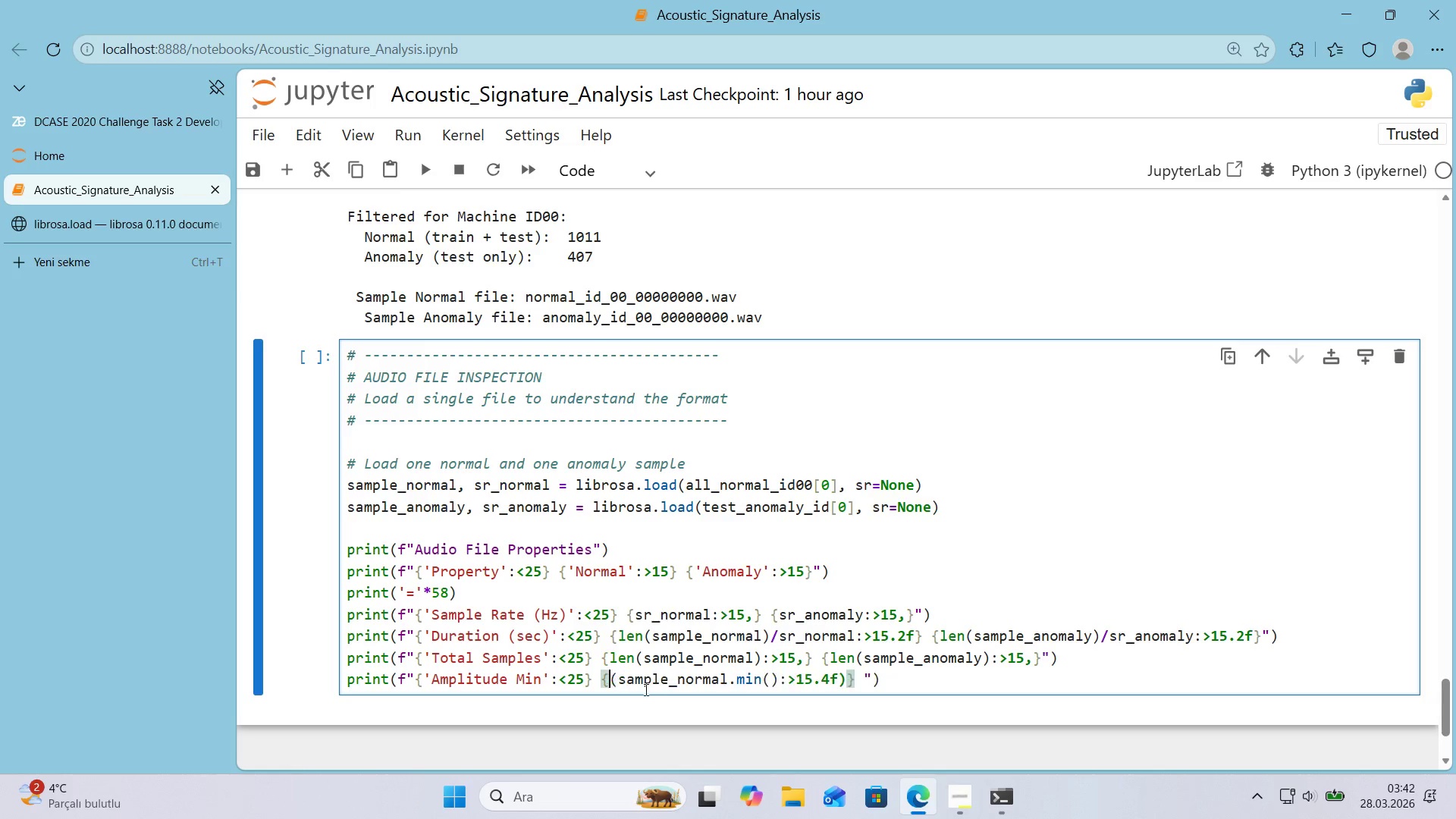 
key(Control+X)
 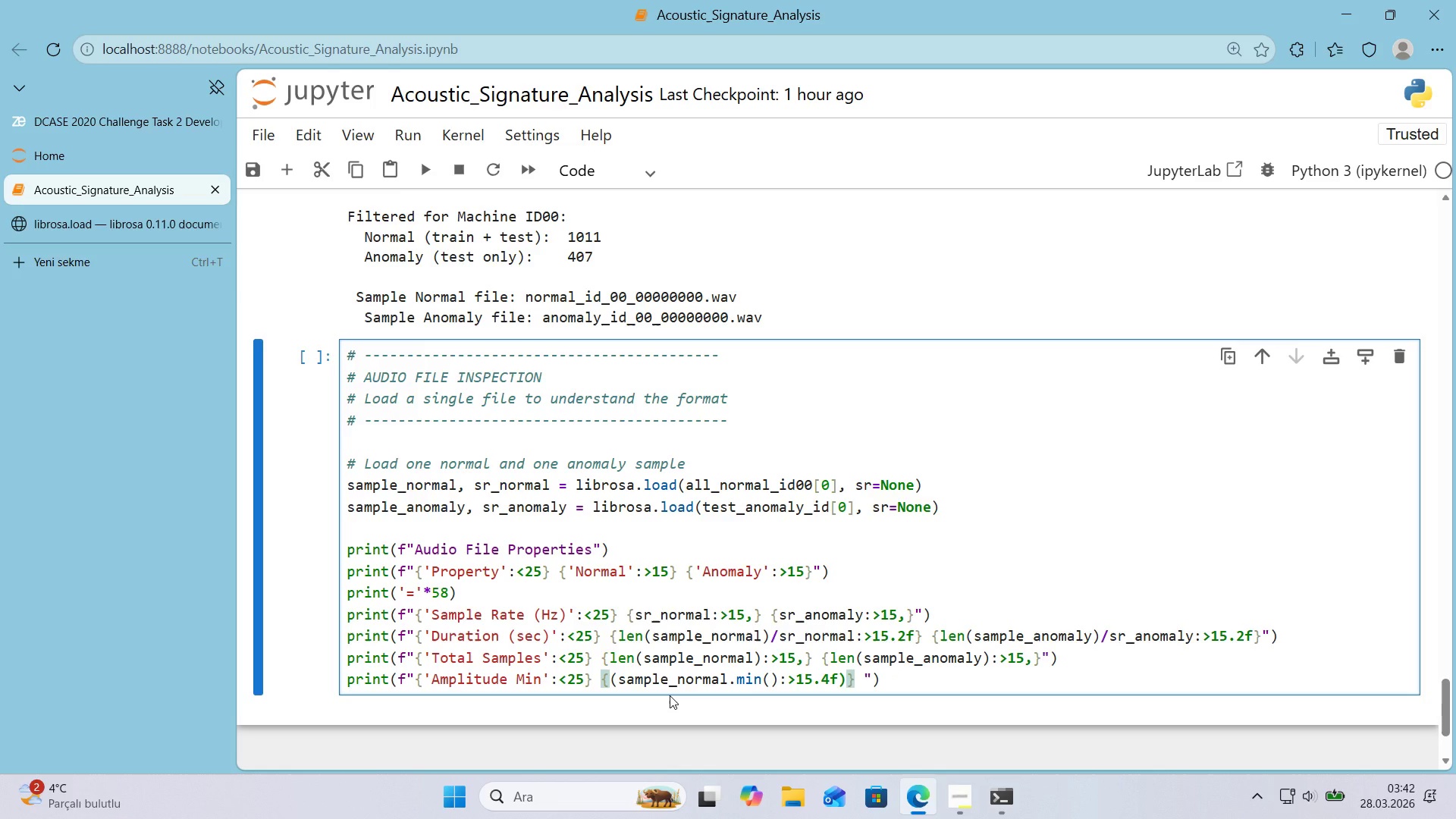 
key(Delete)
 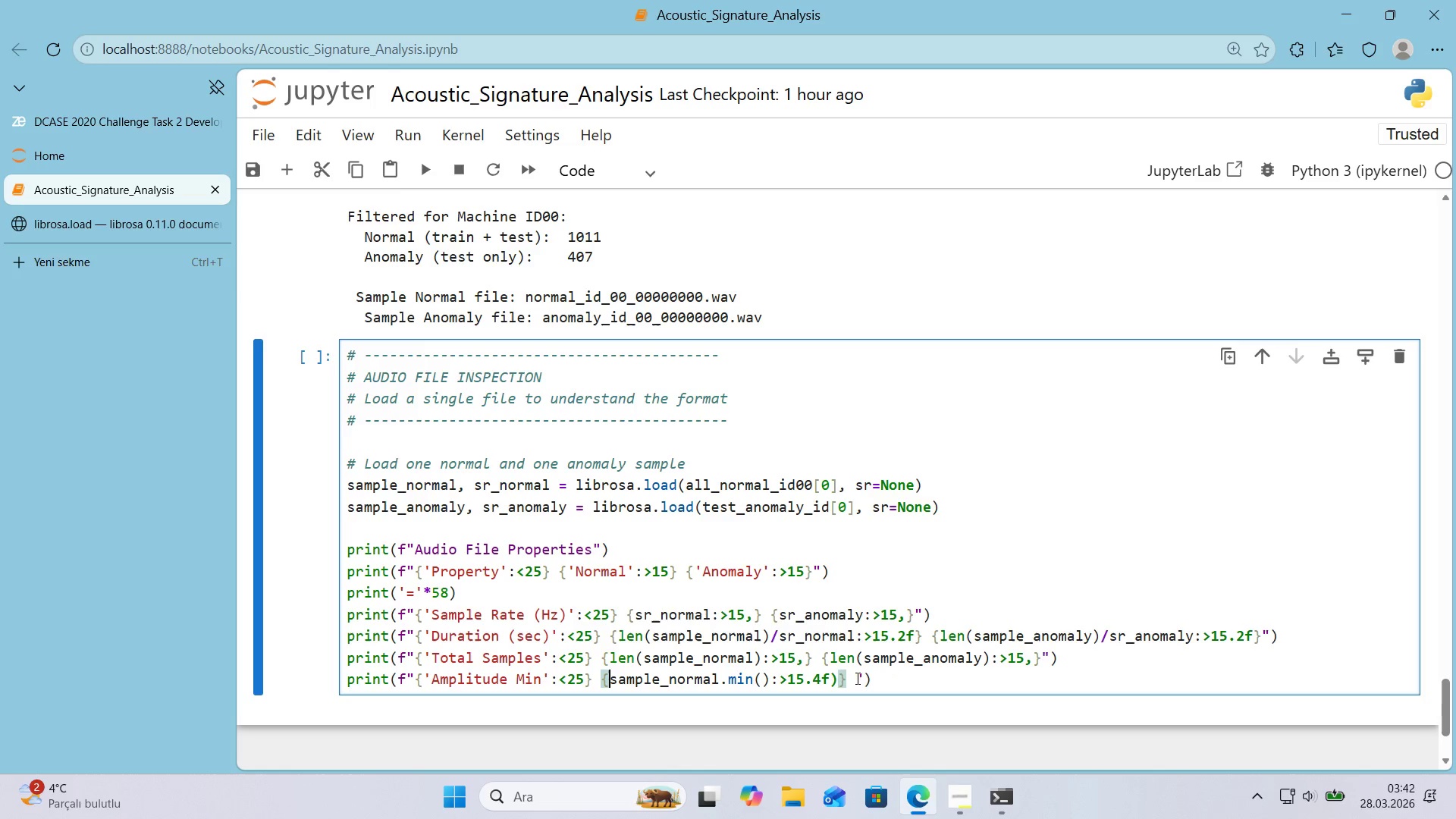 
left_click([841, 681])
 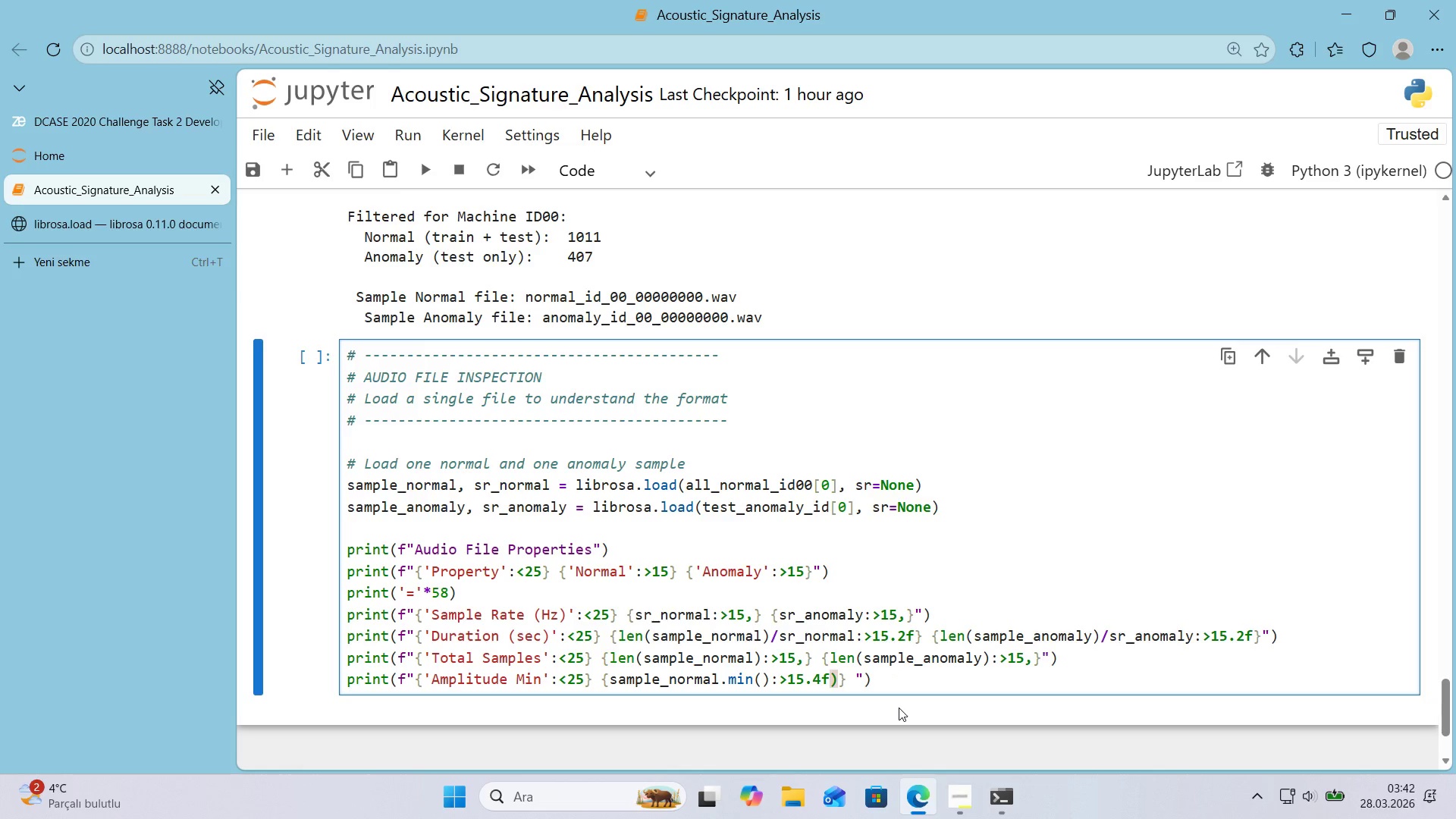 
key(Backspace)
 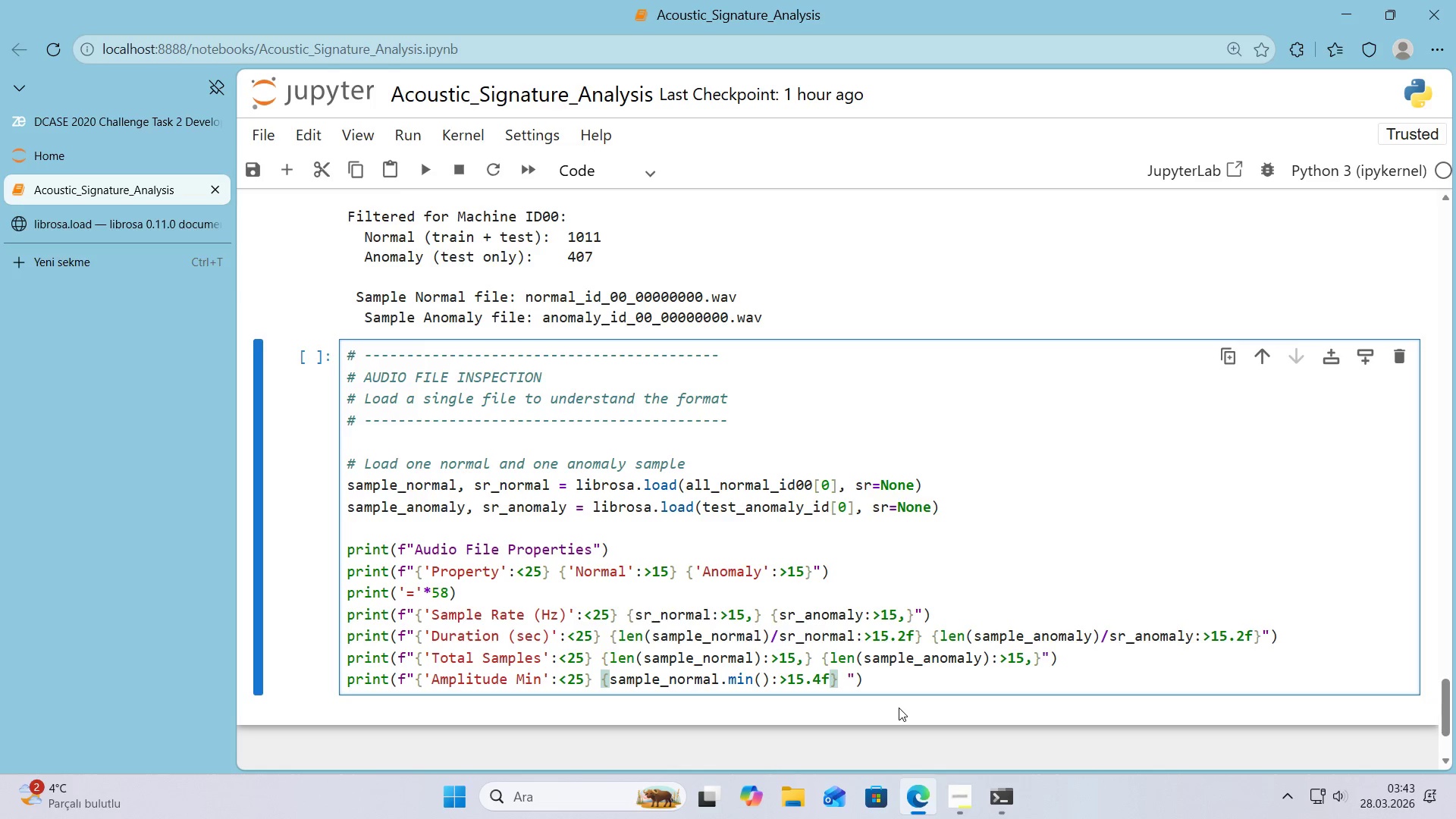 
wait(16.67)
 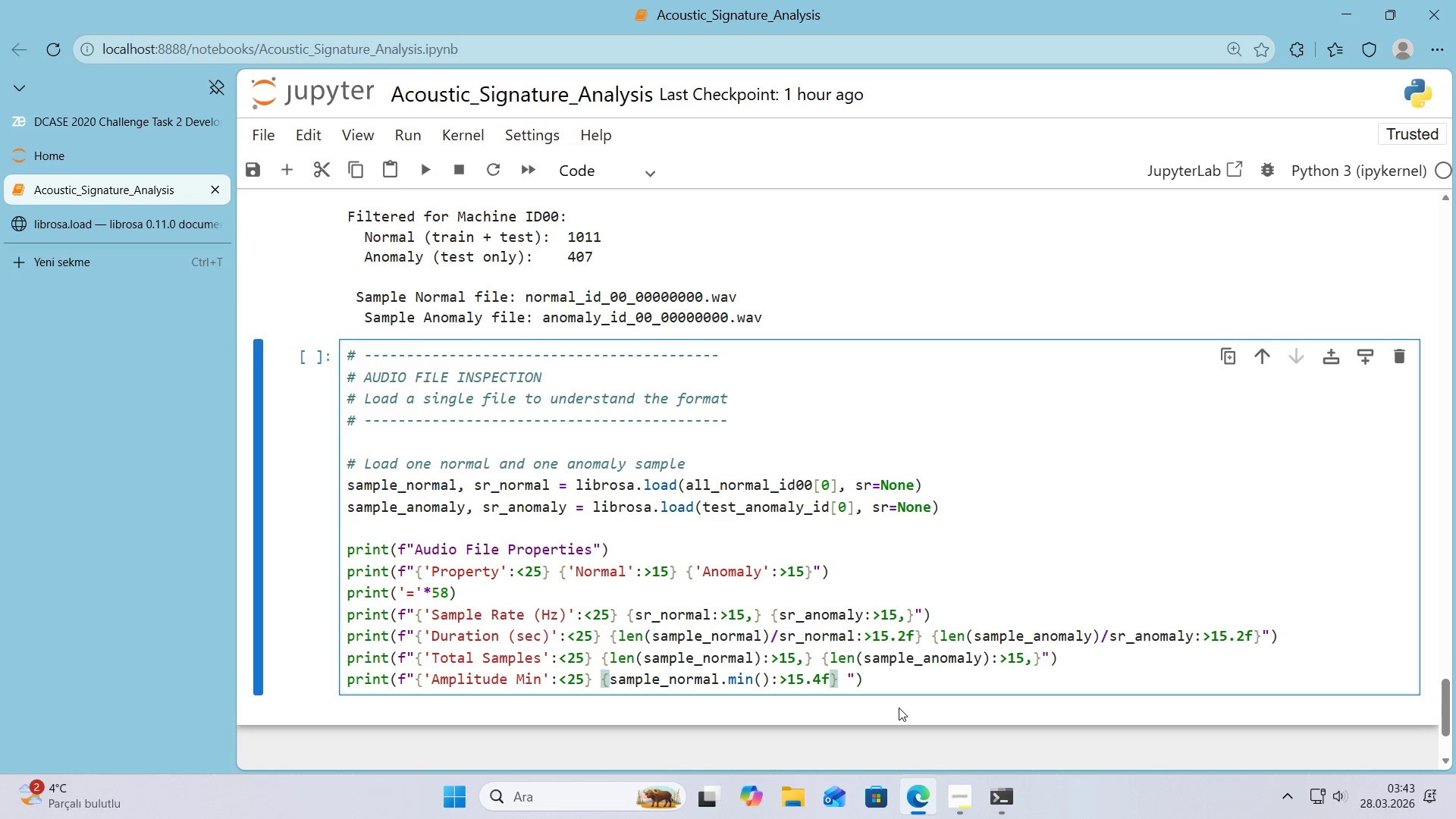 
left_click([839, 678])
 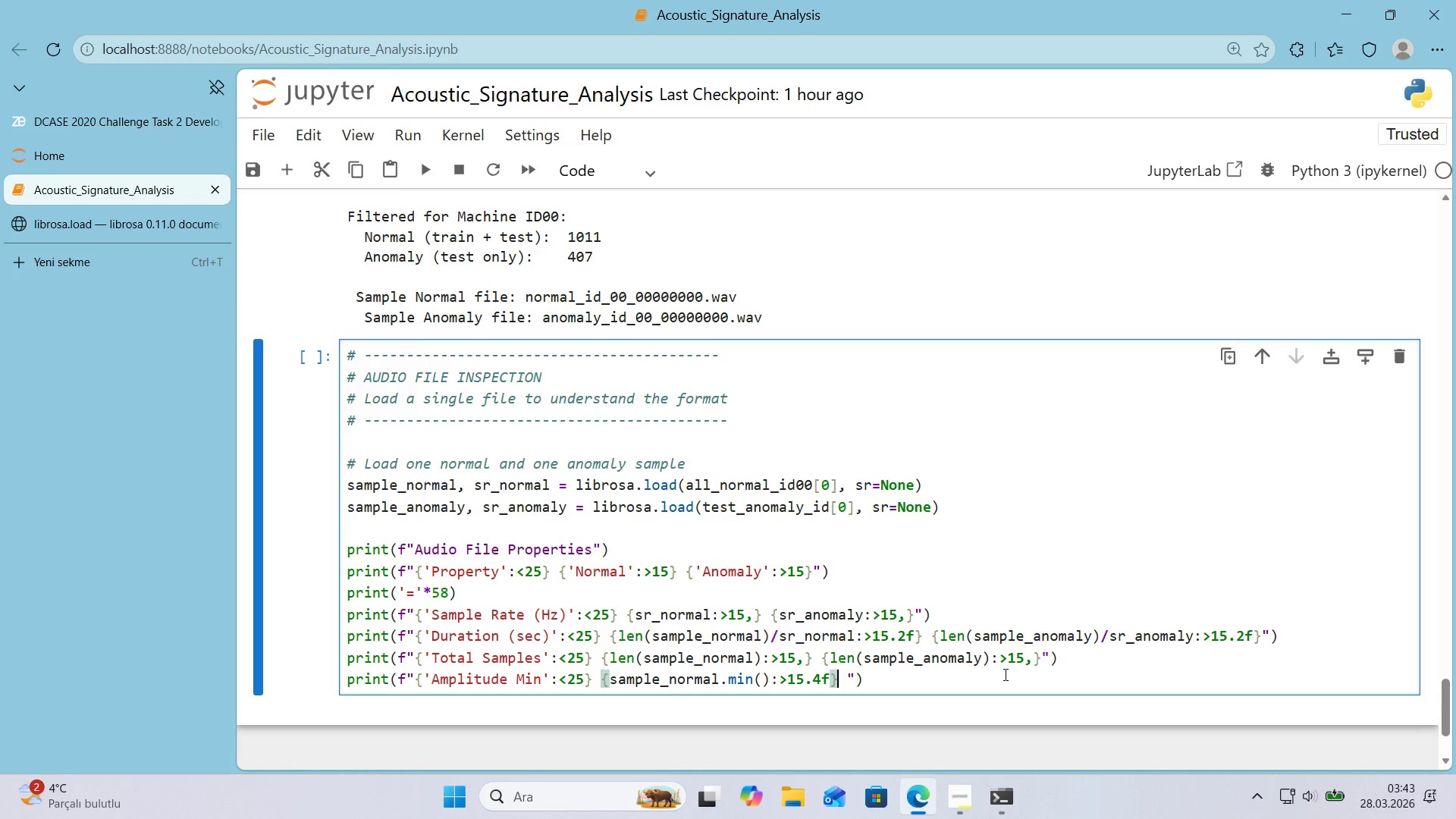 
key(Space)
 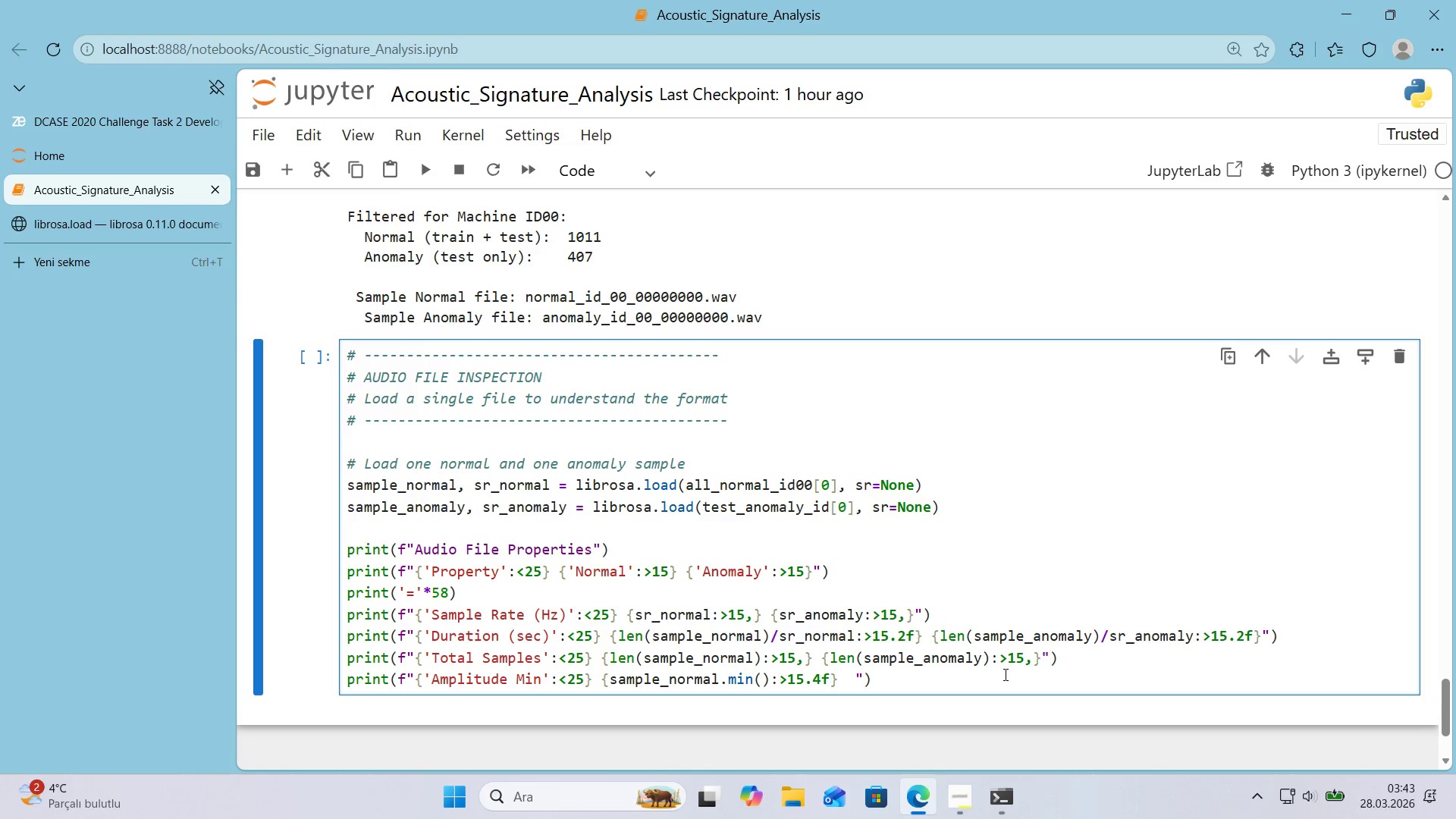 
wait(8.27)
 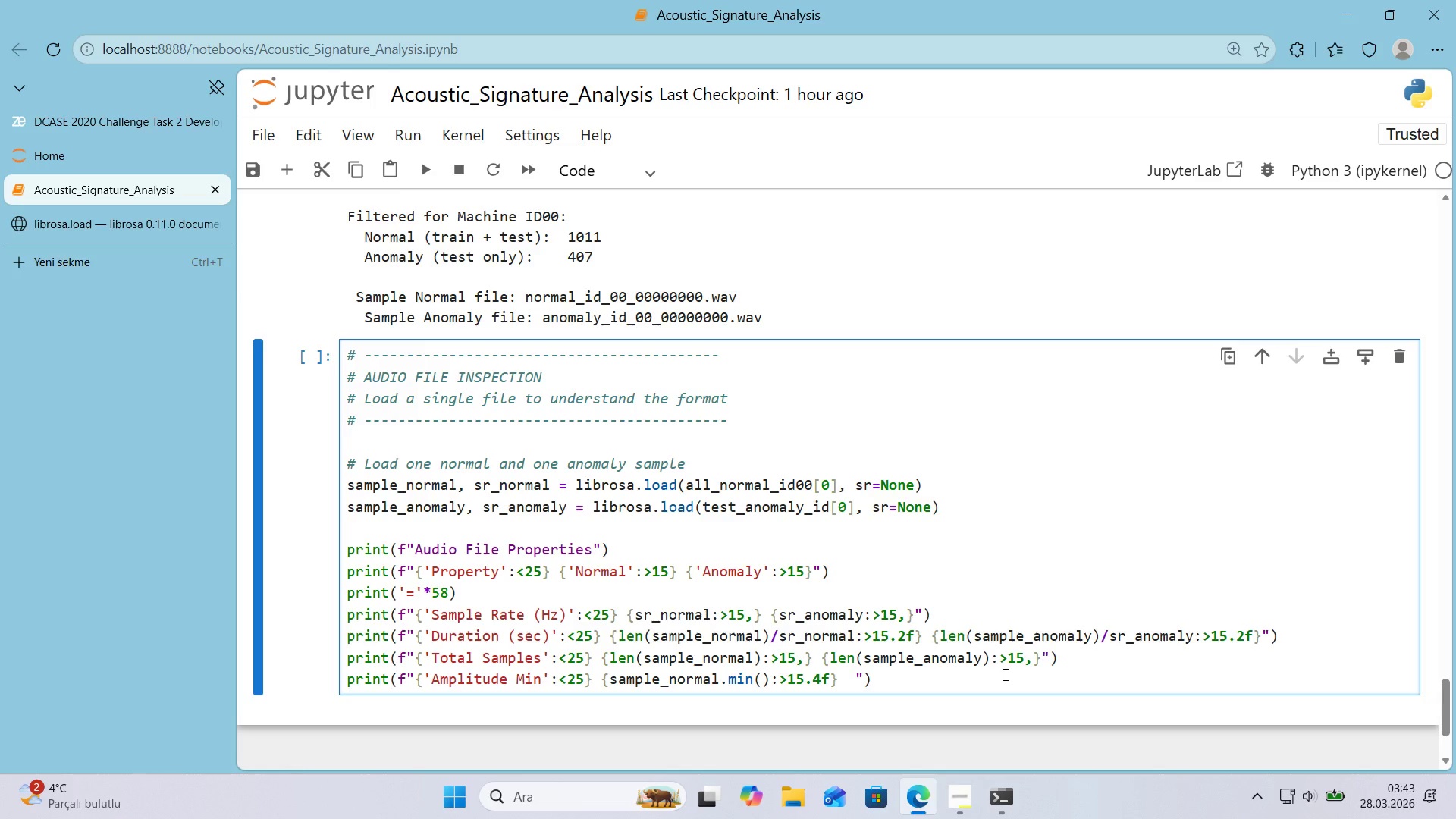 
key(Alt+Control+7)
 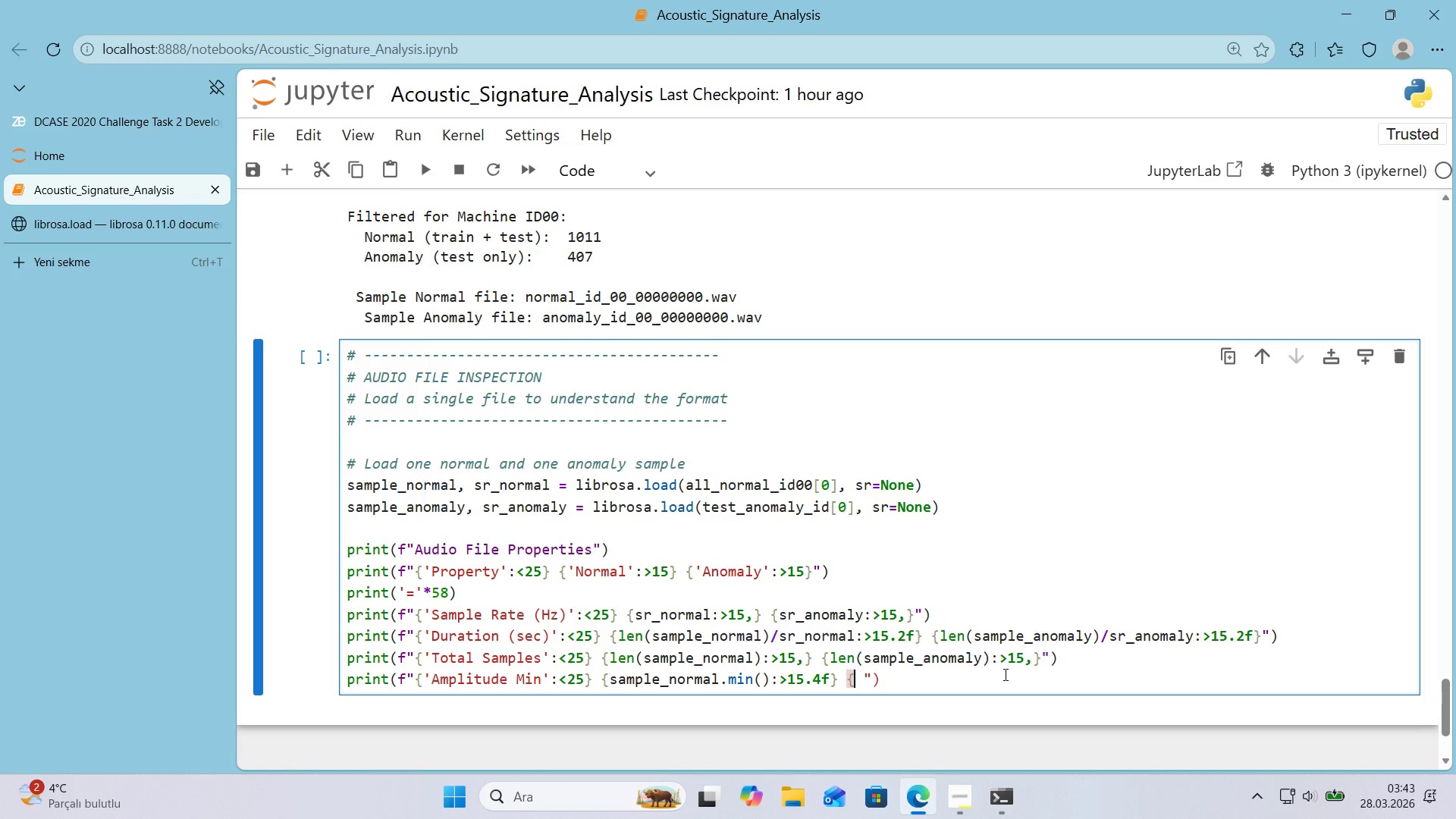 
key(Alt+Control+0)
 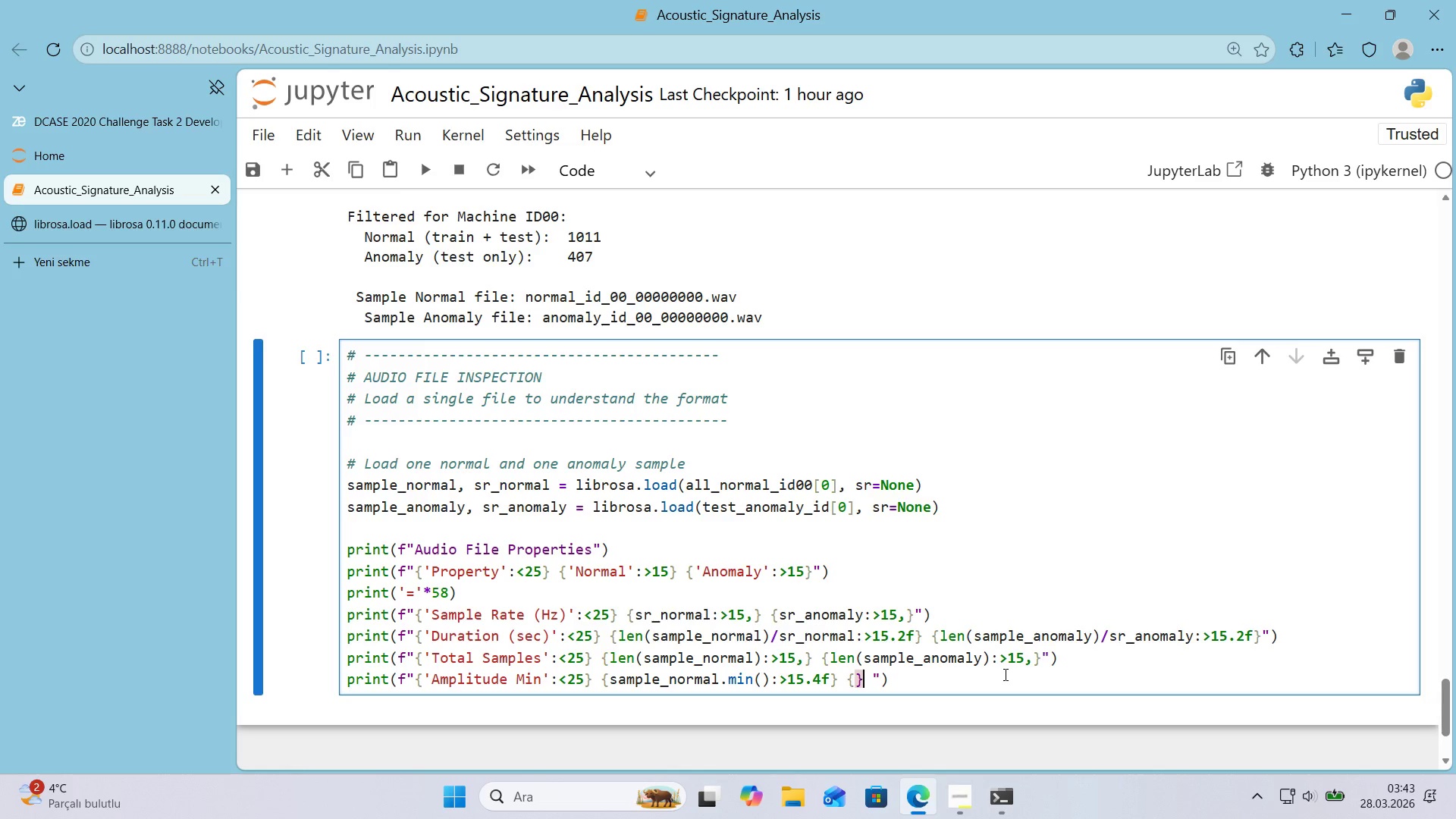 
key(ArrowLeft)
 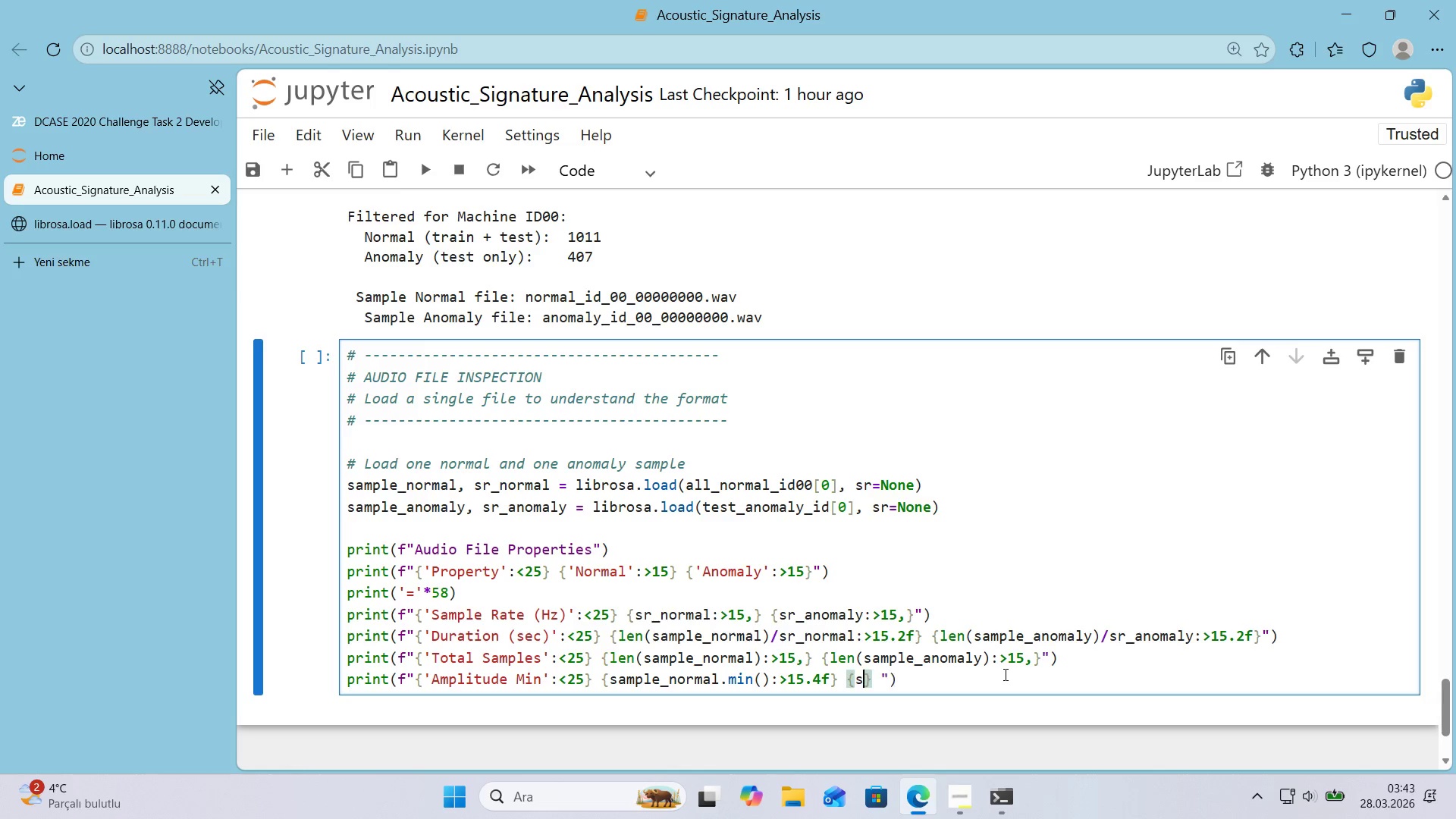 
type(sample_anomaly)
key(Backspace)
type(.m;n)
key(Backspace)
key(Backspace)
type(,n)
key(Backspace)
key(Backspace)
type('n*()
 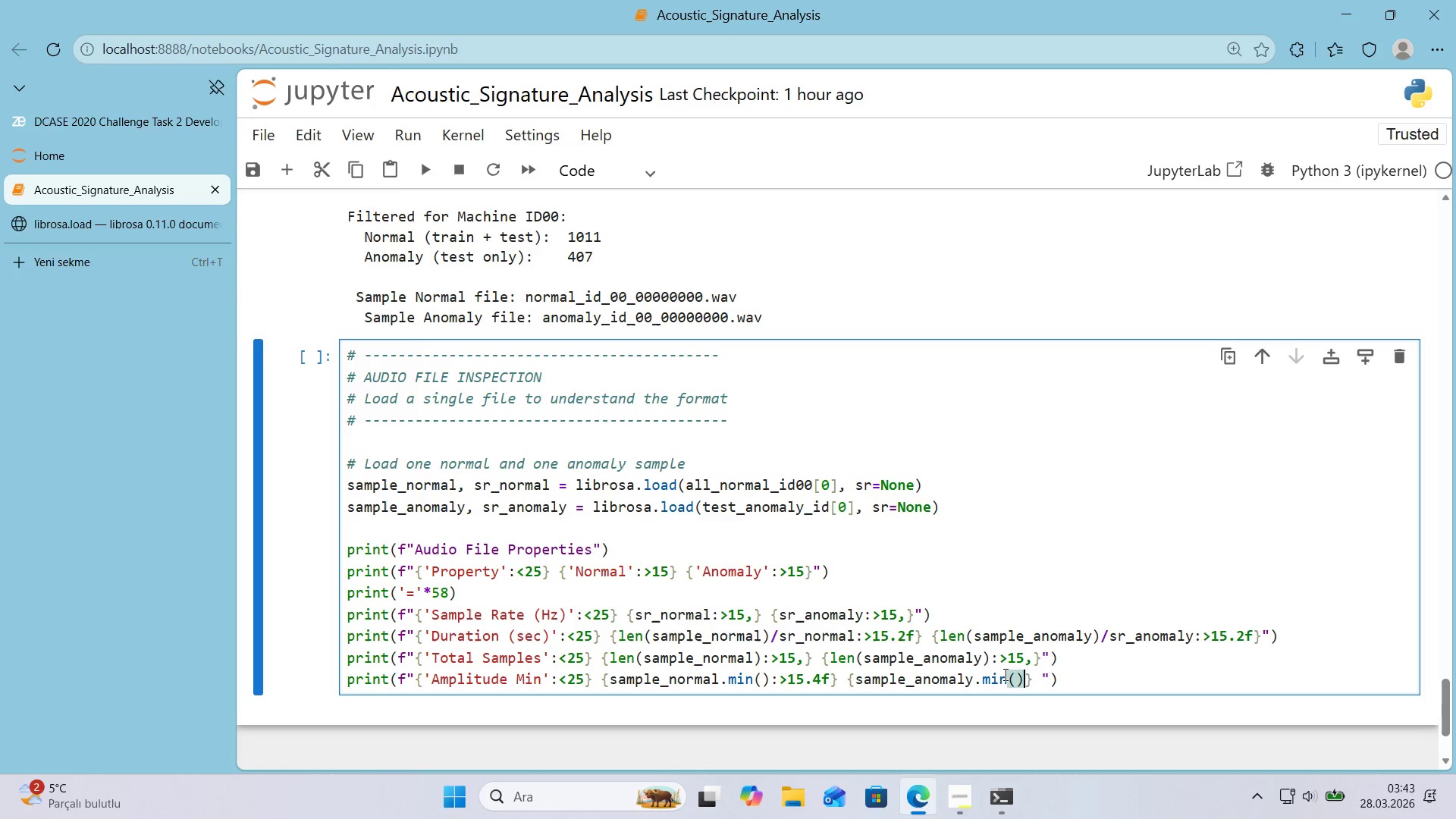 
wait(5.53)
 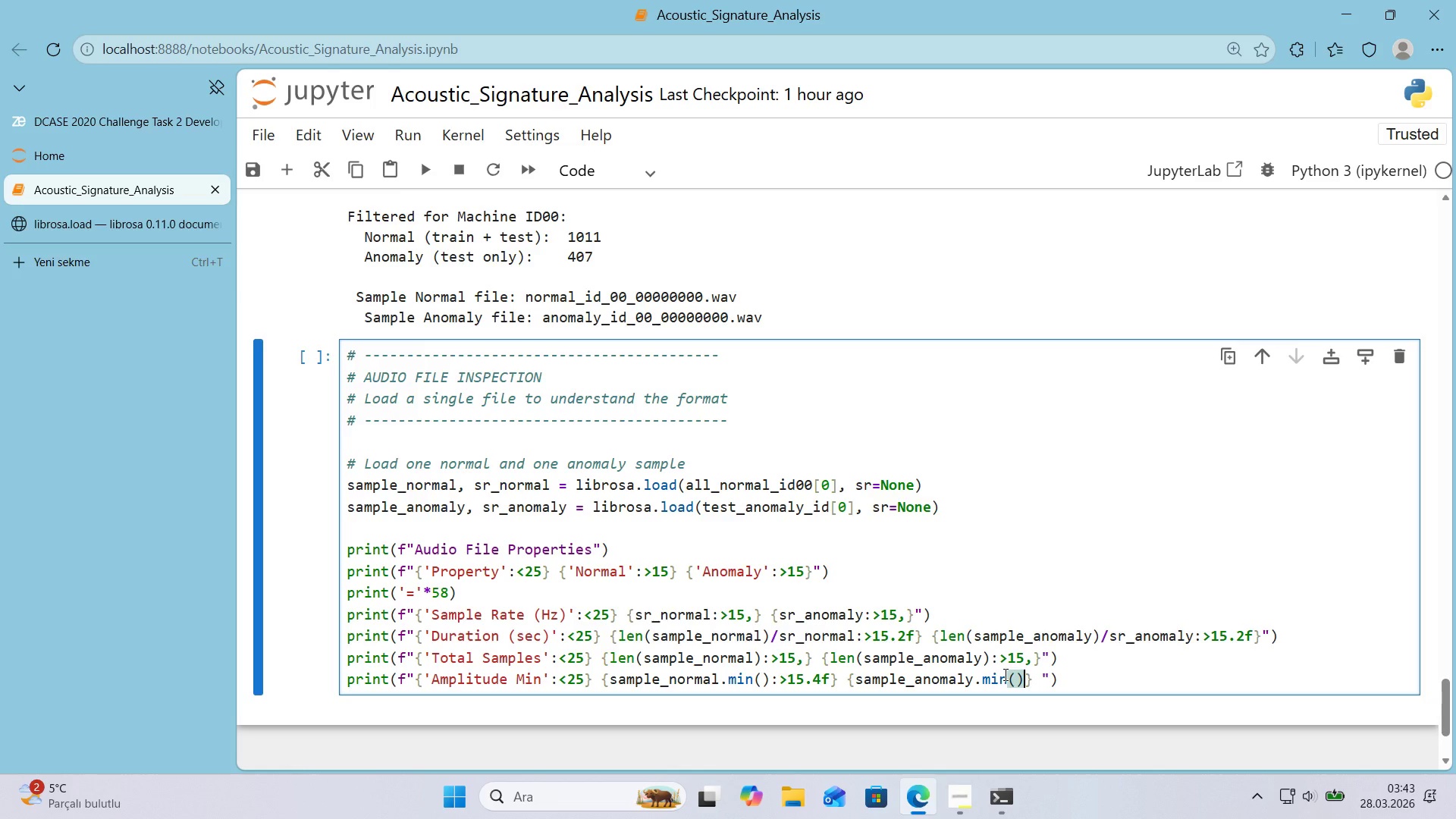 
key(Shift+Period)
 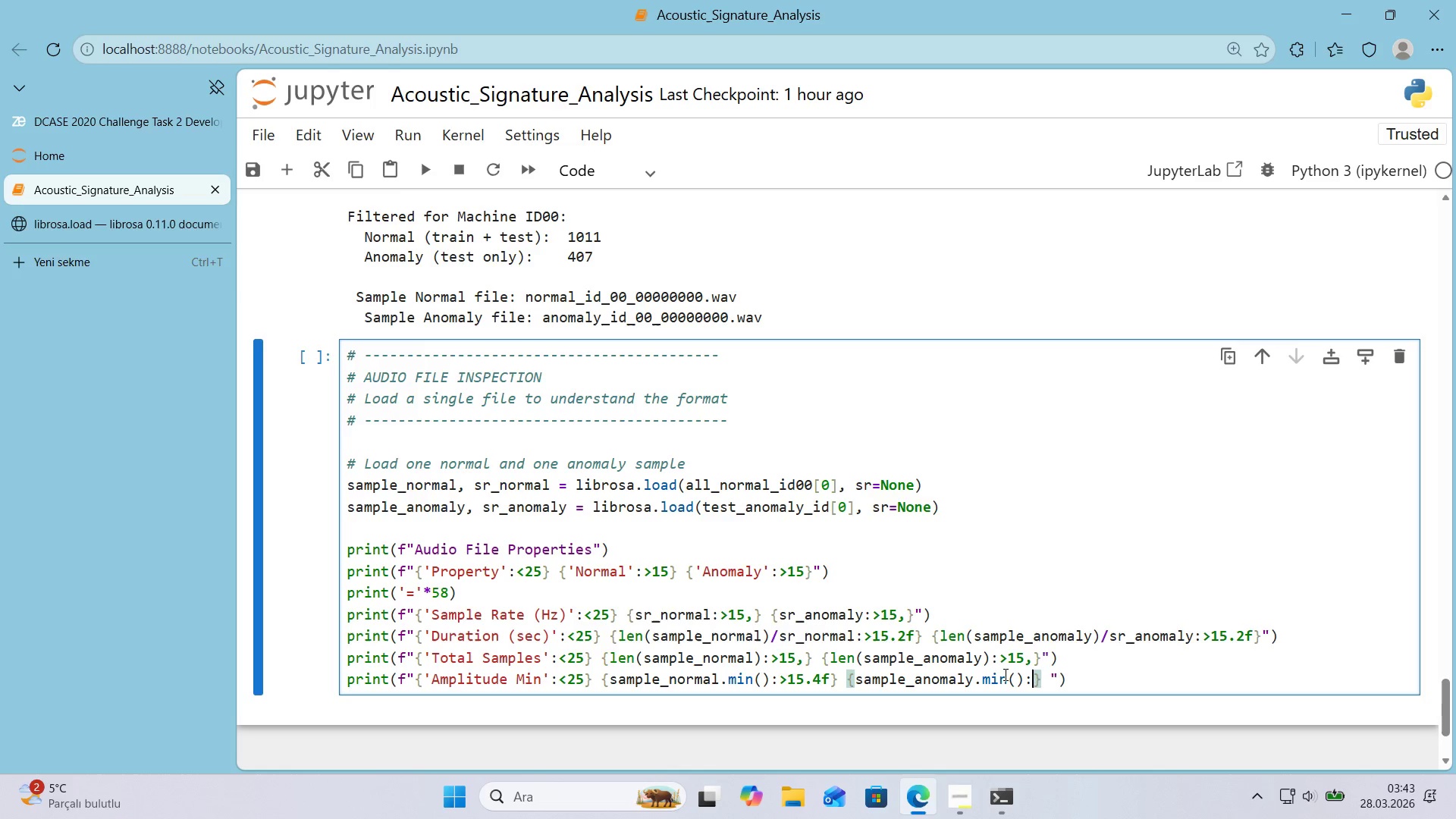 
type([Break]15.4f)
 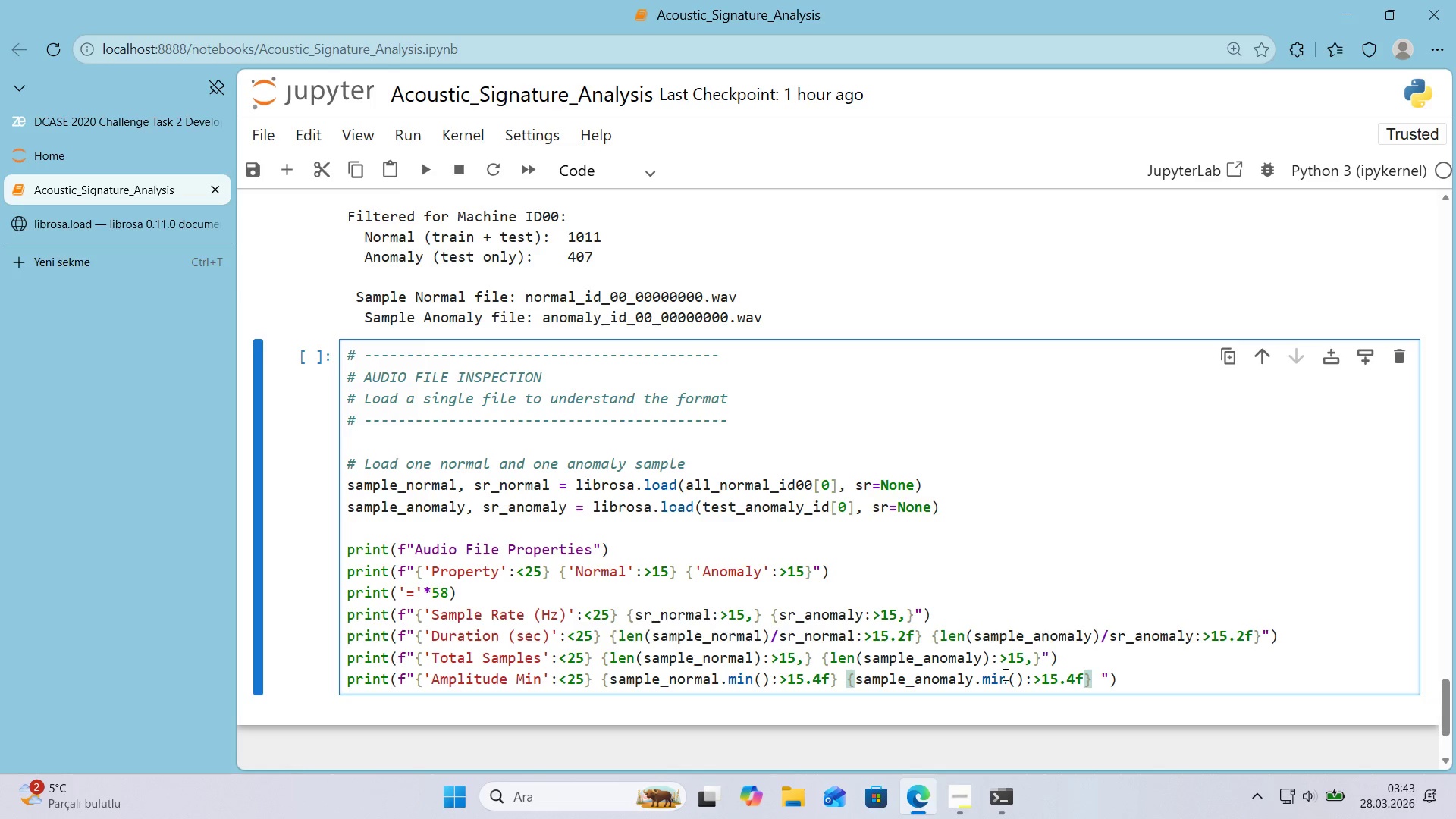 
key(ArrowRight)
 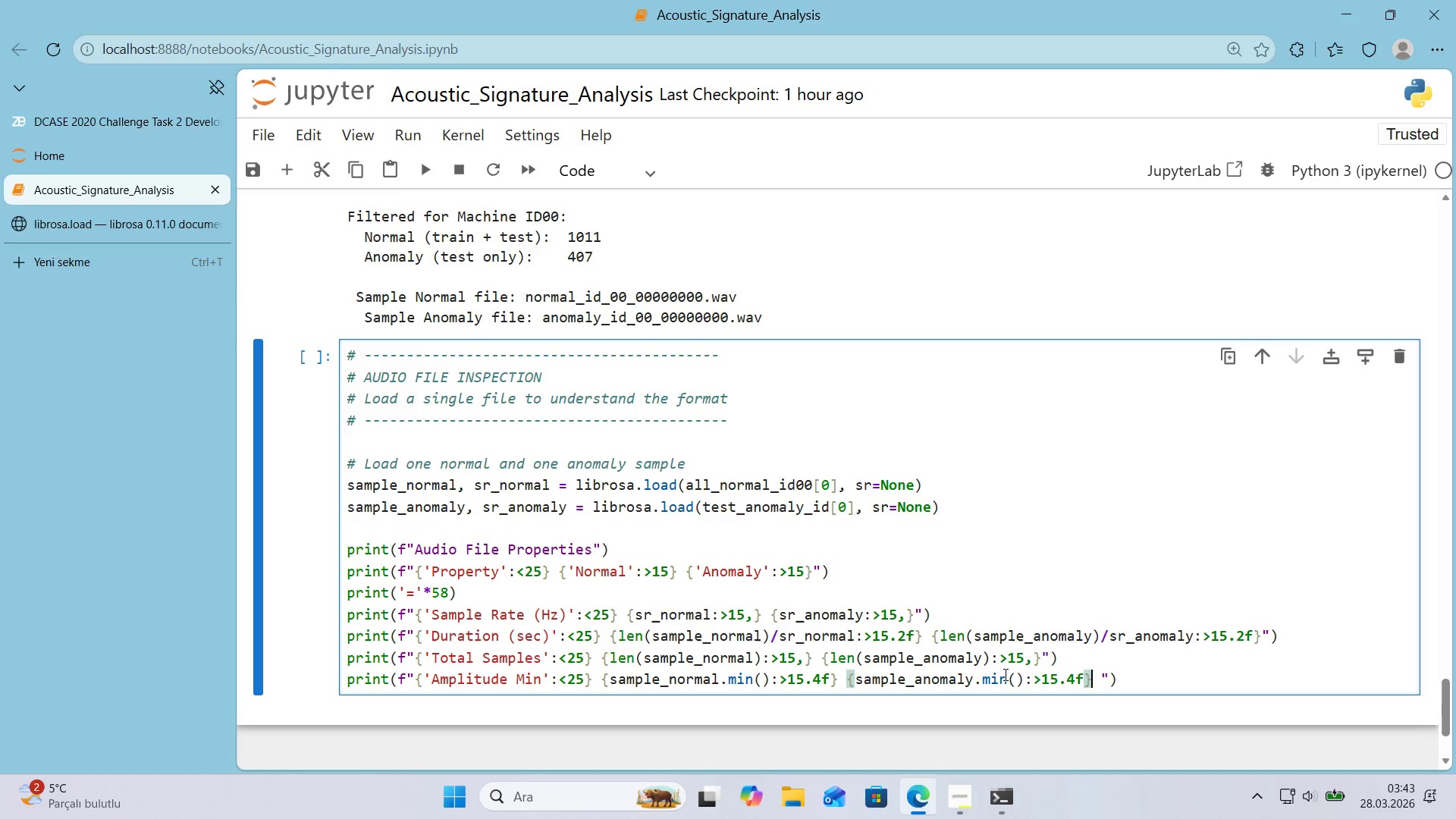 
key(ArrowRight)
 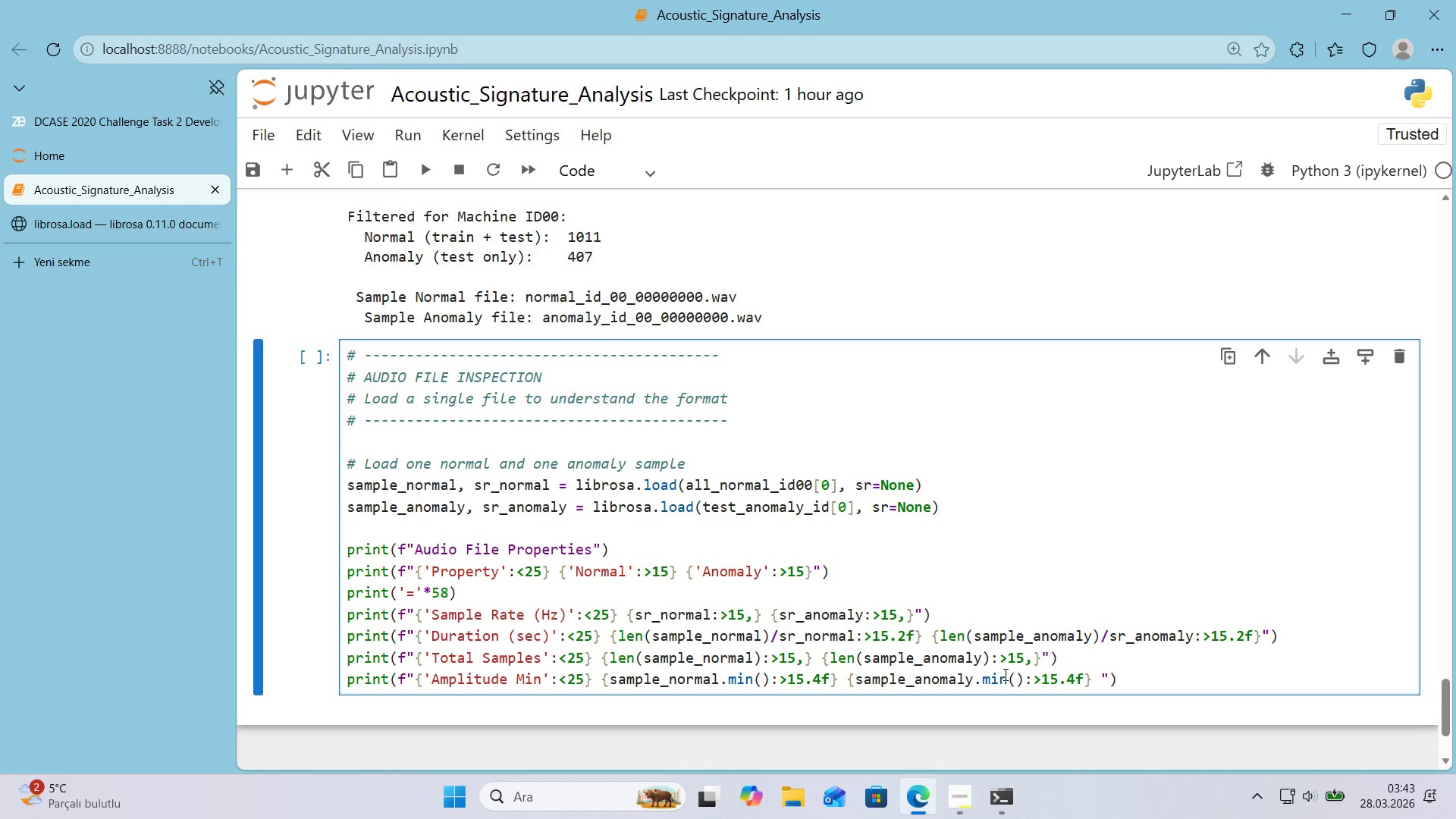 
key(Backspace)
 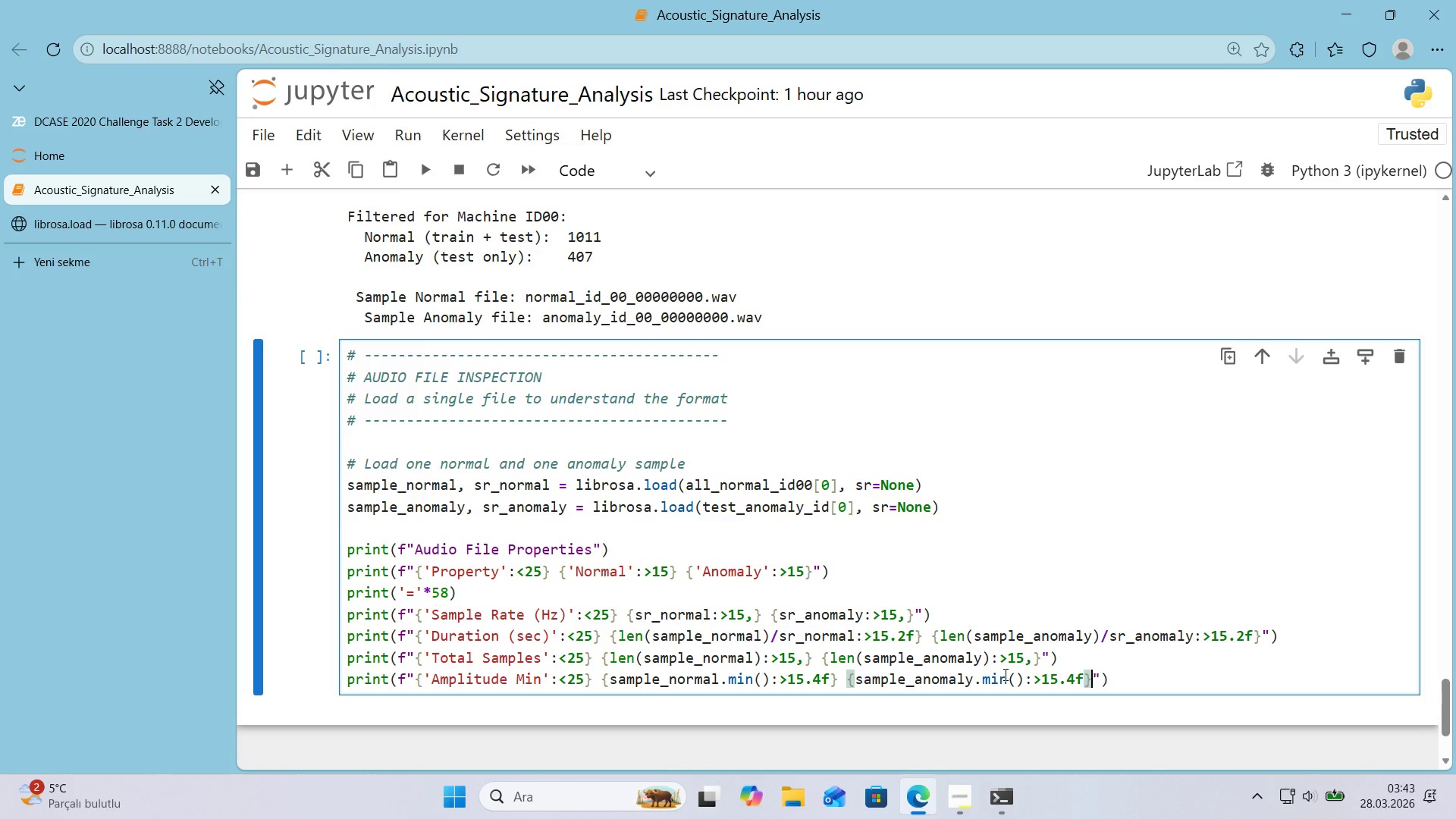 
key(ArrowRight)
 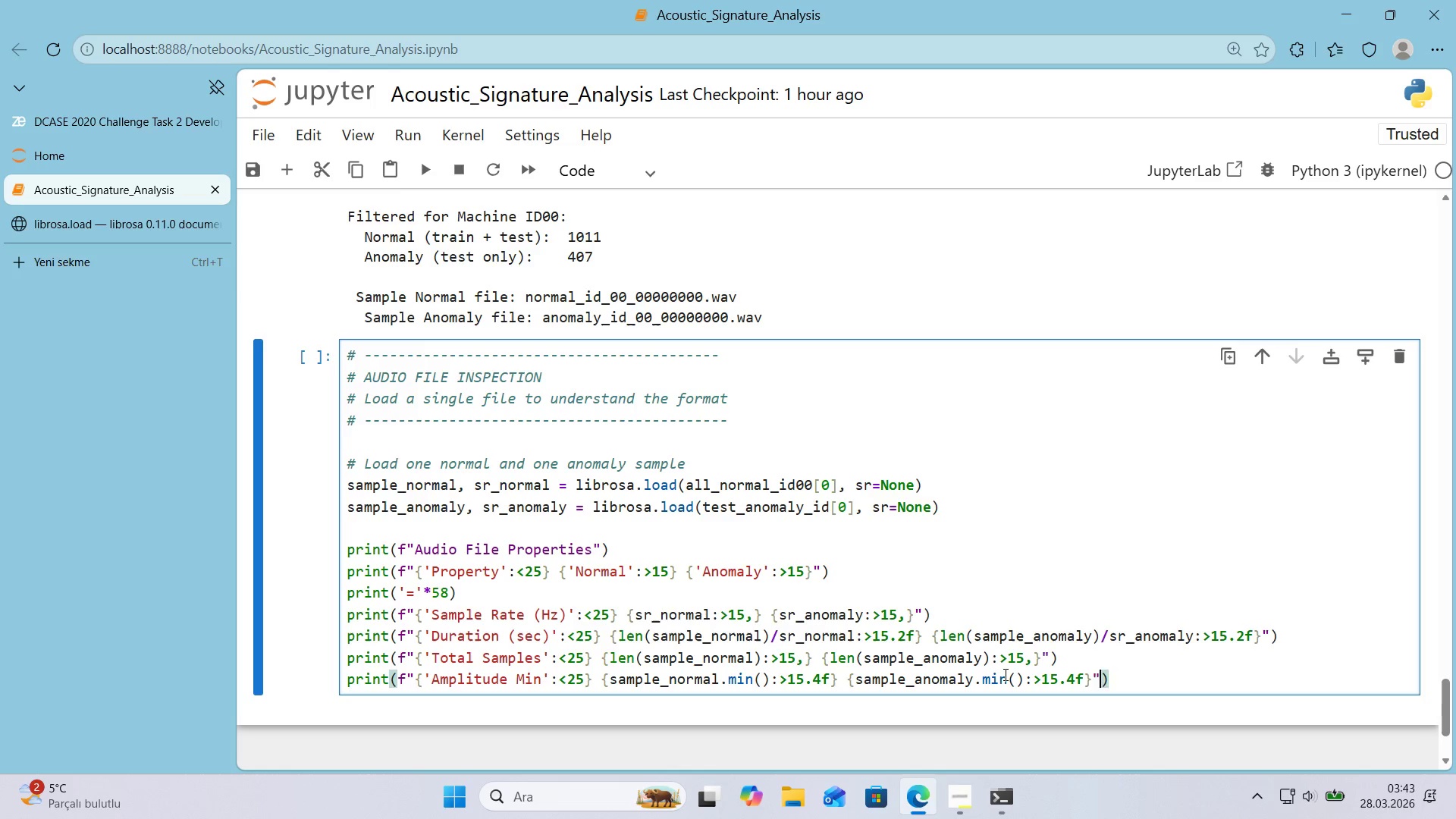 
key(ArrowRight)
 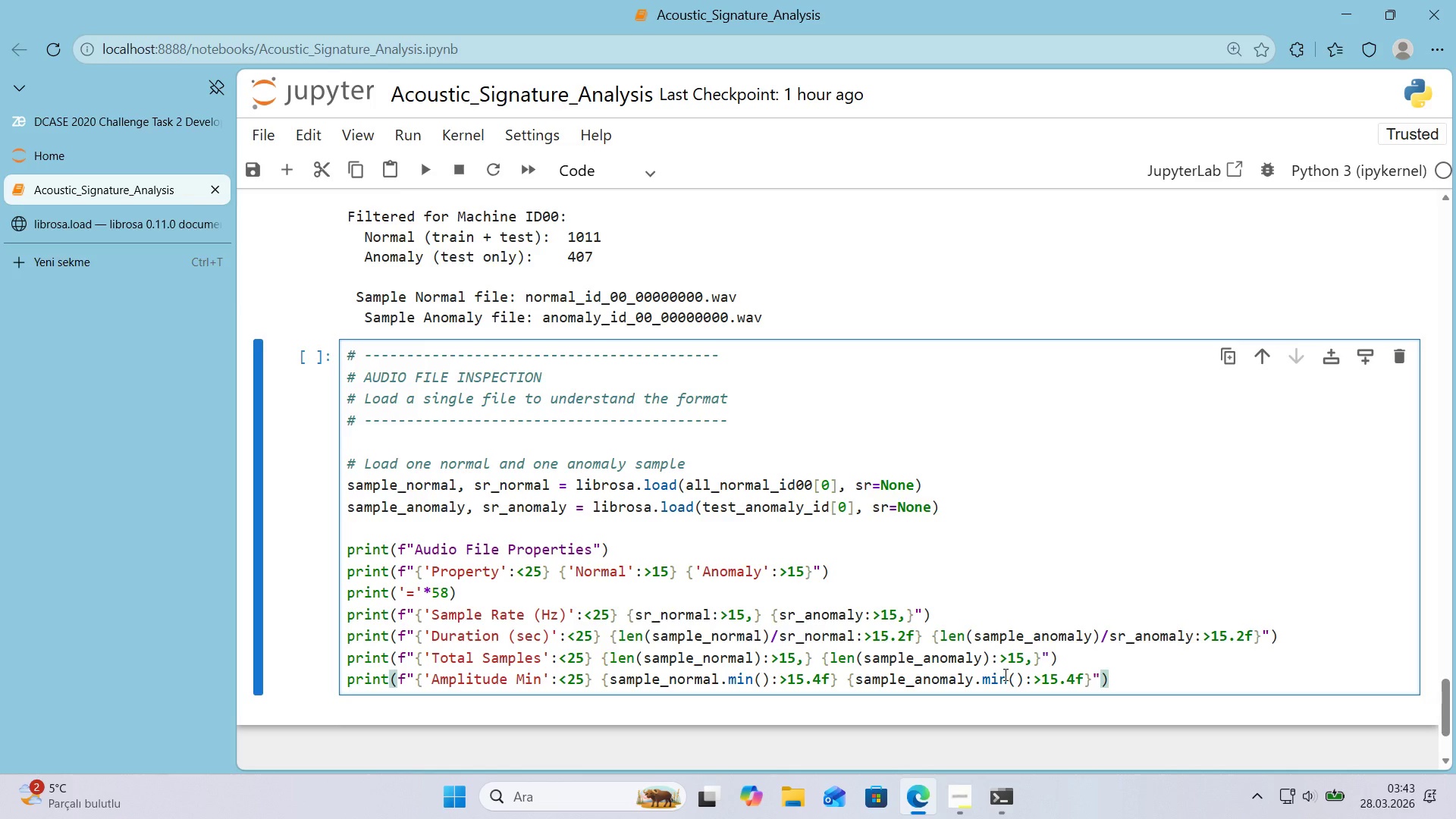 
key(Enter)
 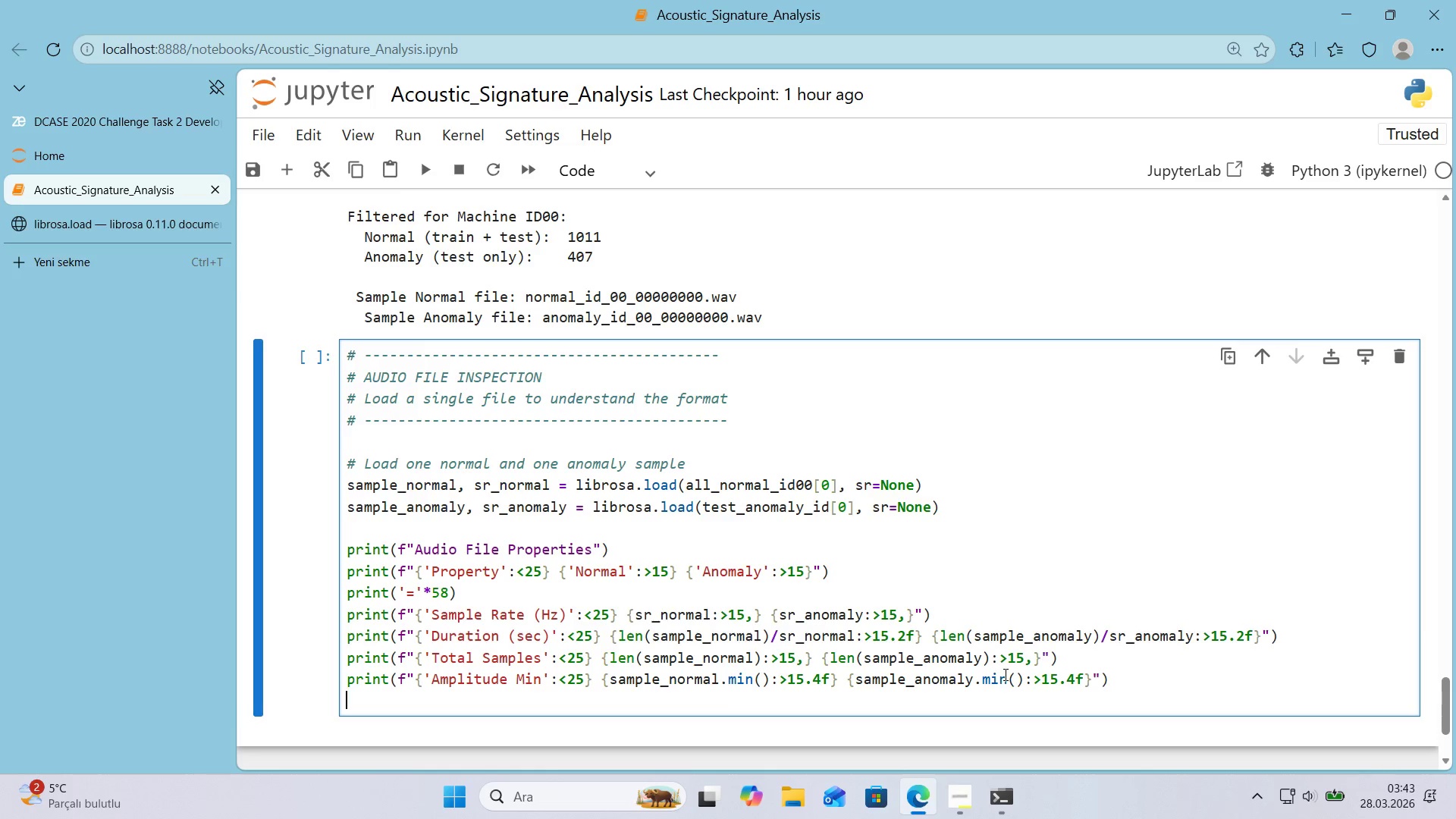 
type(pr'nt*()
 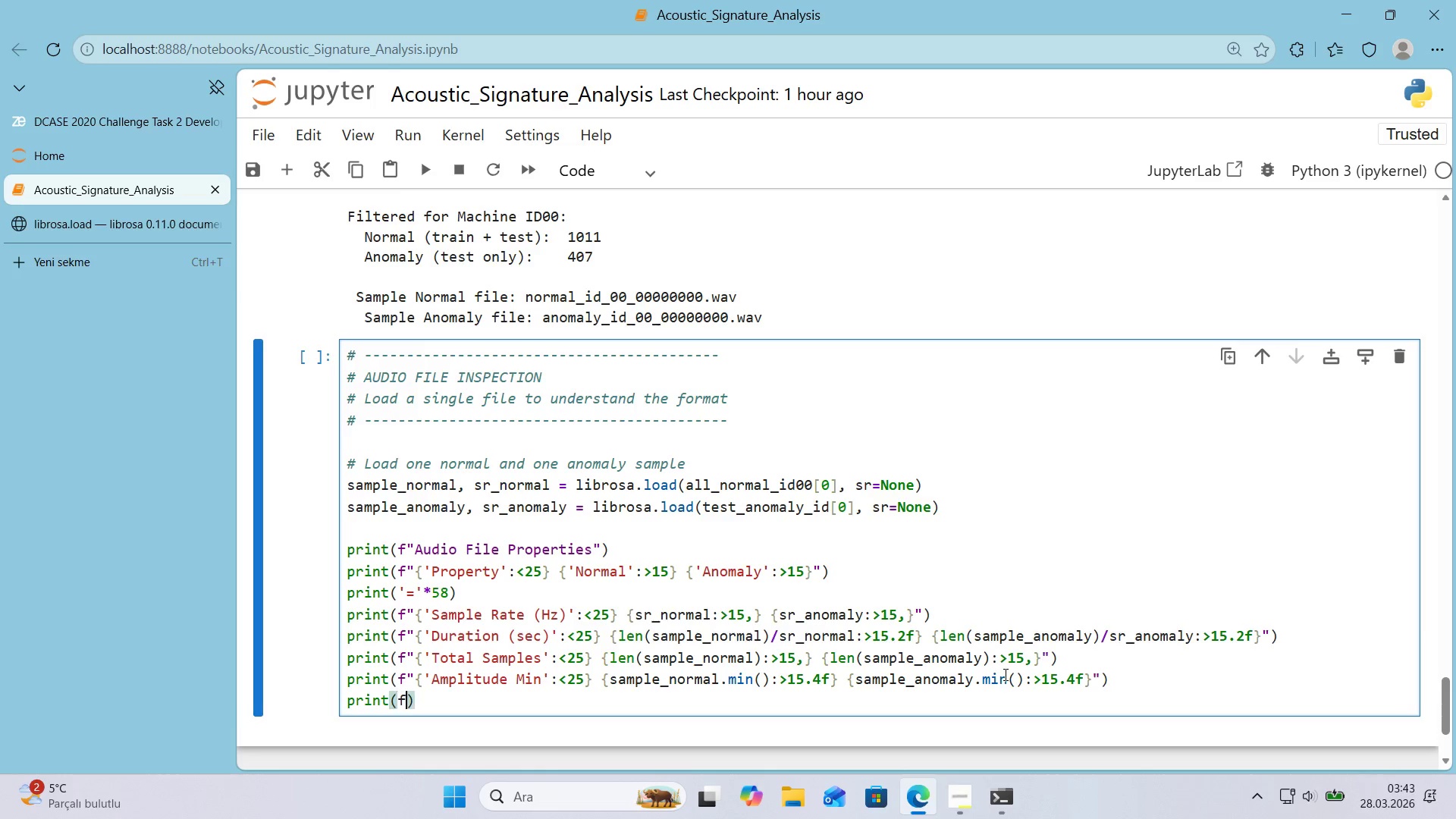 
 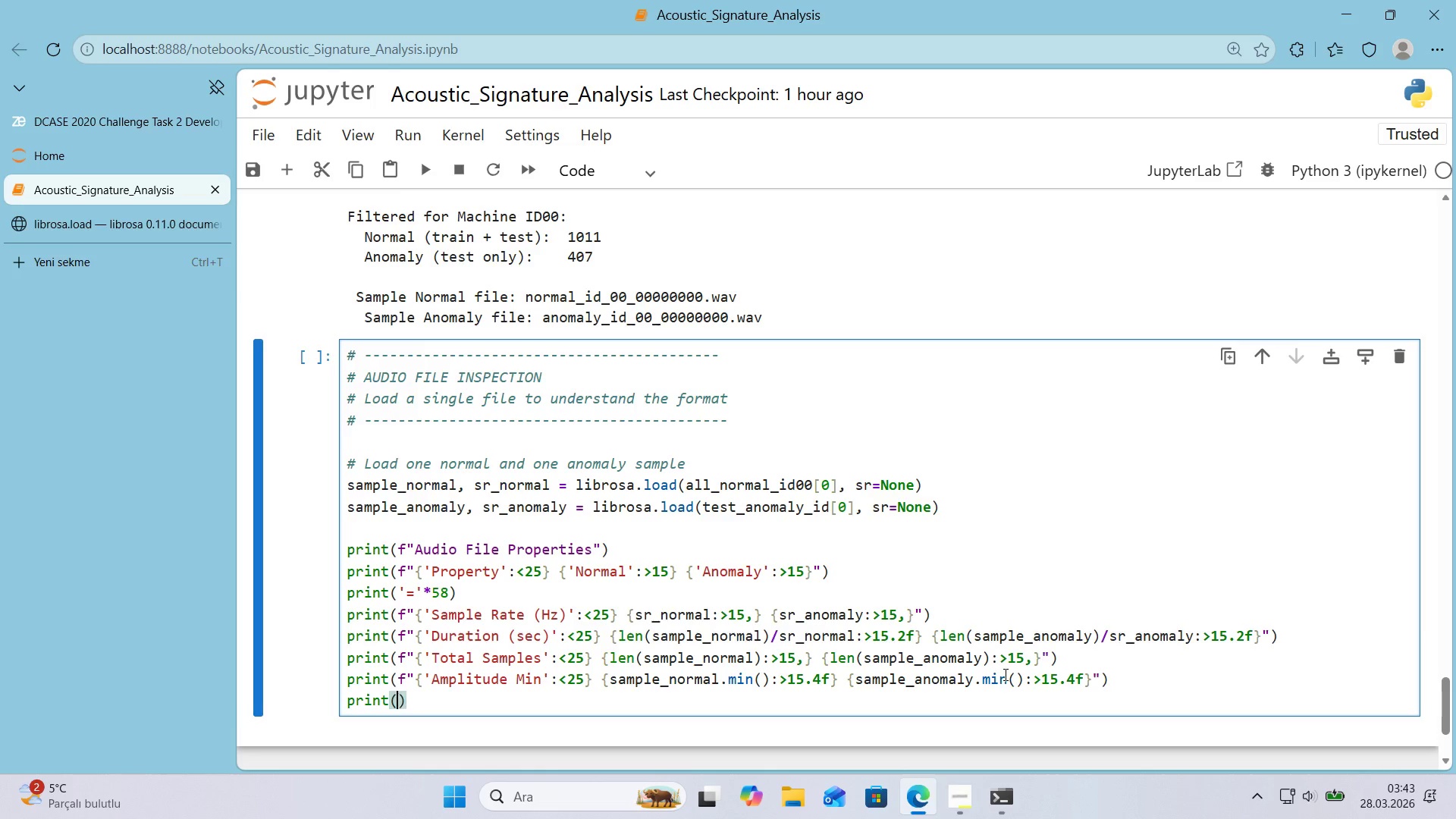 
key(ArrowLeft)
 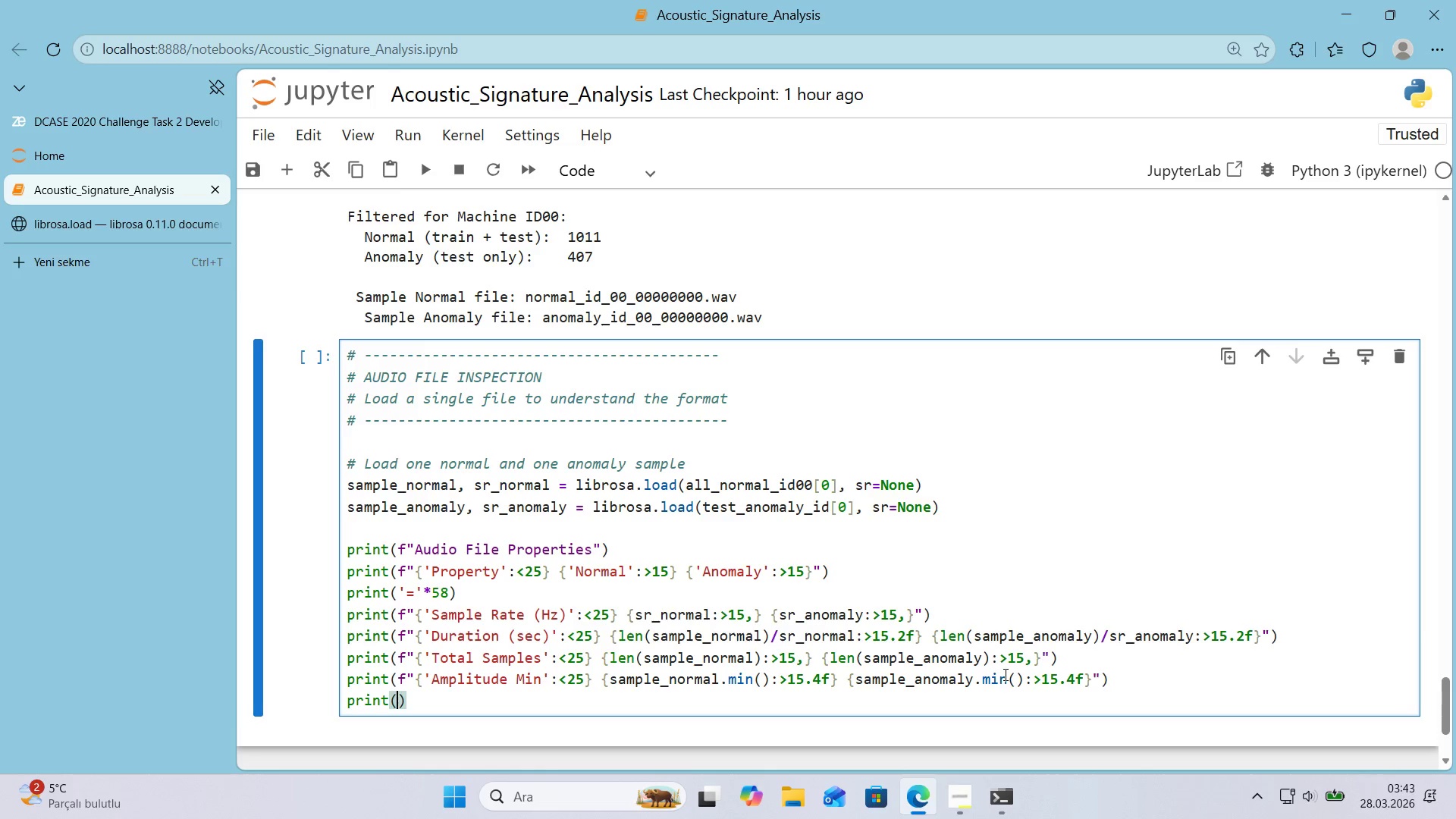 
key(F)
 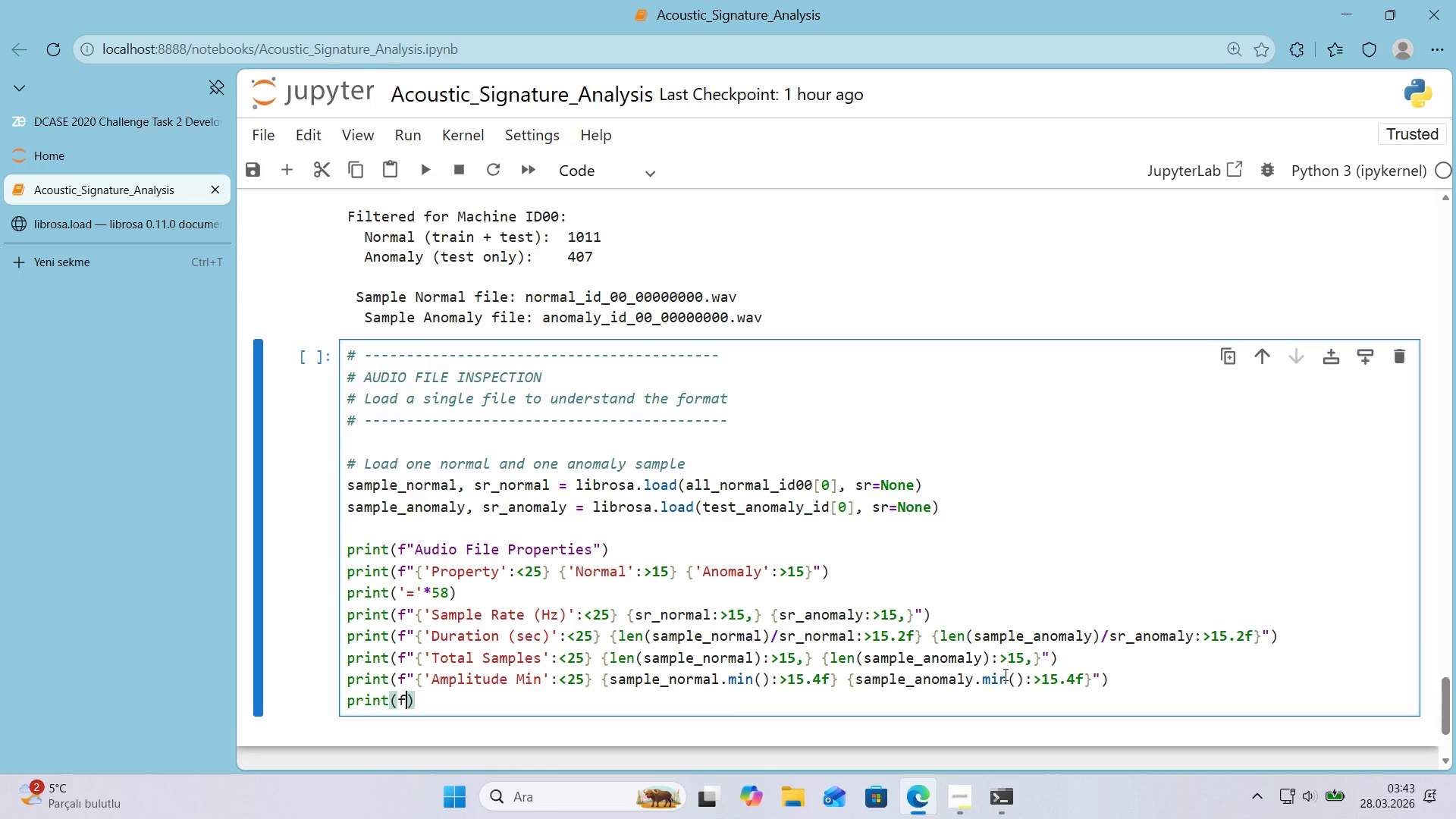 
key(Backquote)
 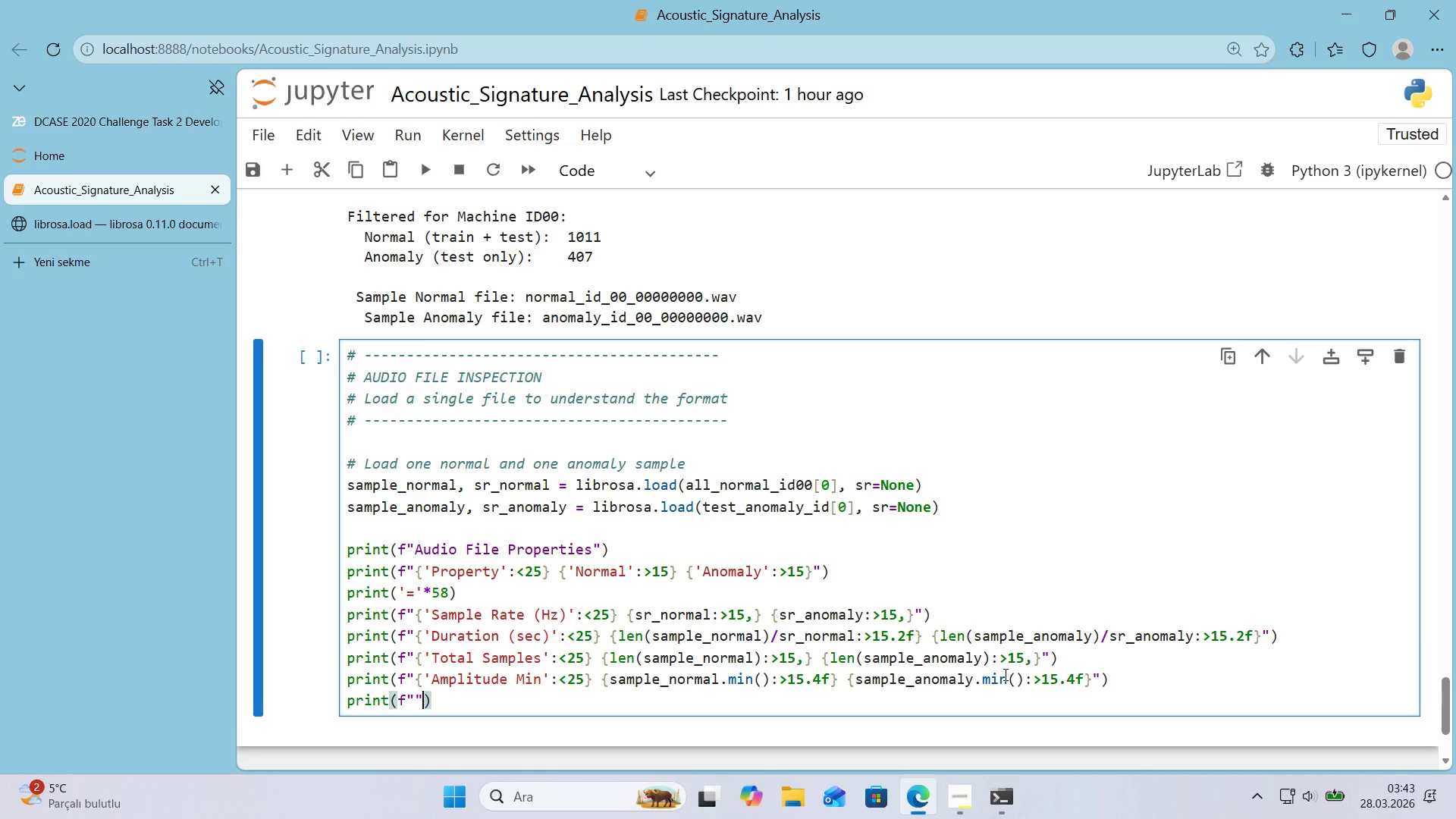 
key(Backquote)
 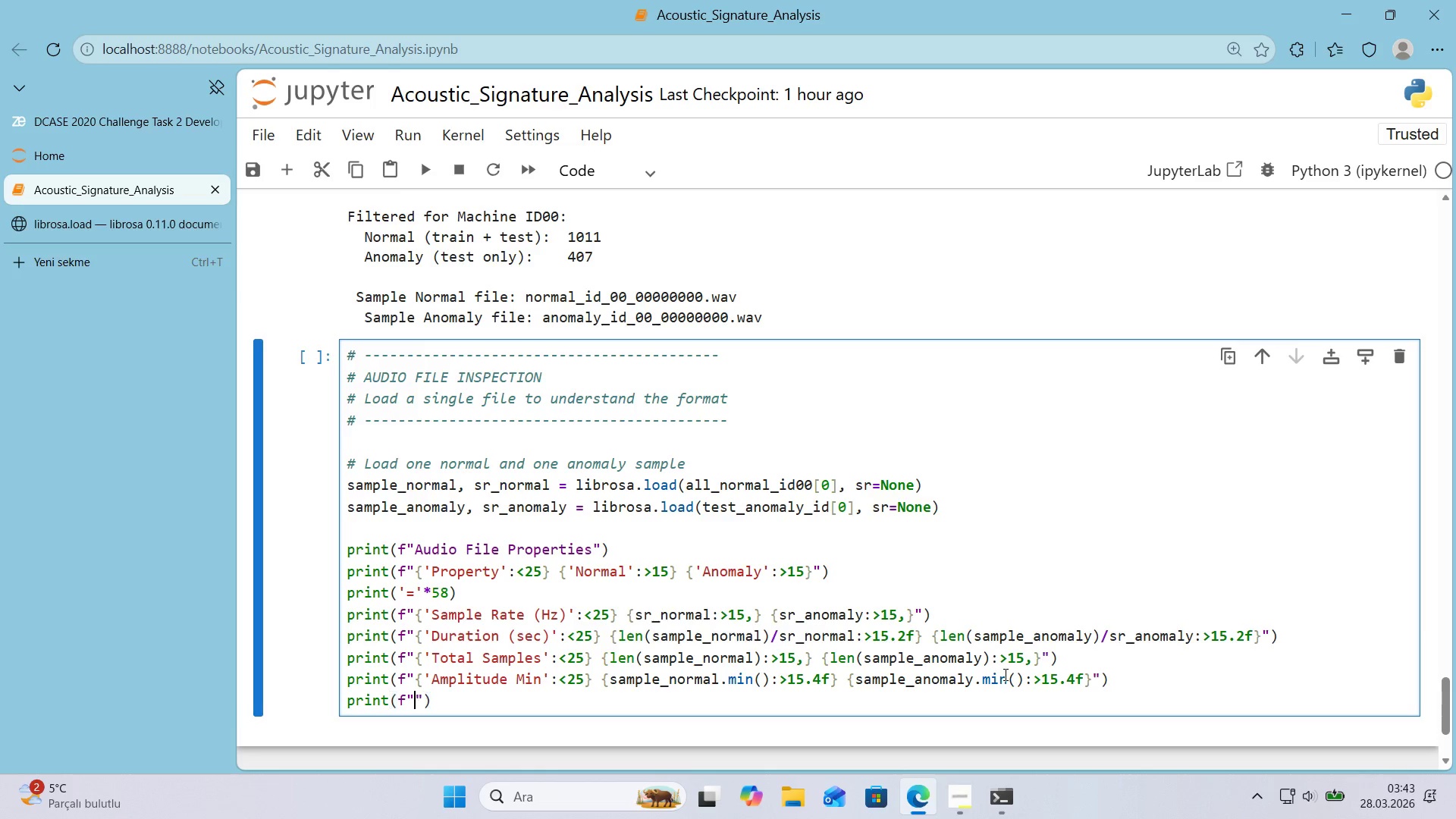 
key(ArrowLeft)
 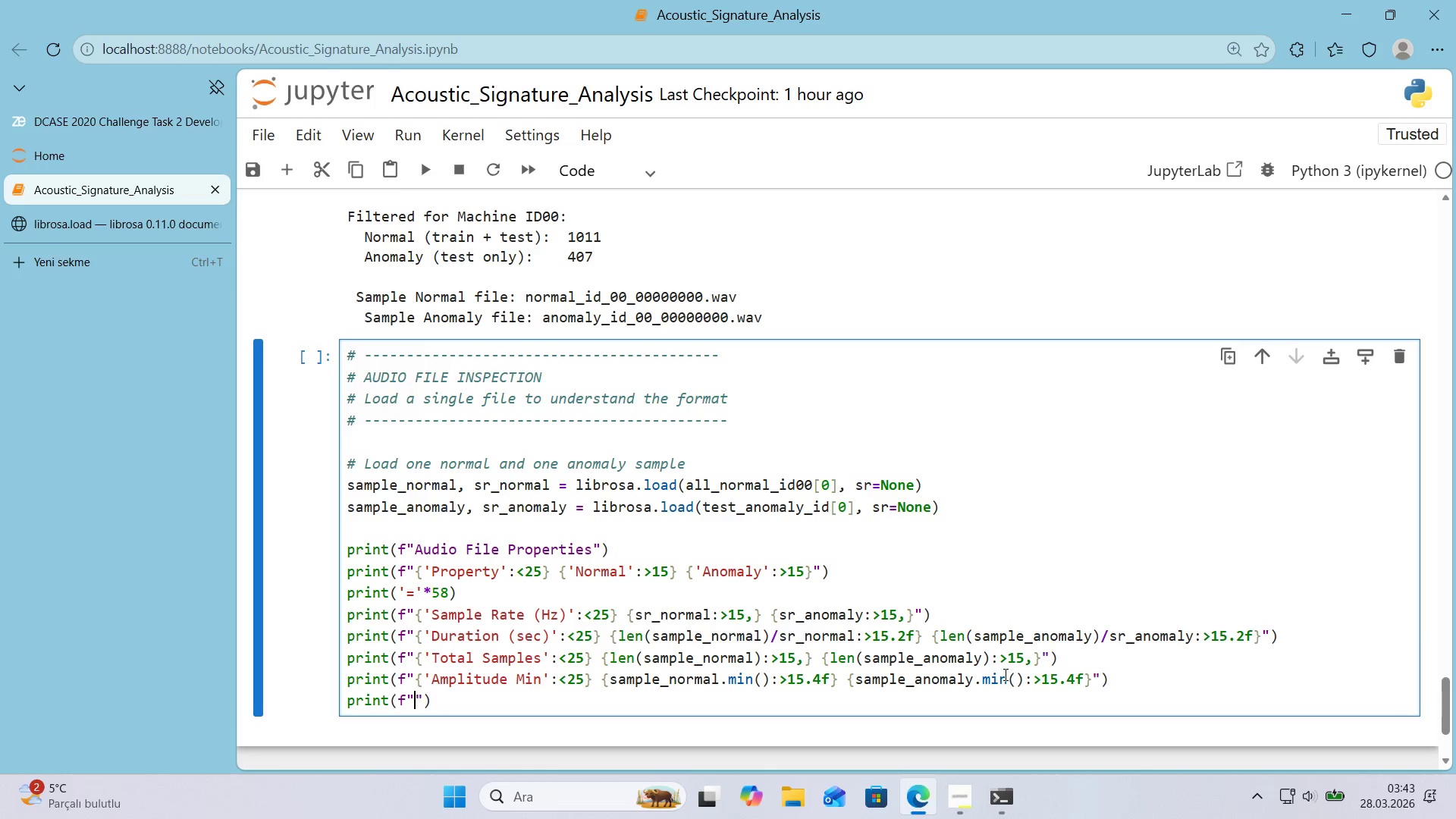 
key(Alt+Control+7)
 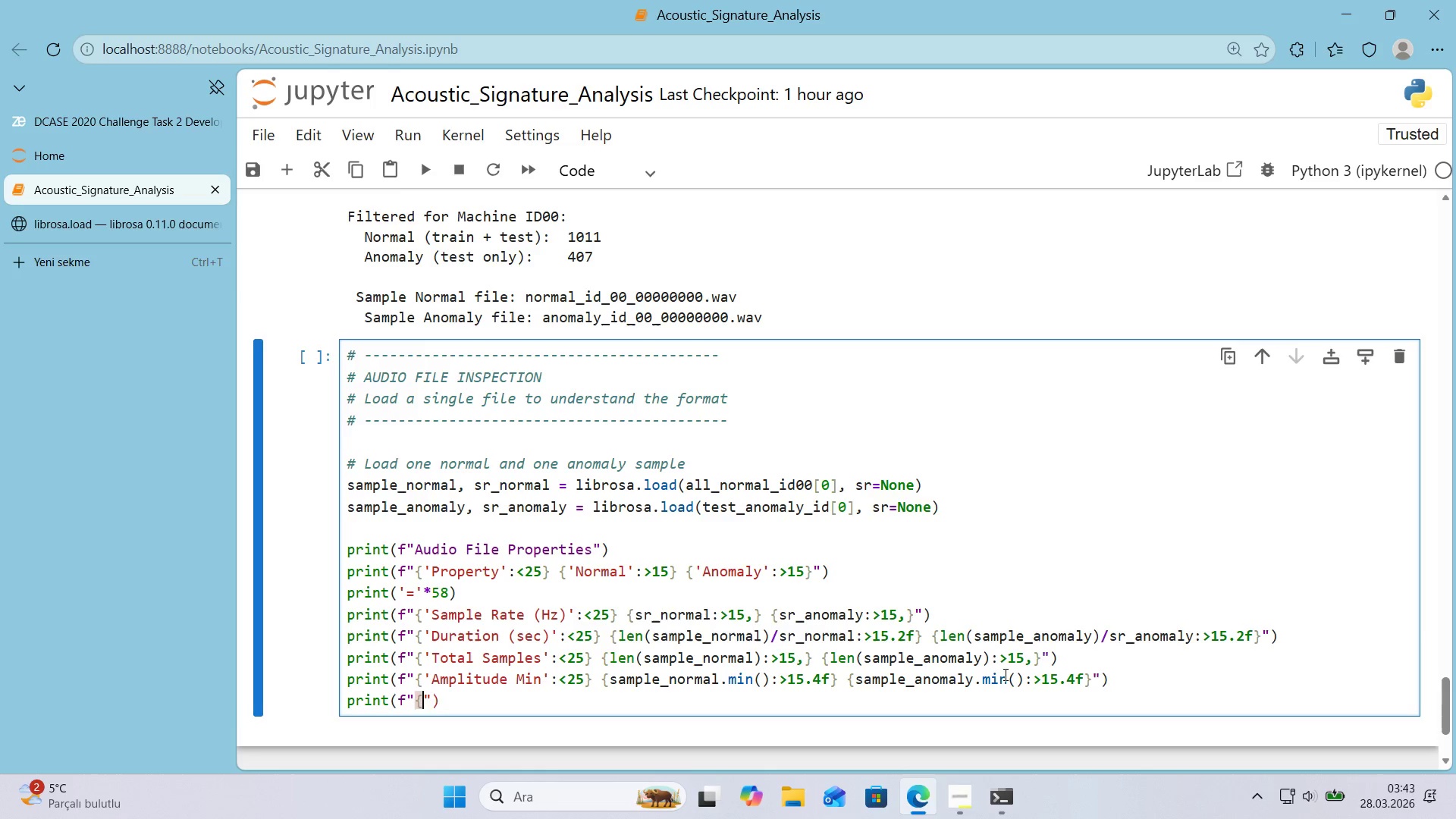 
key(Alt+Control+0)
 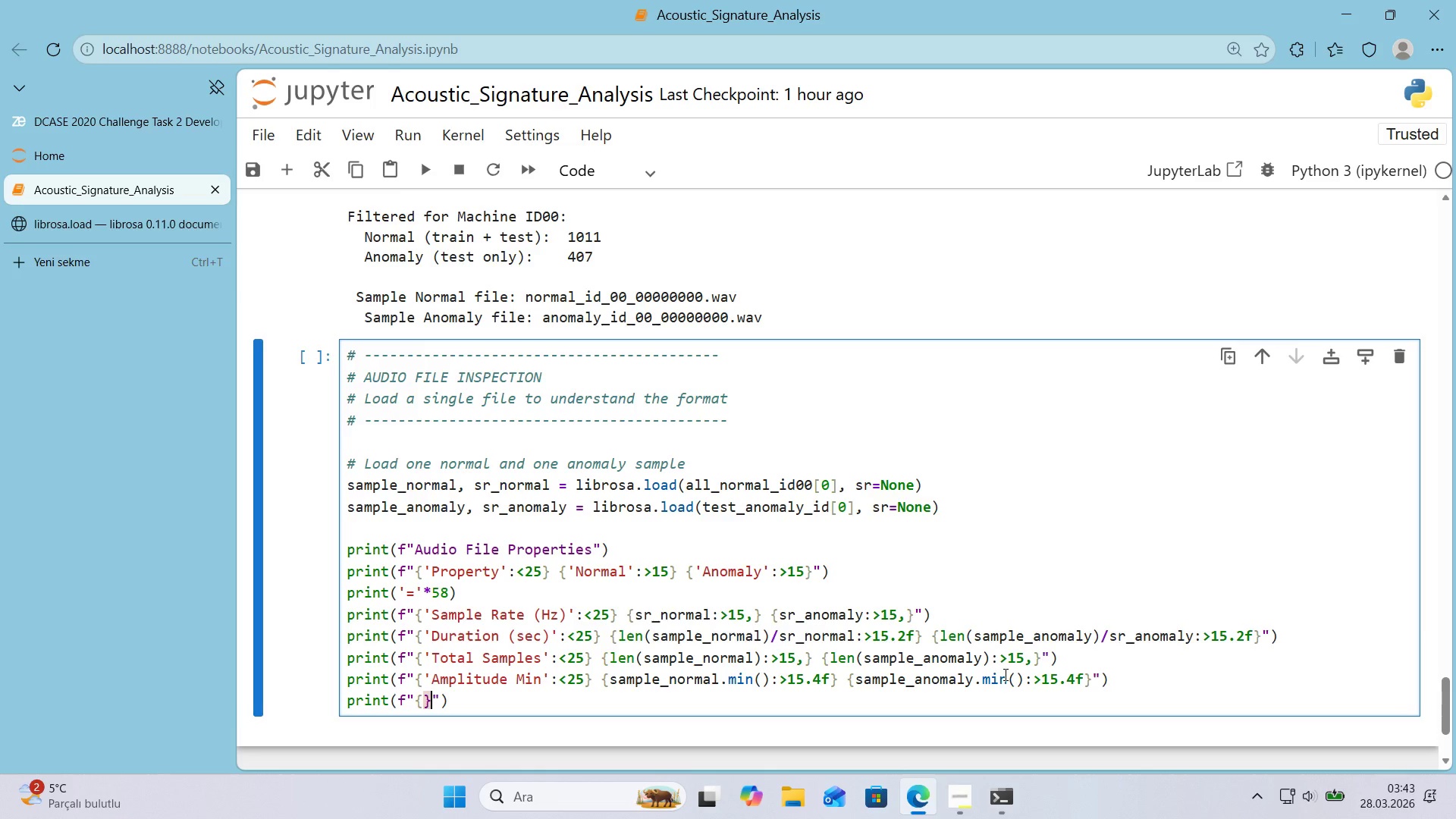 
key(ArrowLeft)
 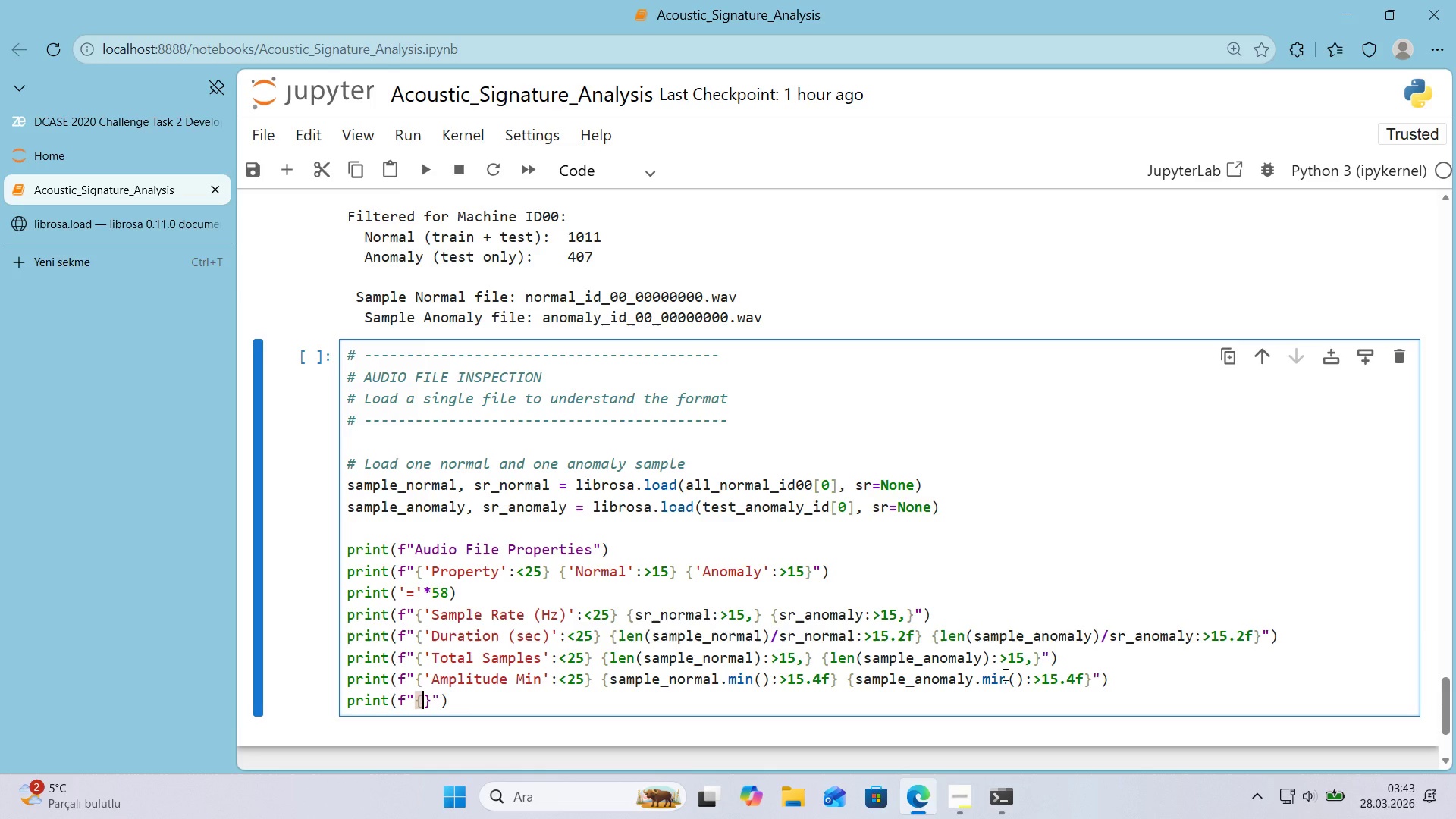 
type(@@)
 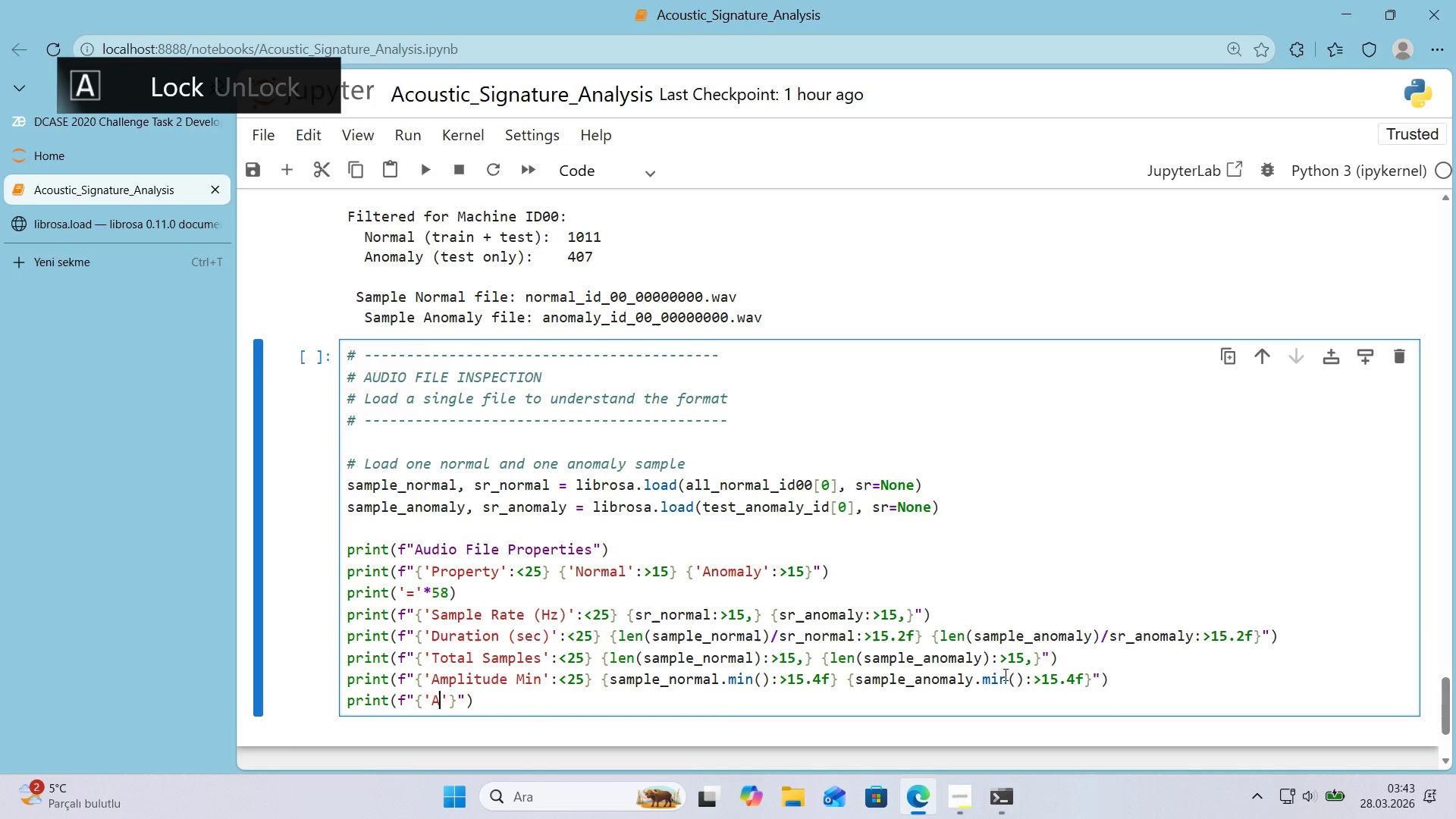 
 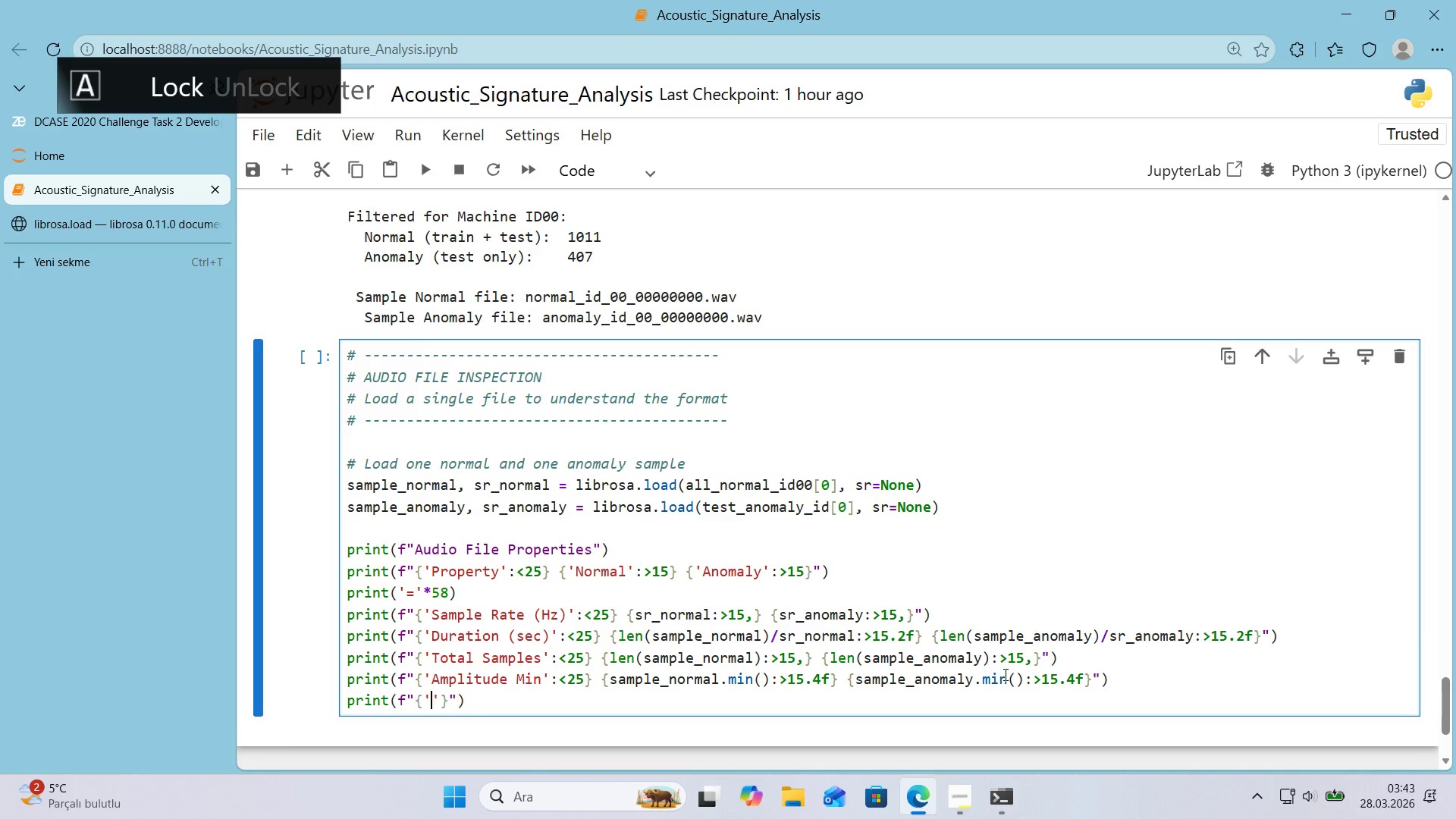 
key(ArrowLeft)
 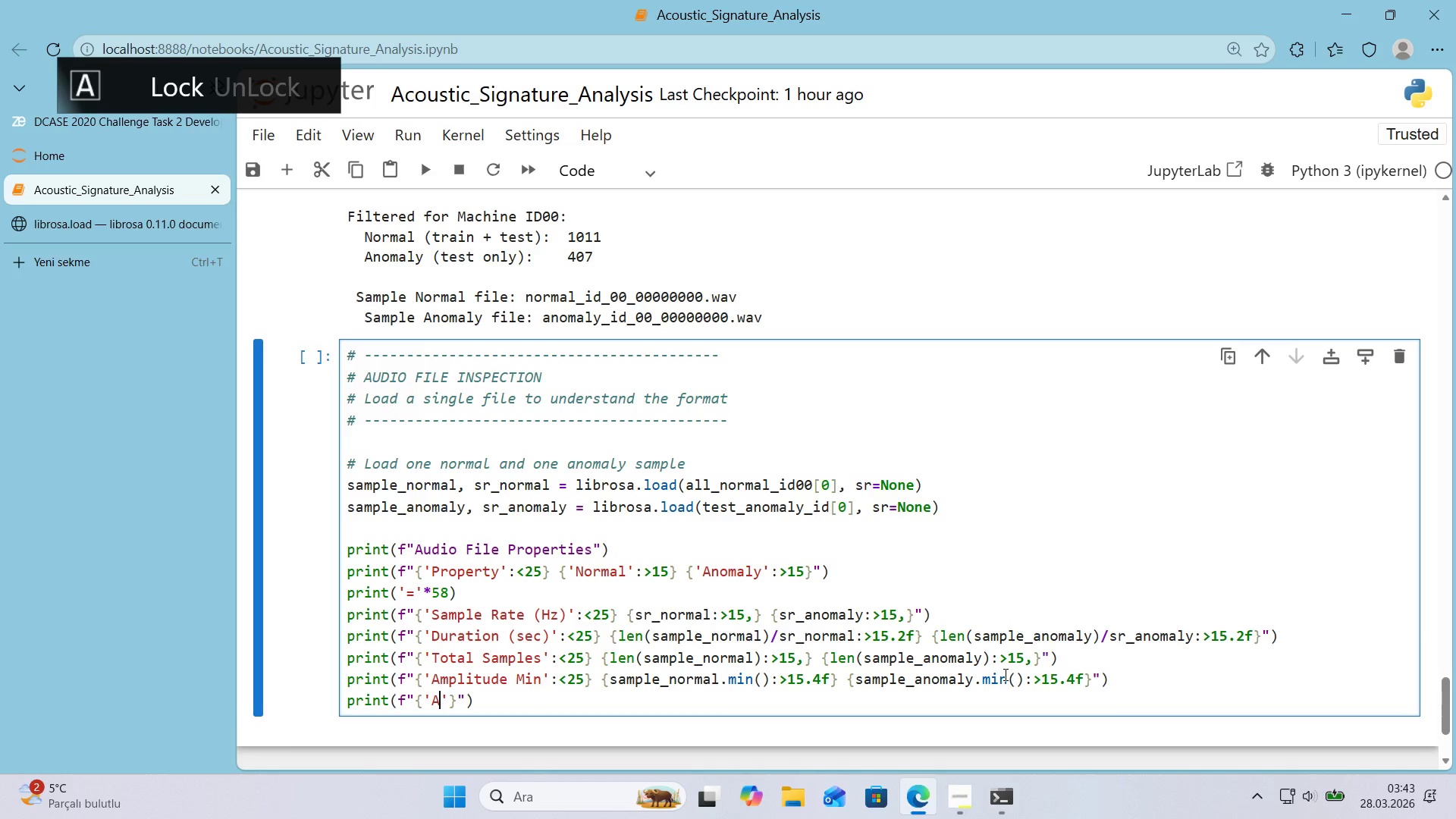 
type(Ampl'tue)
key(Backspace)
type(de Max)
 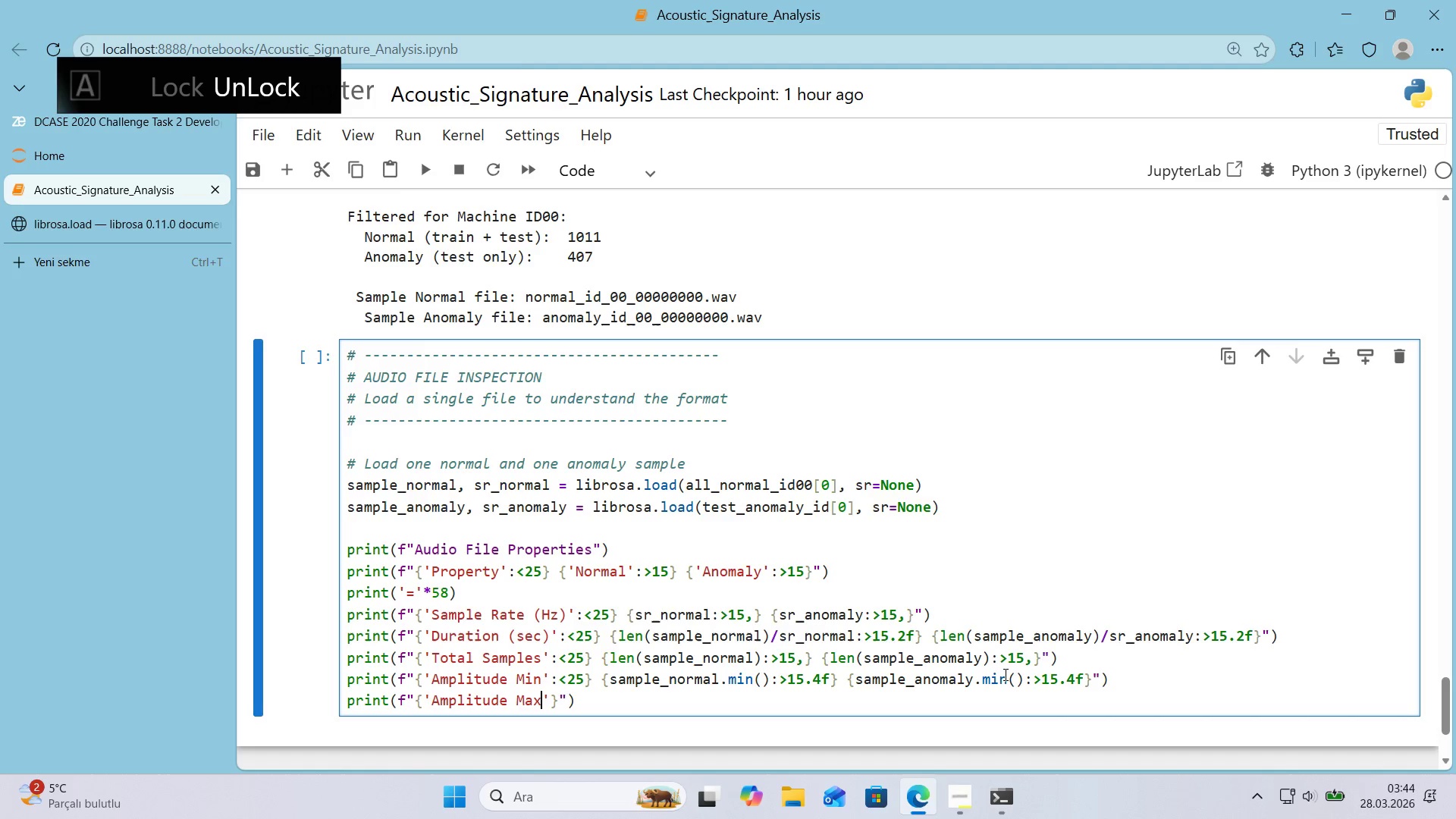 
key(ArrowRight)
 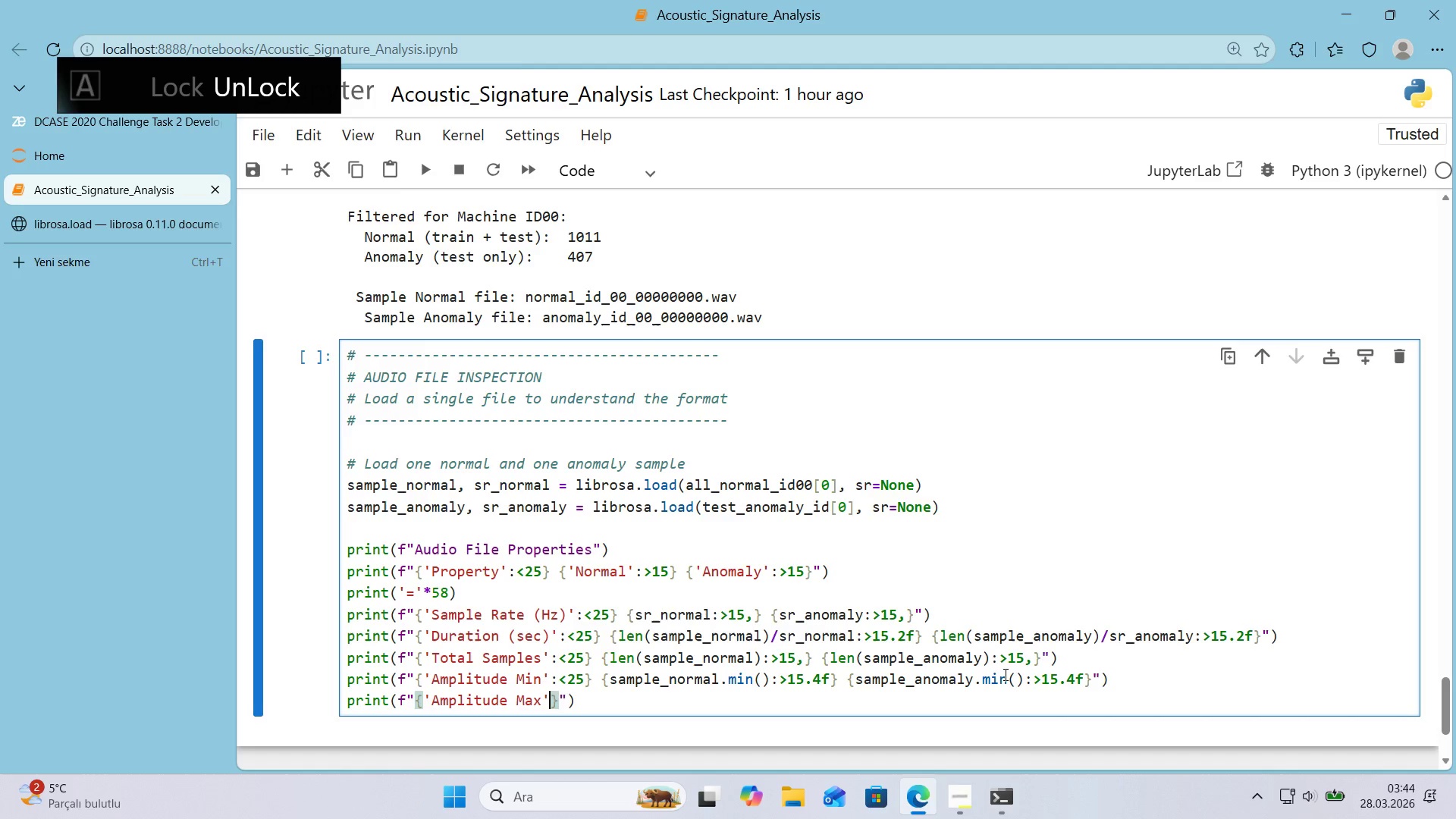 
type(>[Break])
key(Backspace)
type([Break]25)
 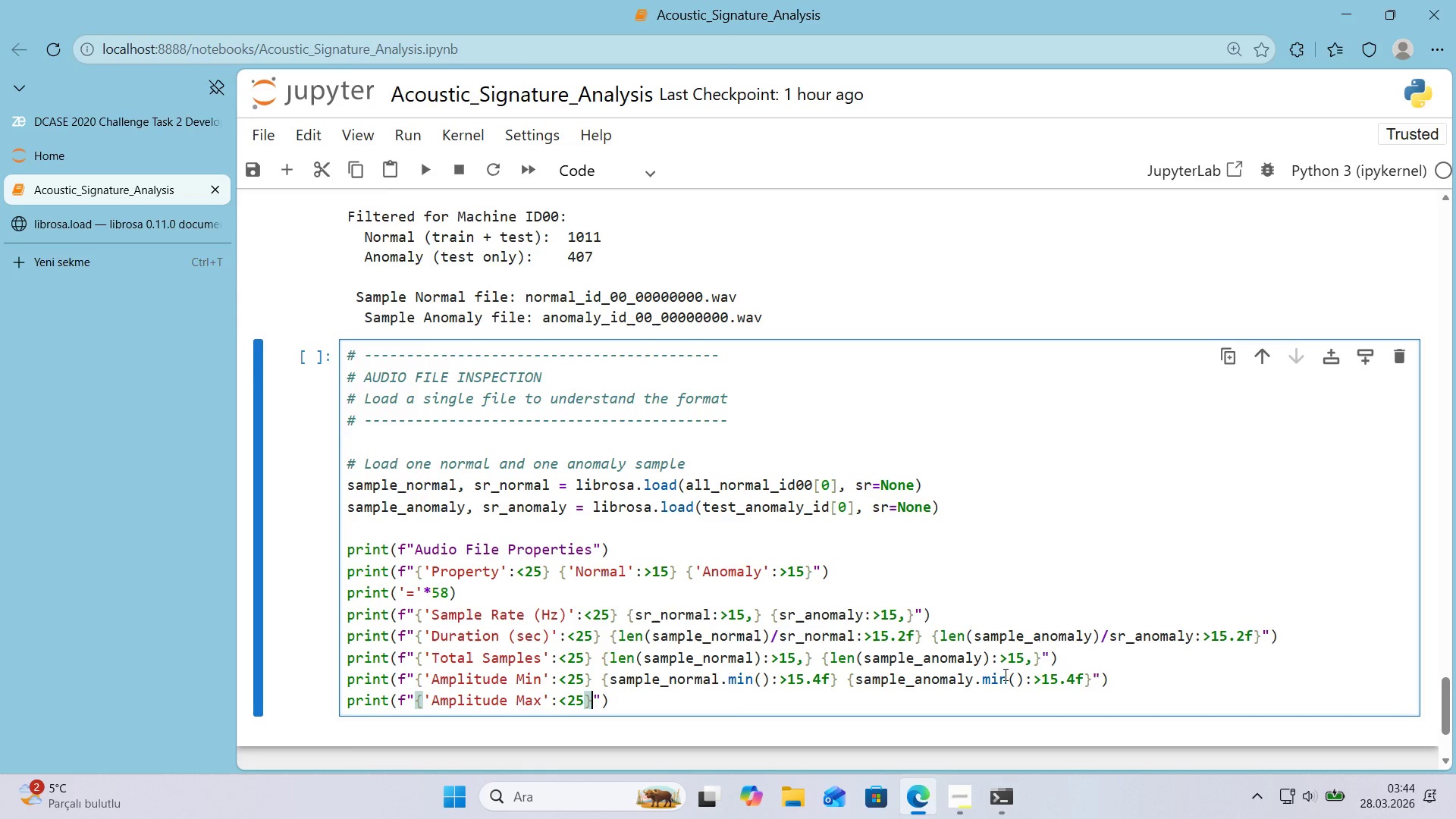 
 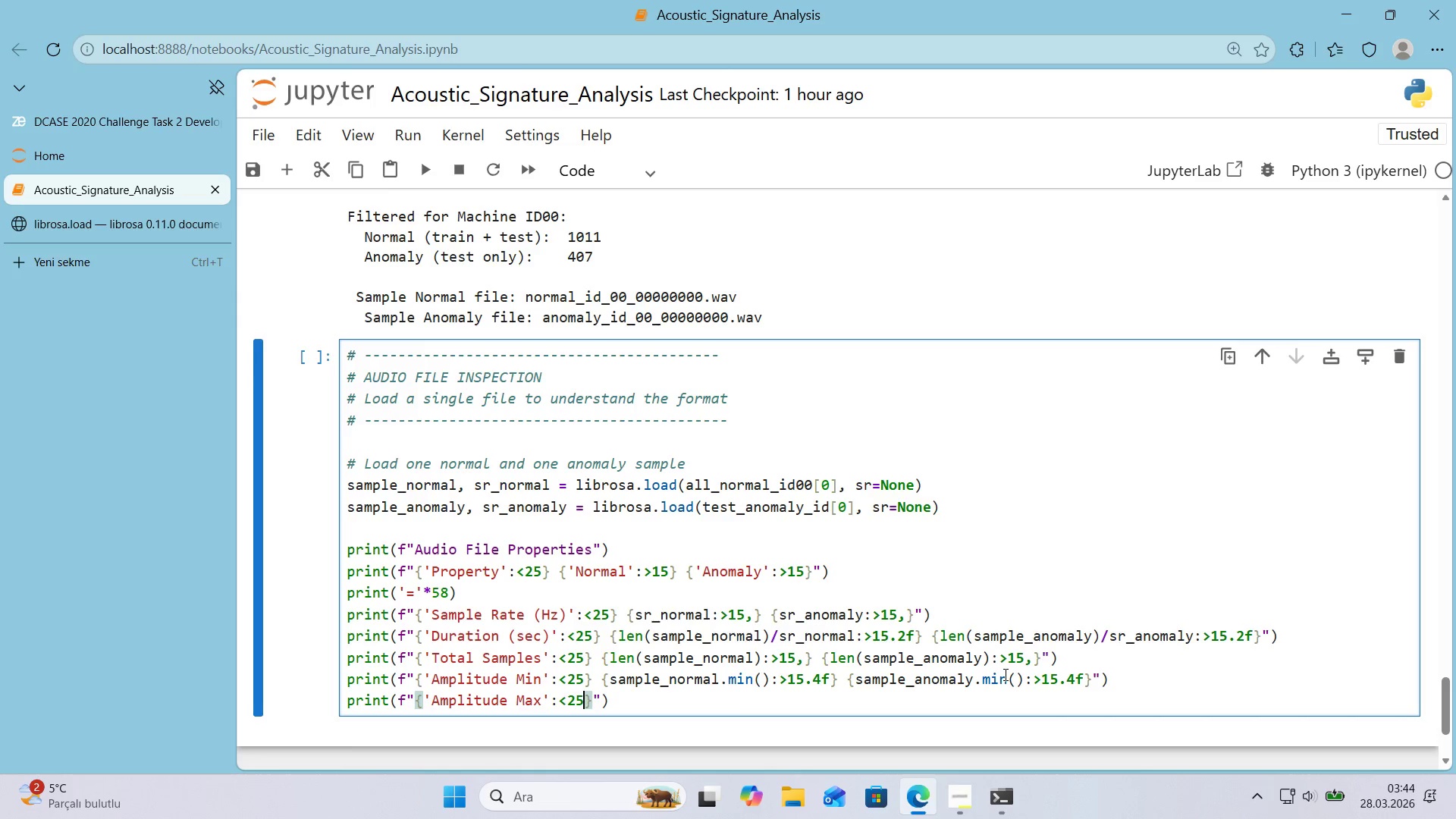 
key(ArrowRight)
 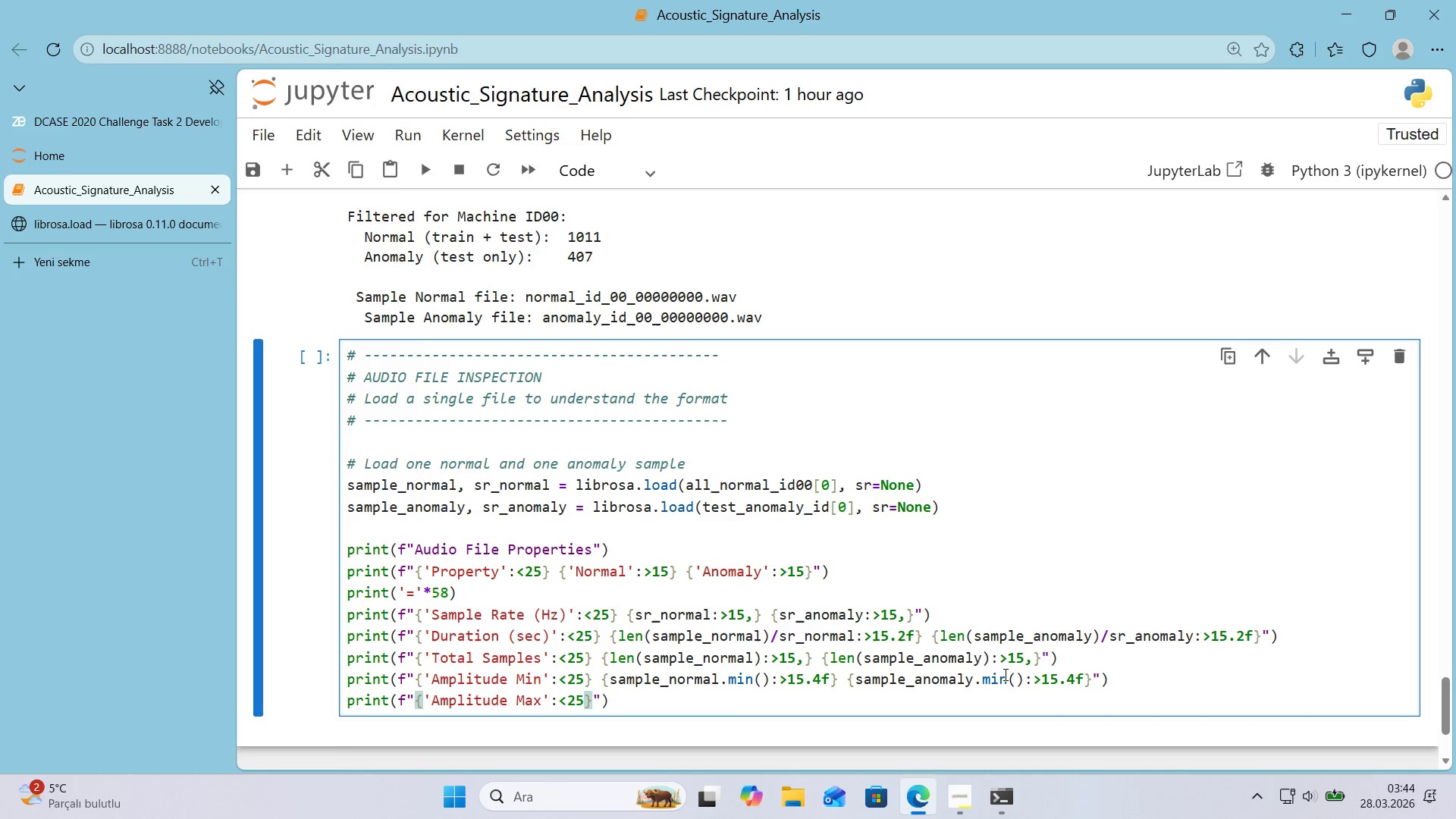 
key(Space)
 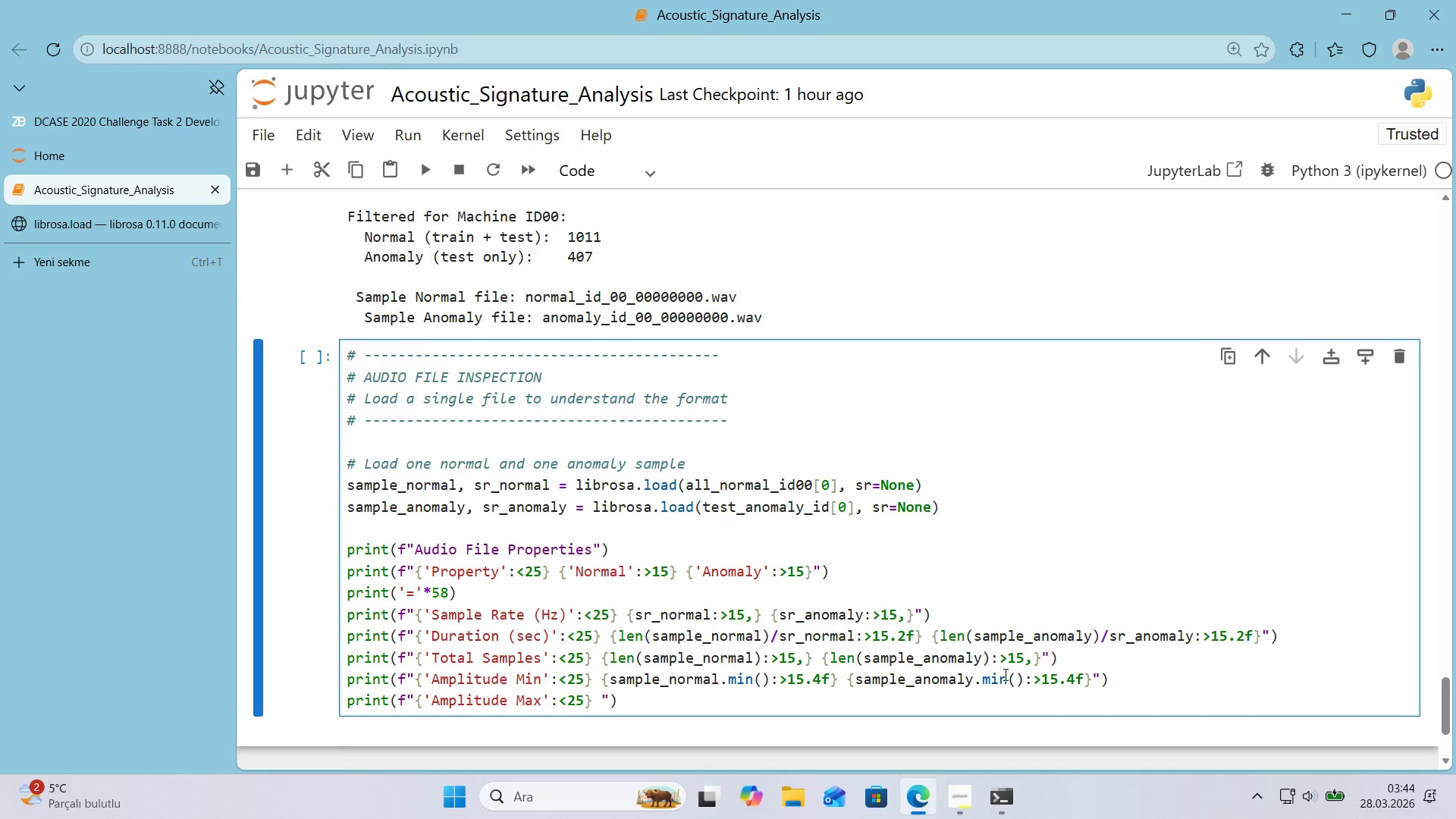 
key(Alt+Control+7)
 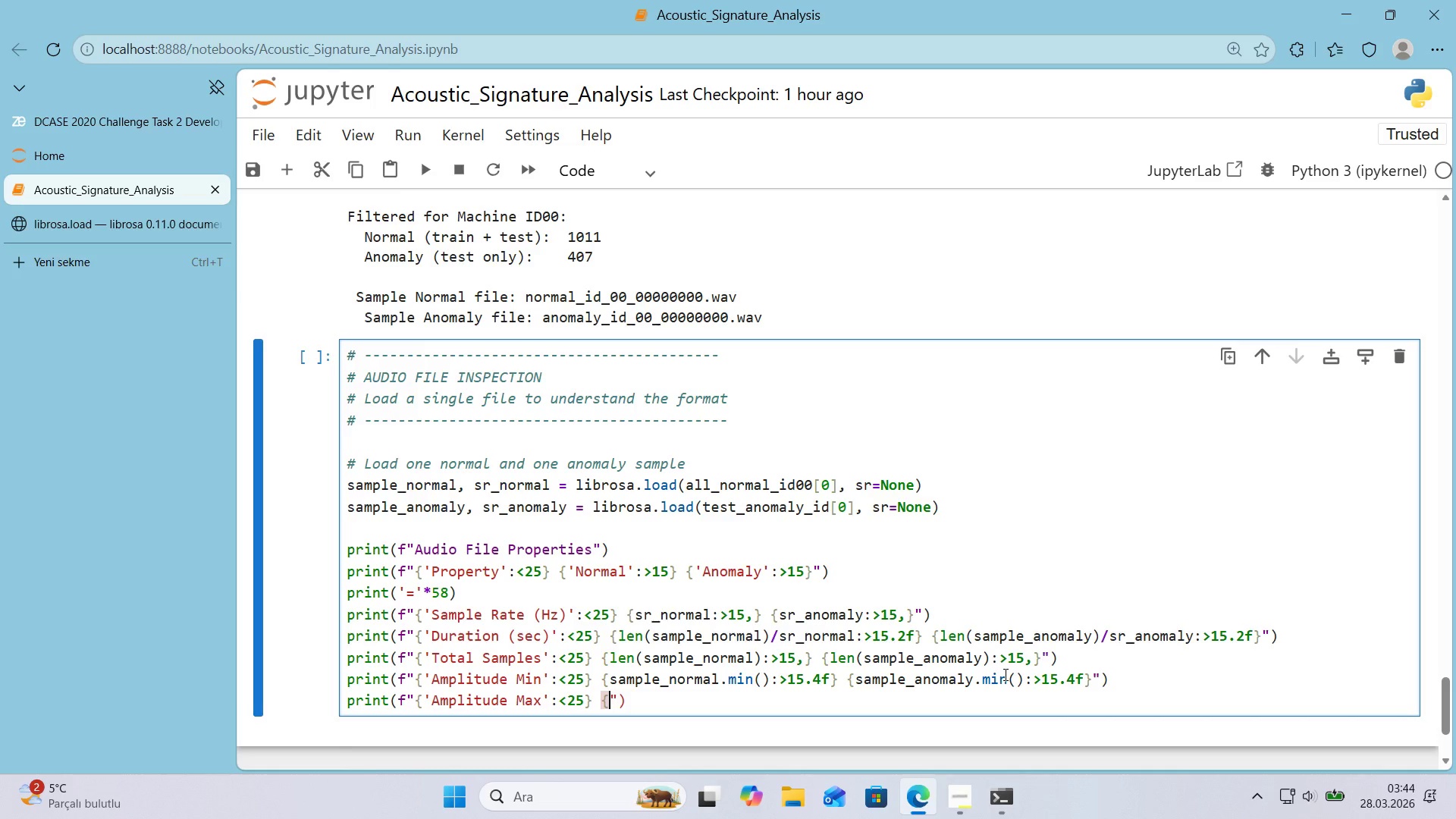 
key(Alt+Control+0)
 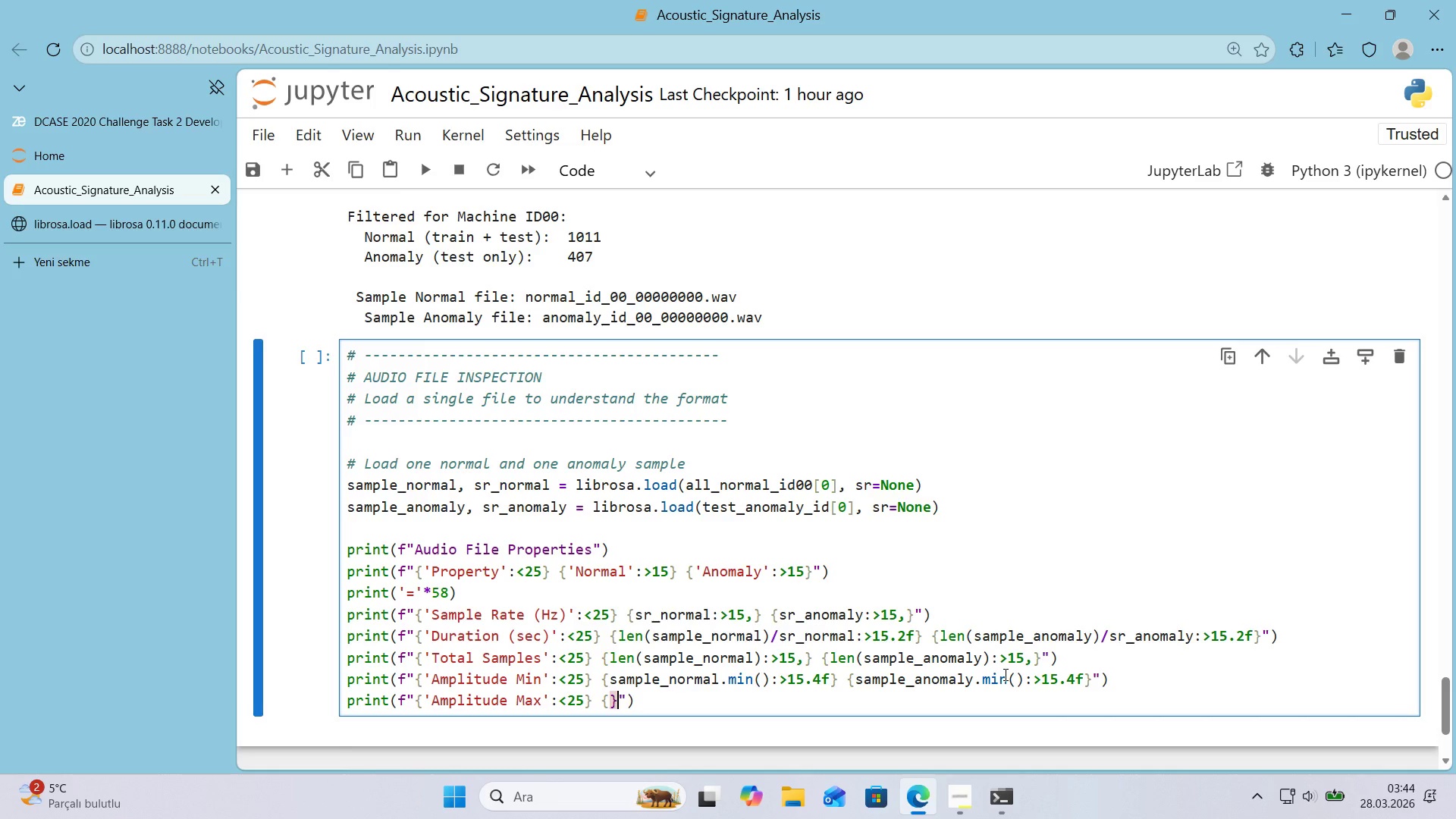 
key(ArrowLeft)
 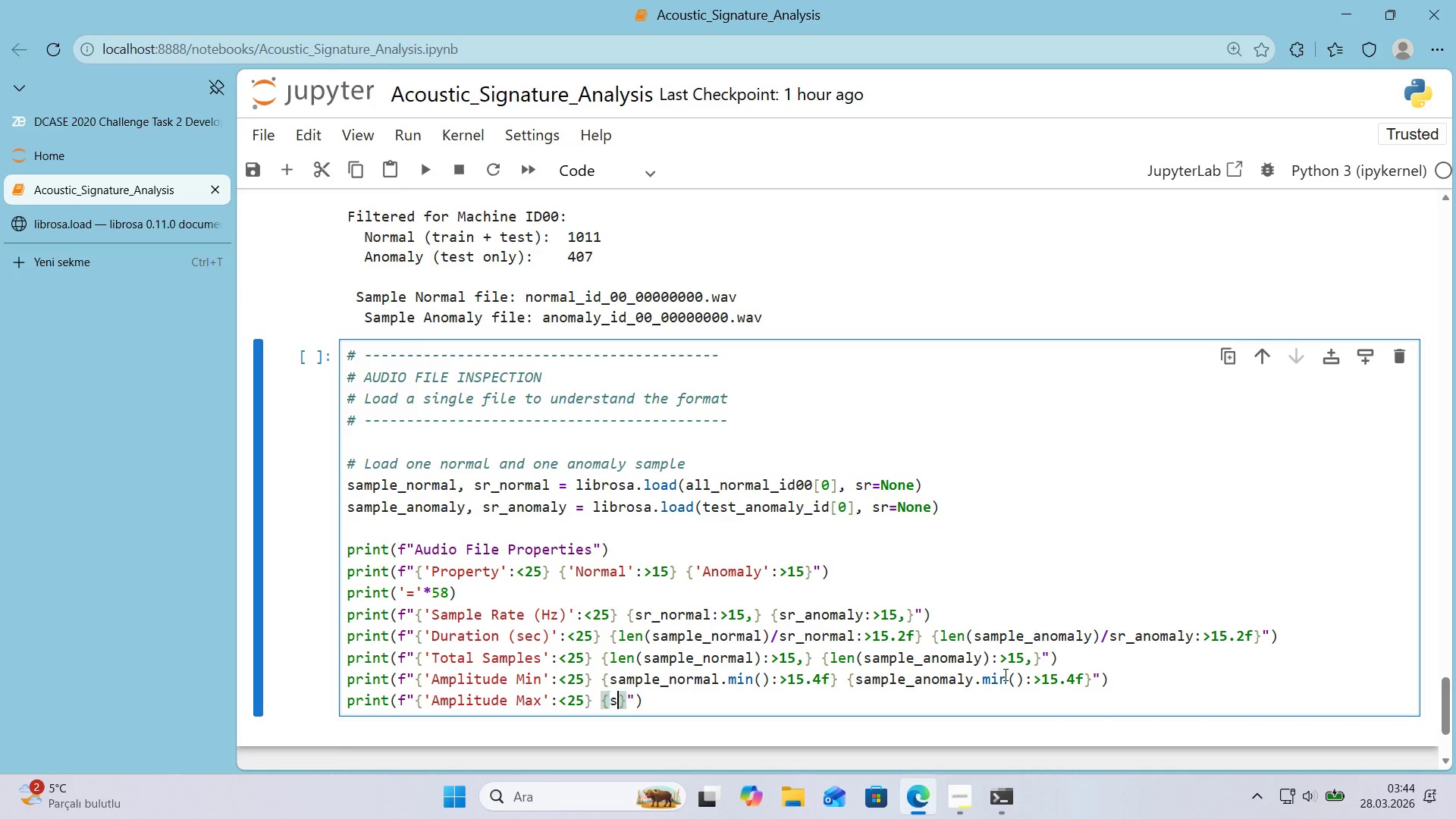 
type(sample_normal.max*()
 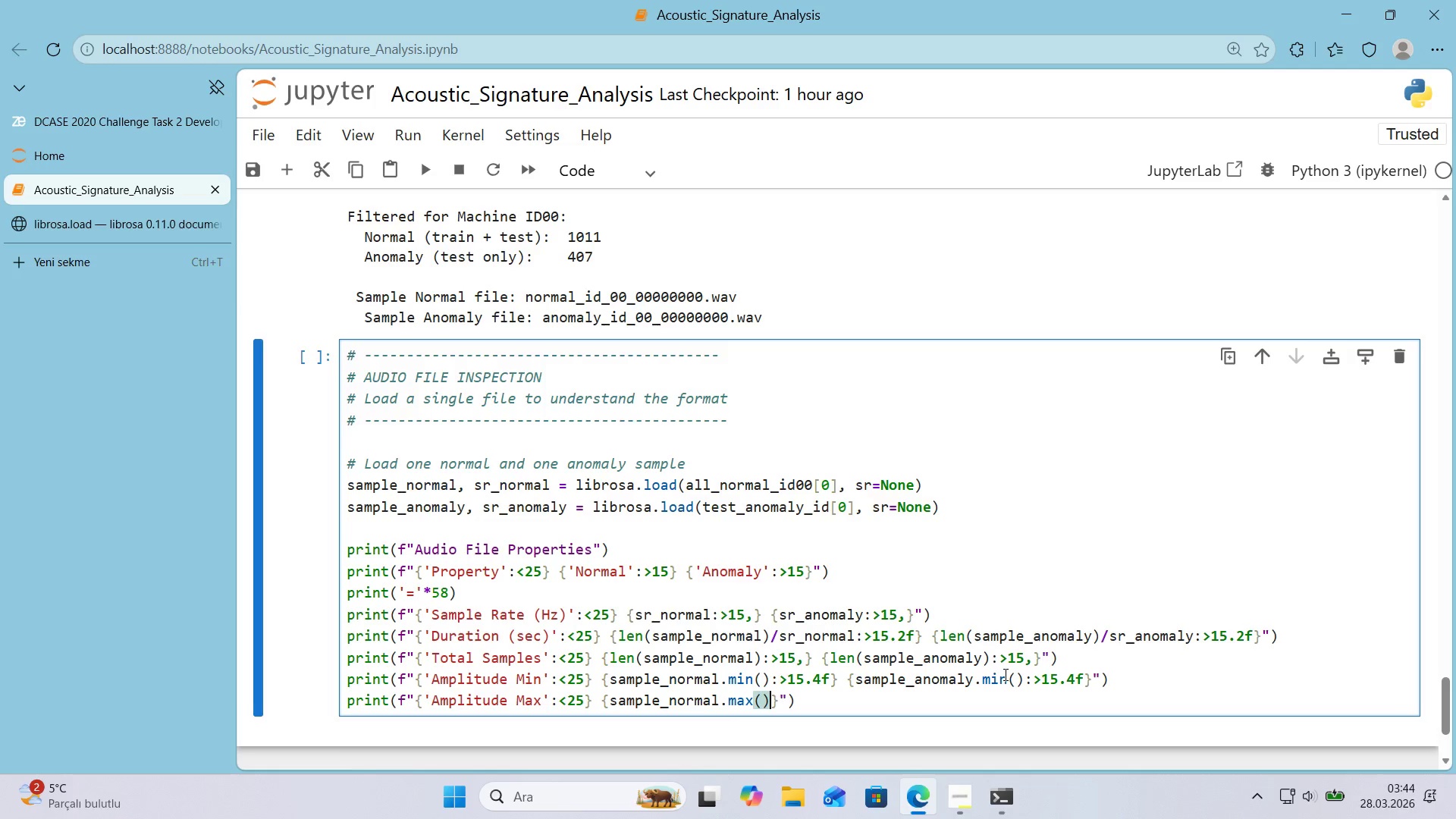 
key(ArrowRight)
 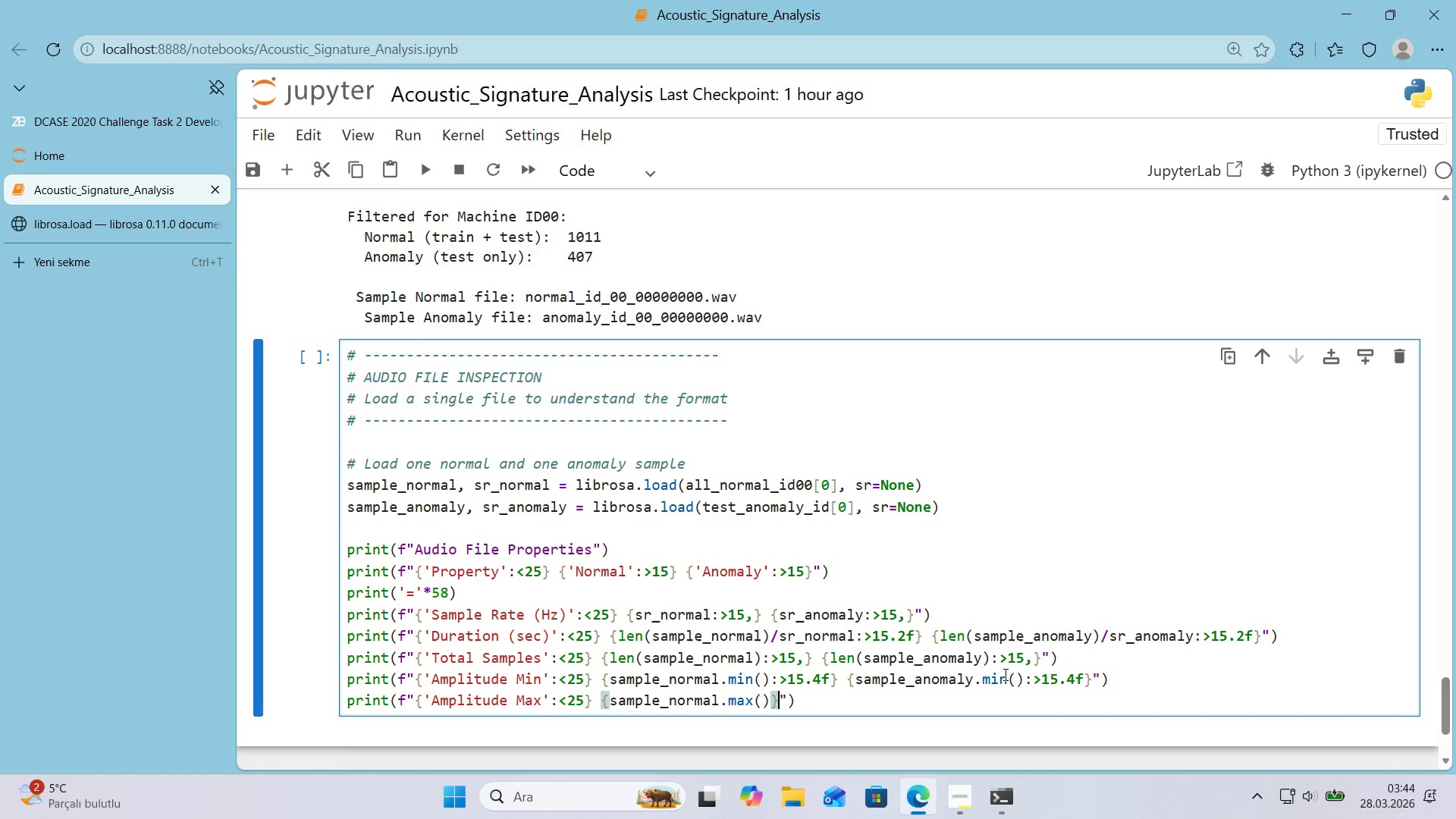 
type(>[Break]15.4f)
 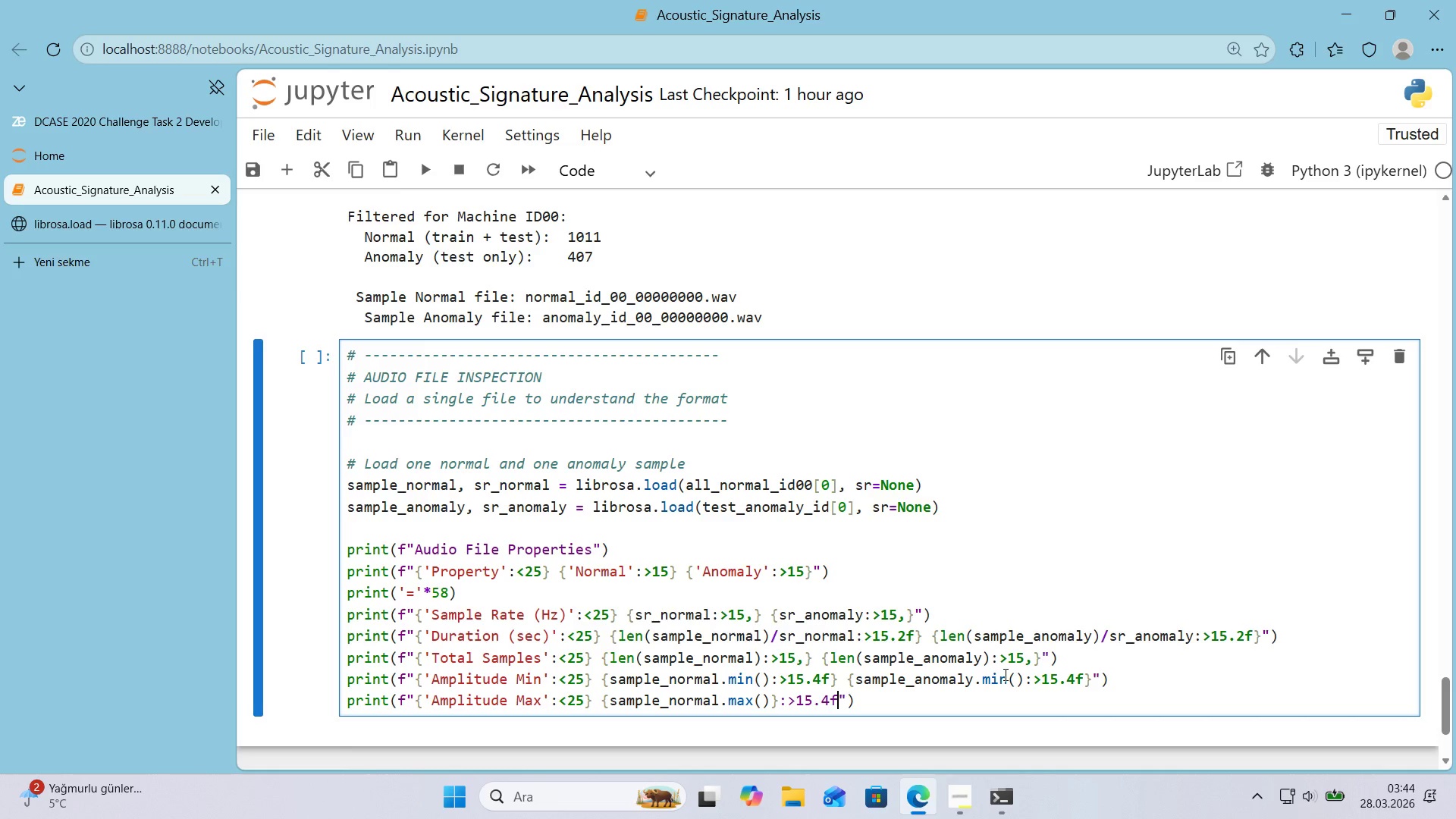 
left_click_drag(start_coordinate=[770, 704], to_coordinate=[780, 704])
 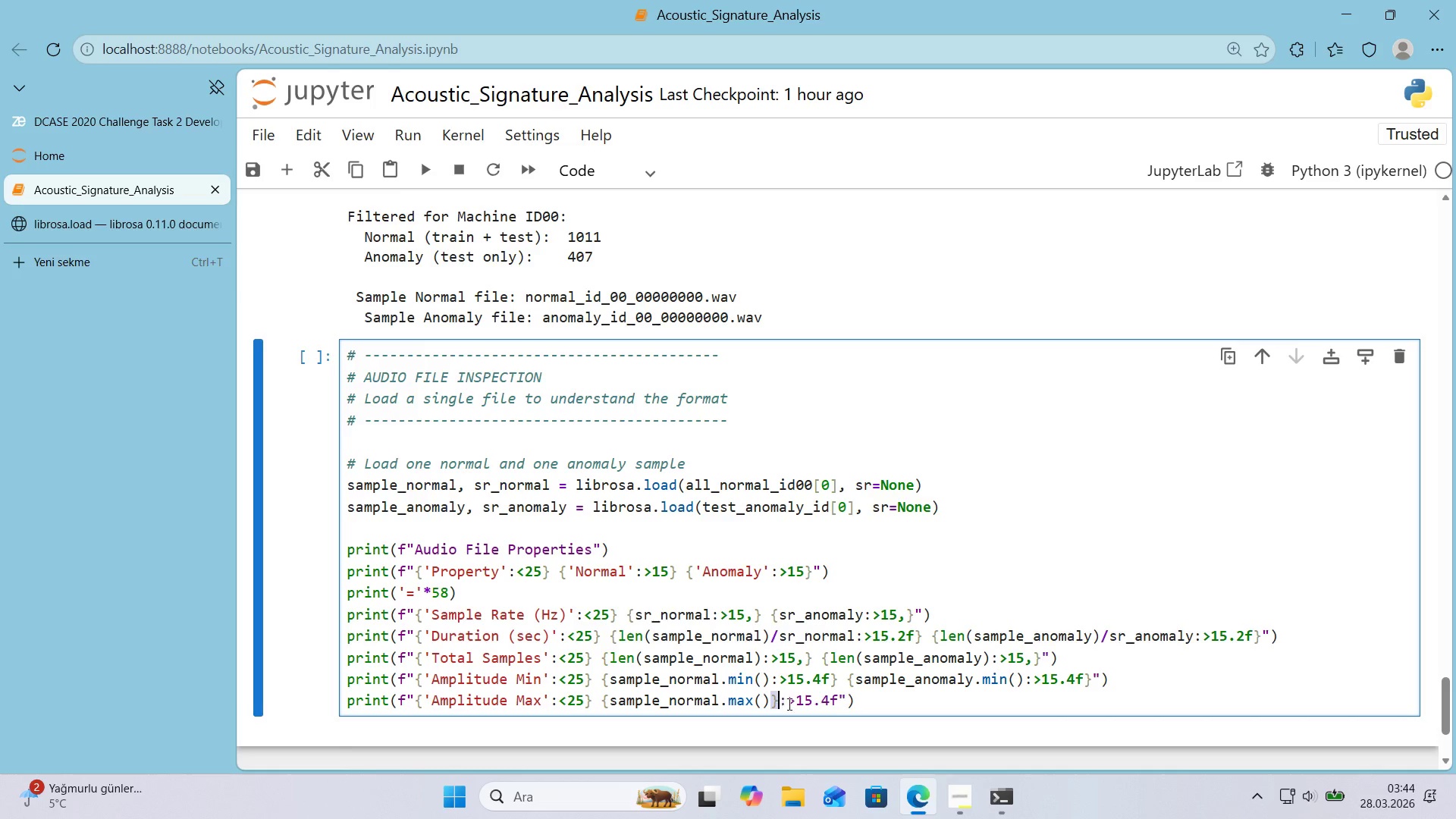 
key(Control+ControlLeft)
 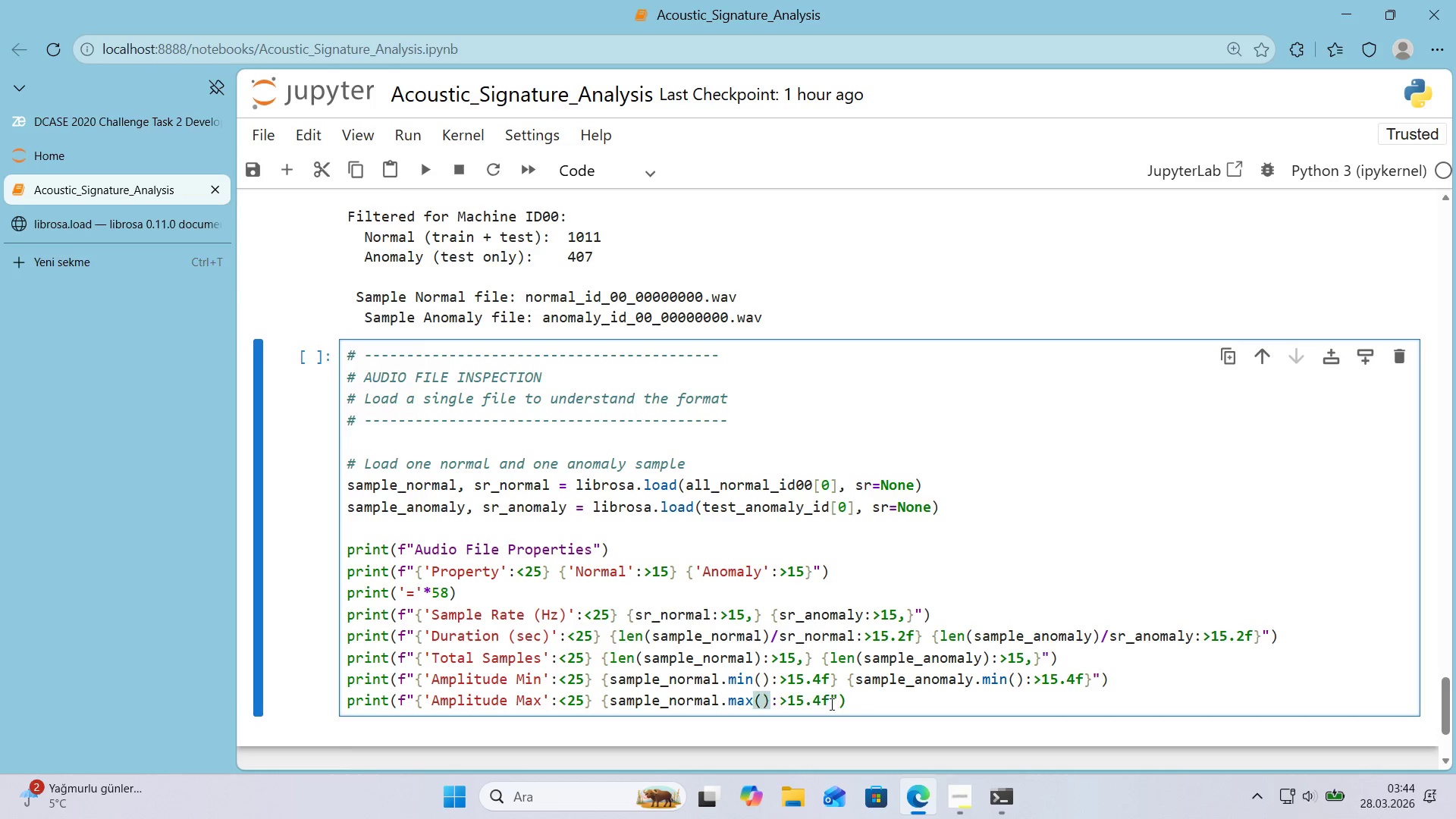 
key(Control+X)
 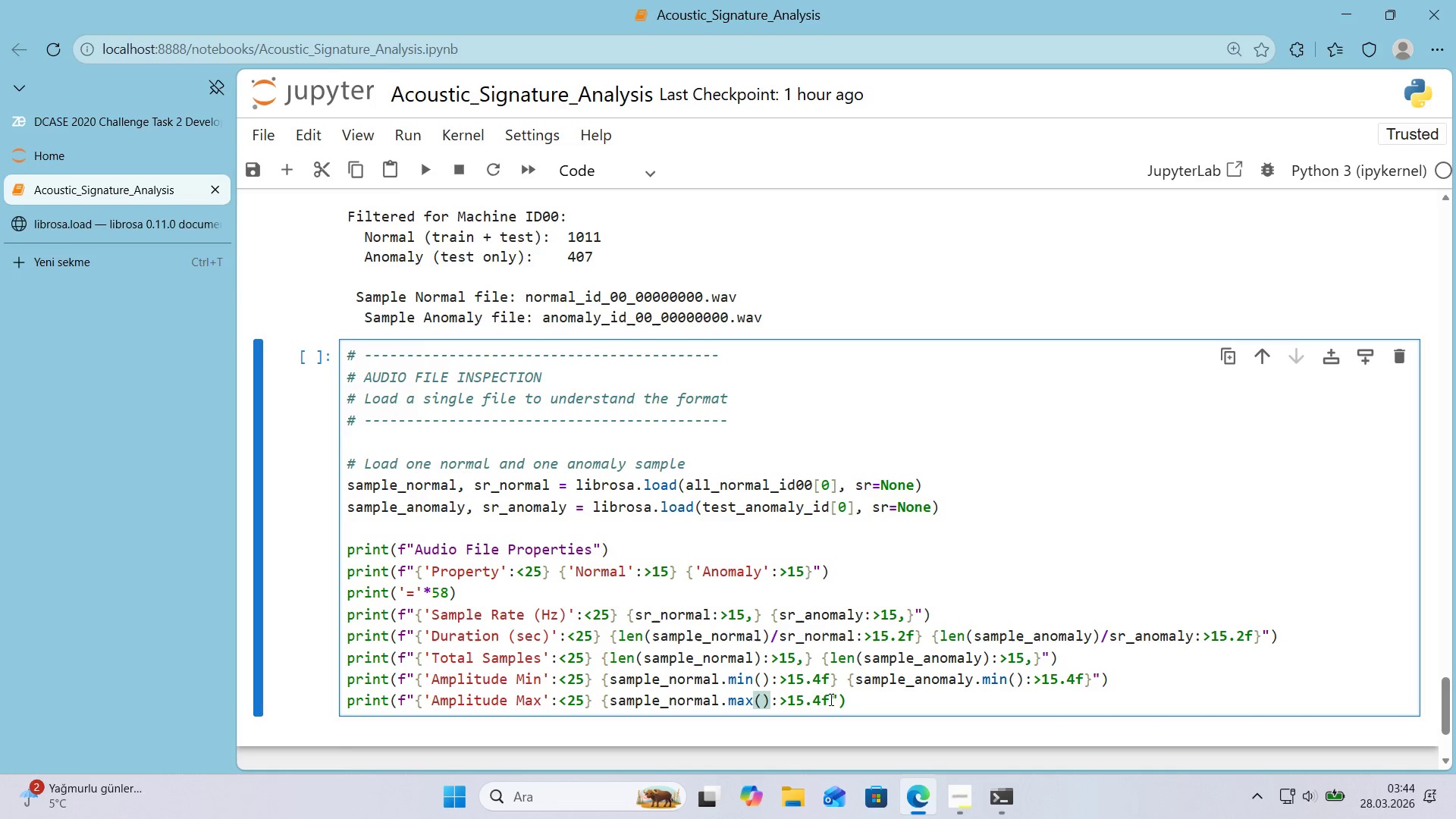 
left_click([833, 698])
 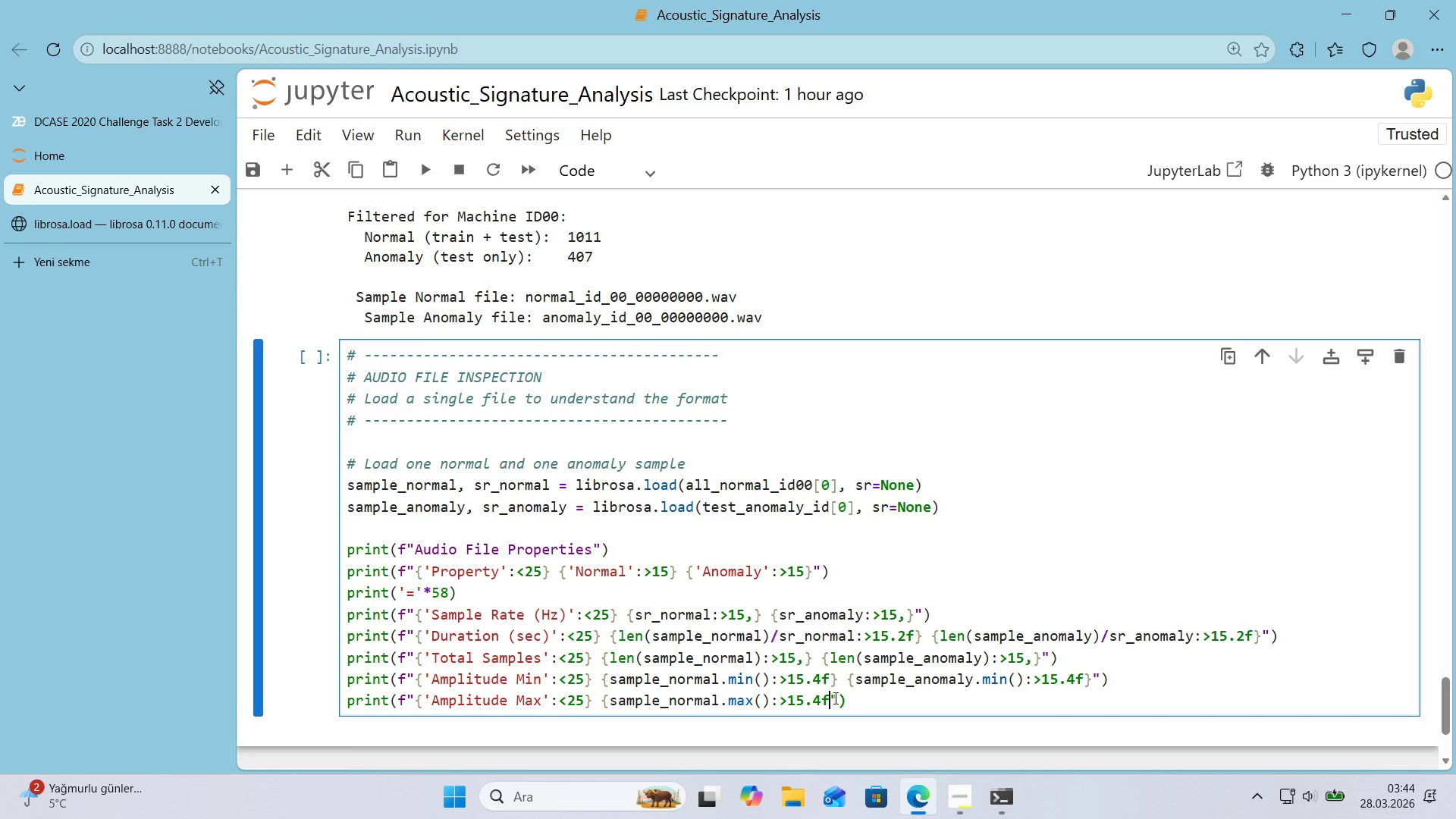 
key(Control+ControlLeft)
 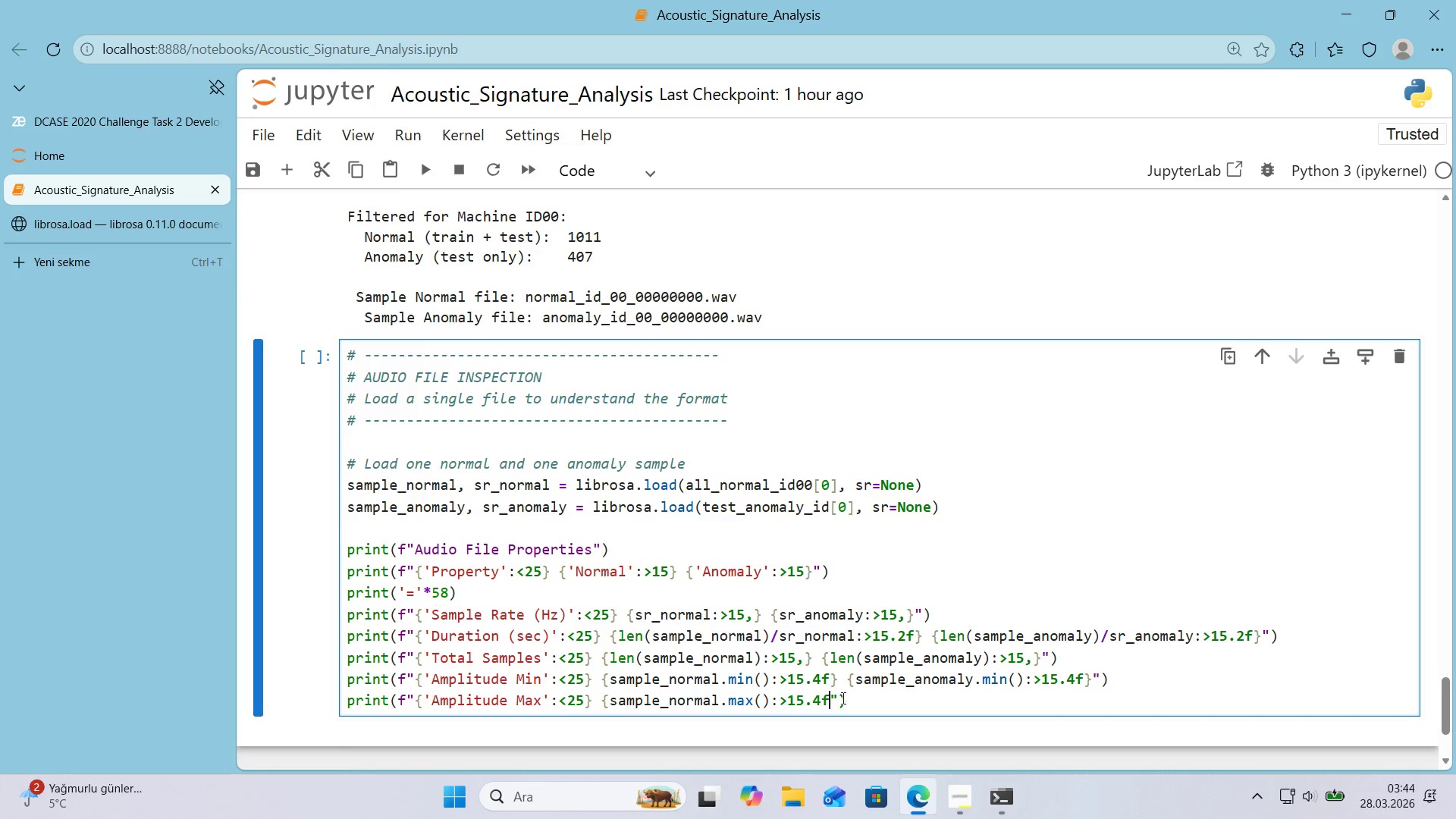 
key(Control+V)
 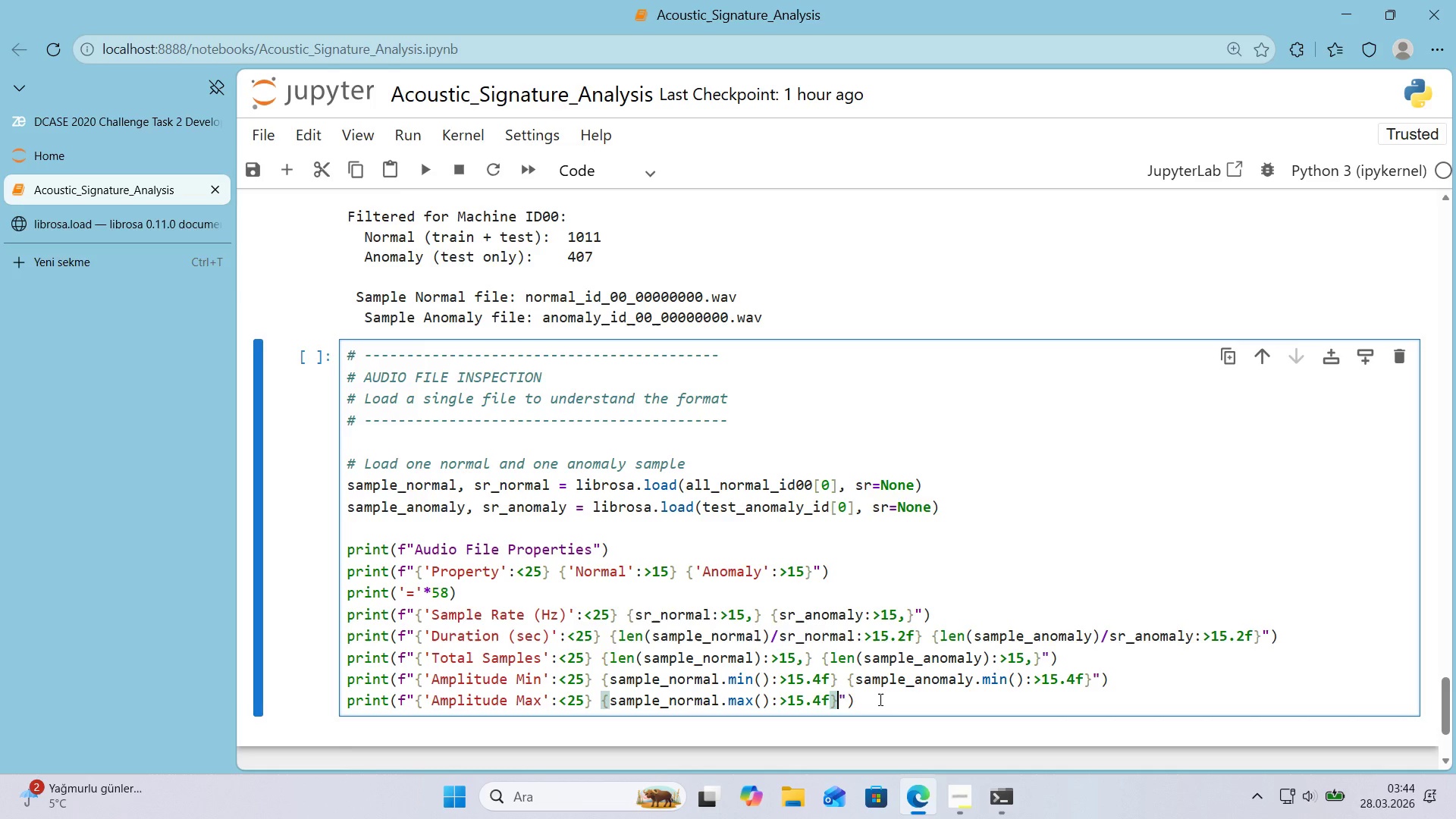 
left_click([879, 699])
 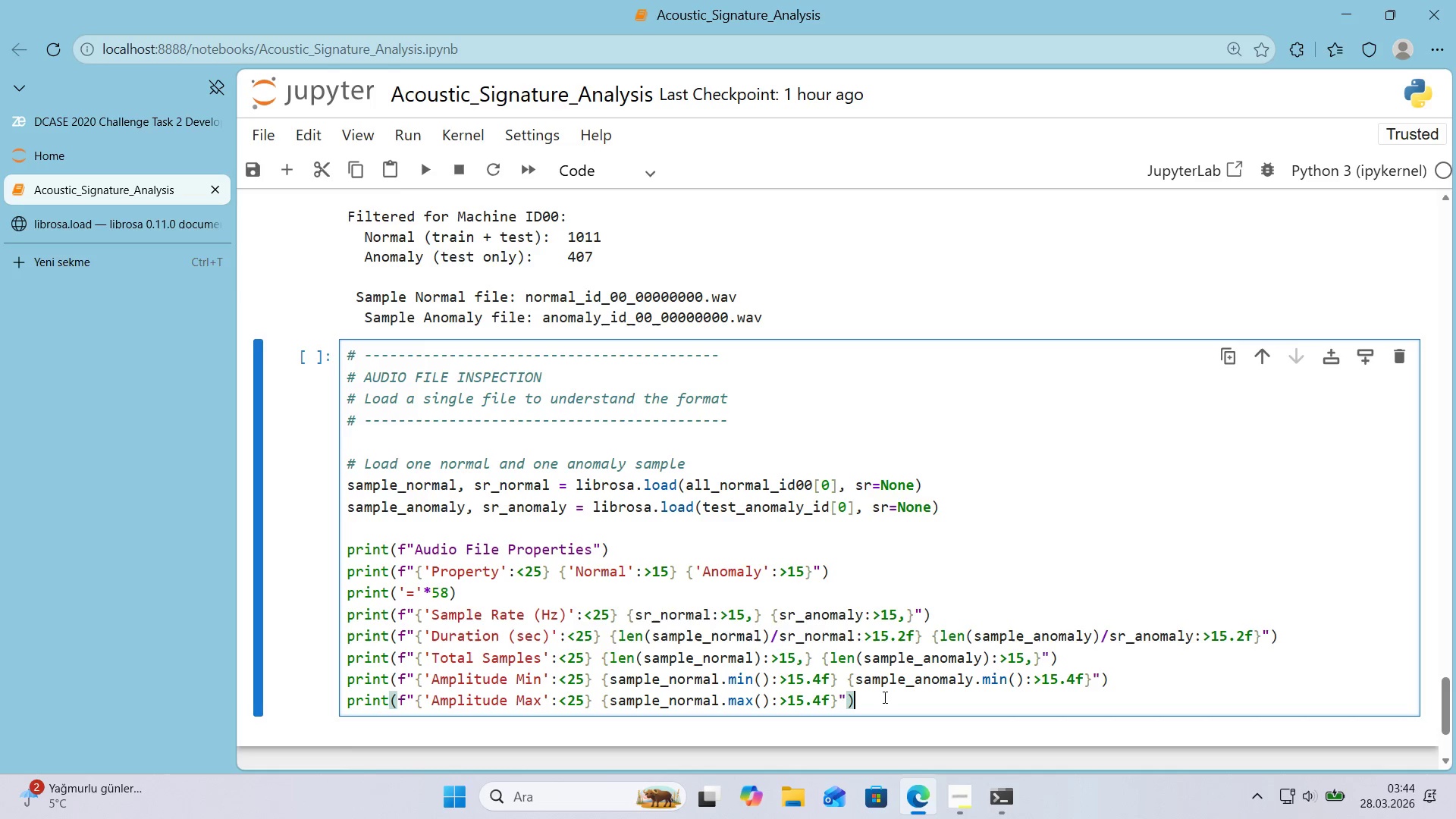 
wait(8.84)
 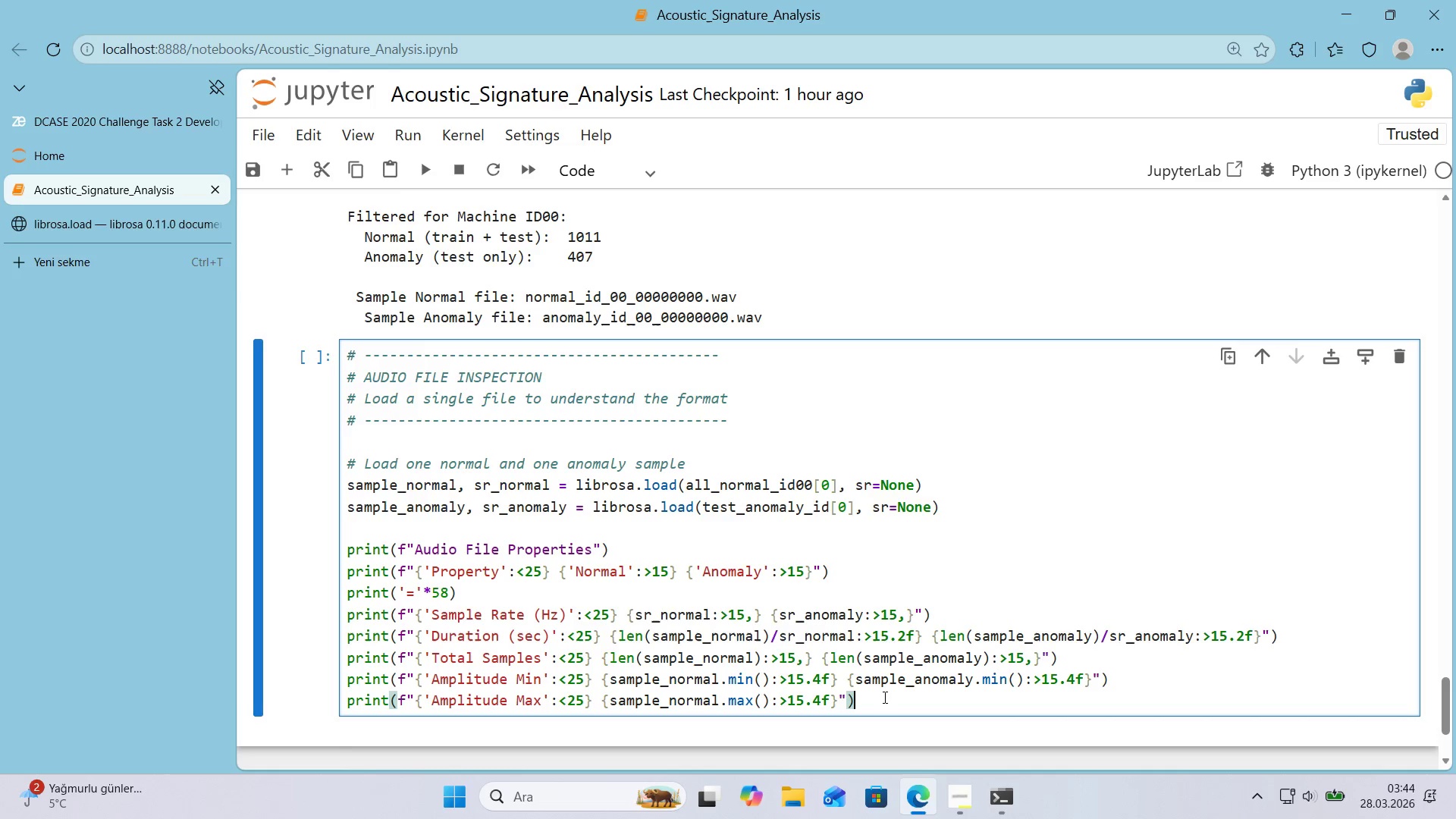 
left_click([852, 703])
 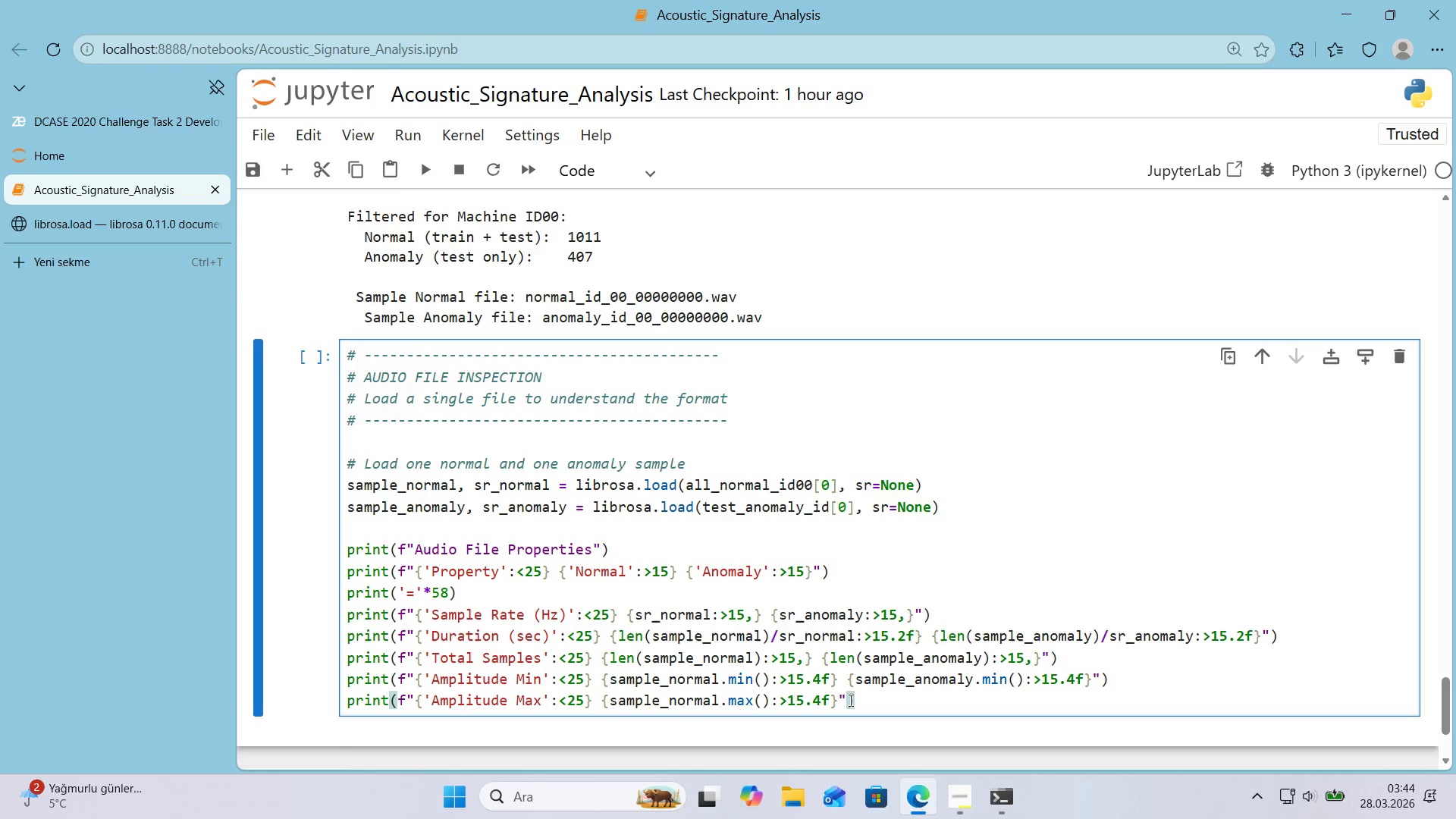 
left_click([849, 700])
 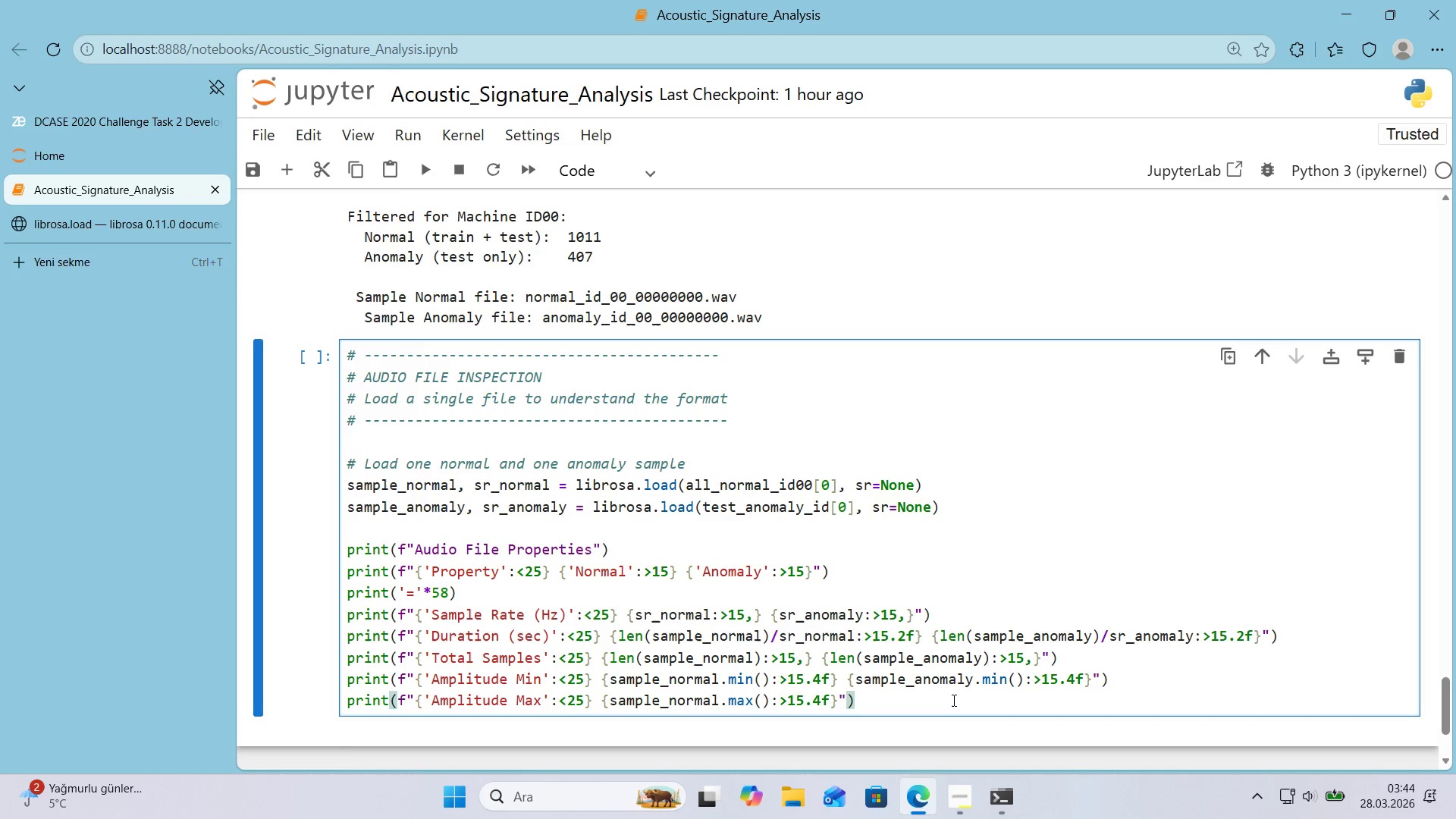 
key(Alt+Control+7)
 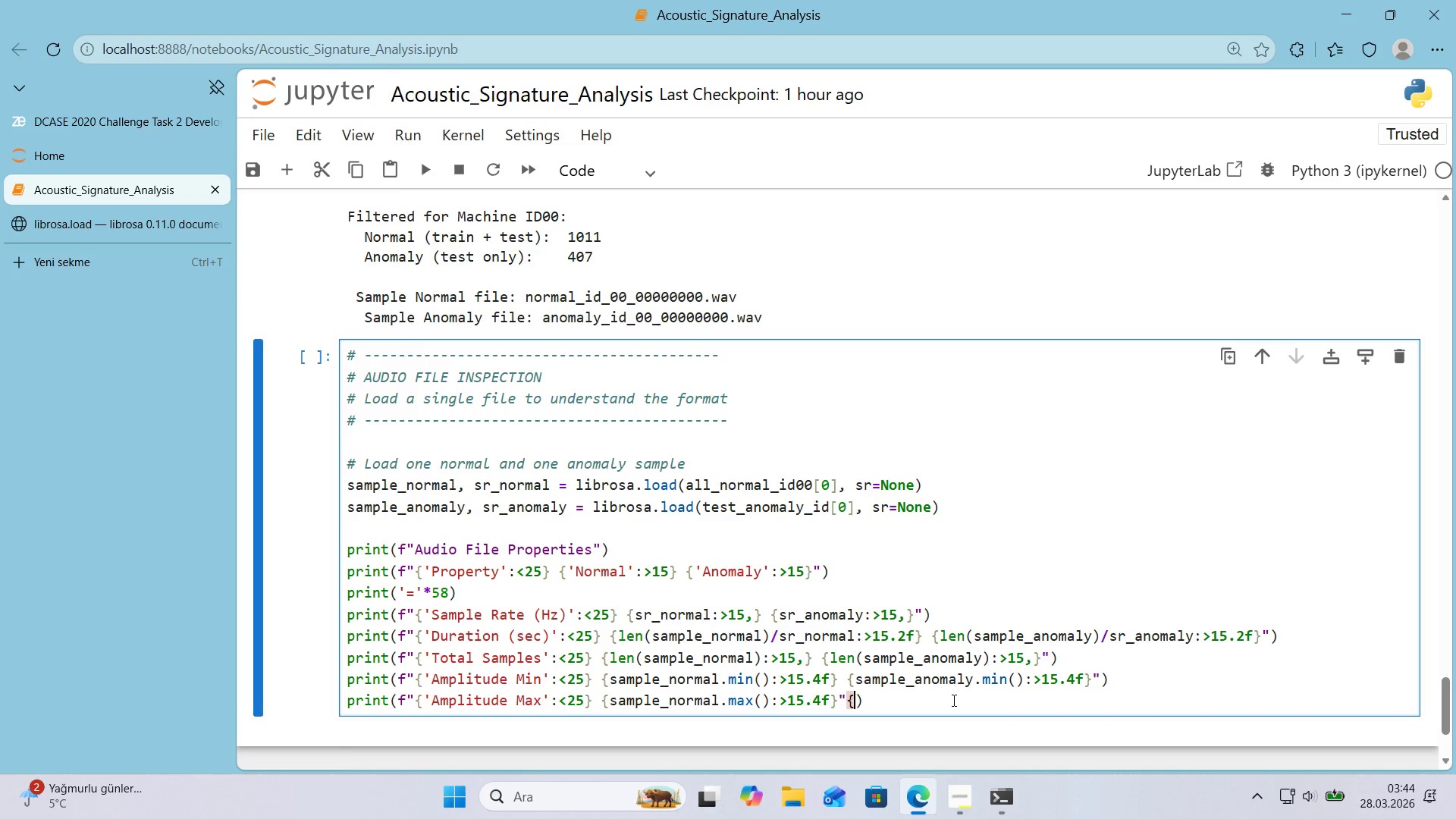 
key(Alt+Control+0)
 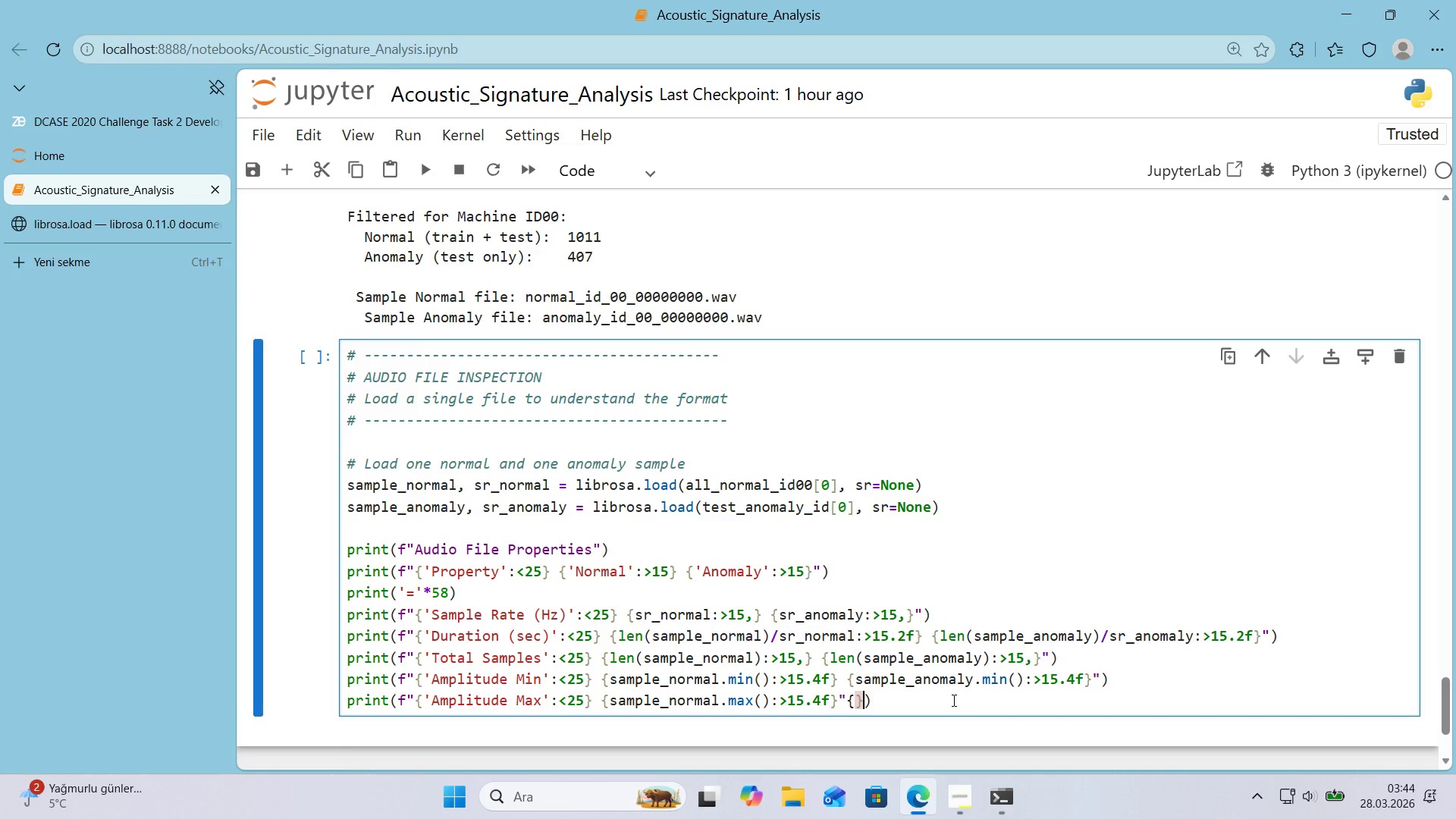 
key(ArrowLeft)
 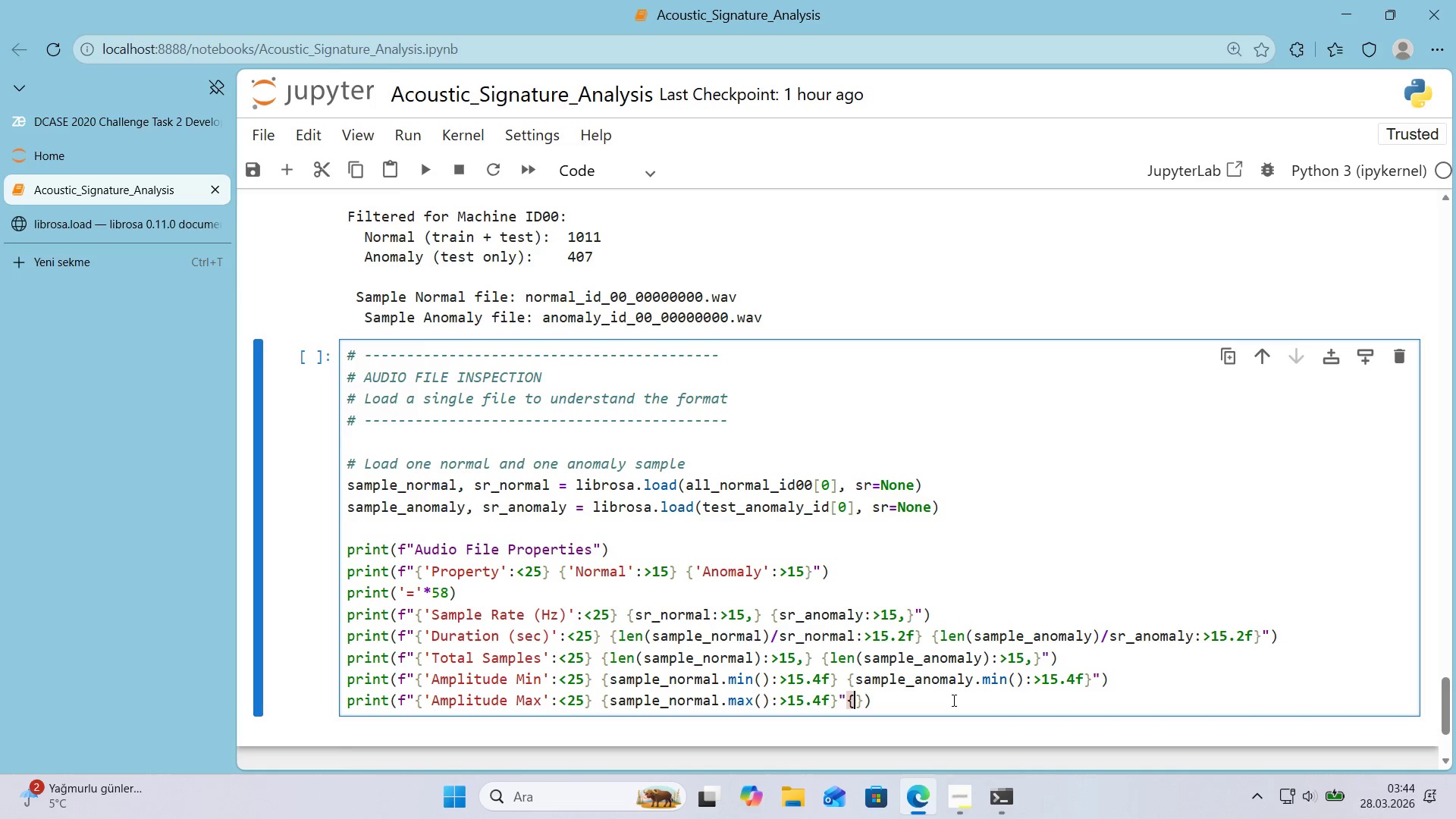 
left_click_drag(start_coordinate=[840, 696], to_coordinate=[844, 697])
 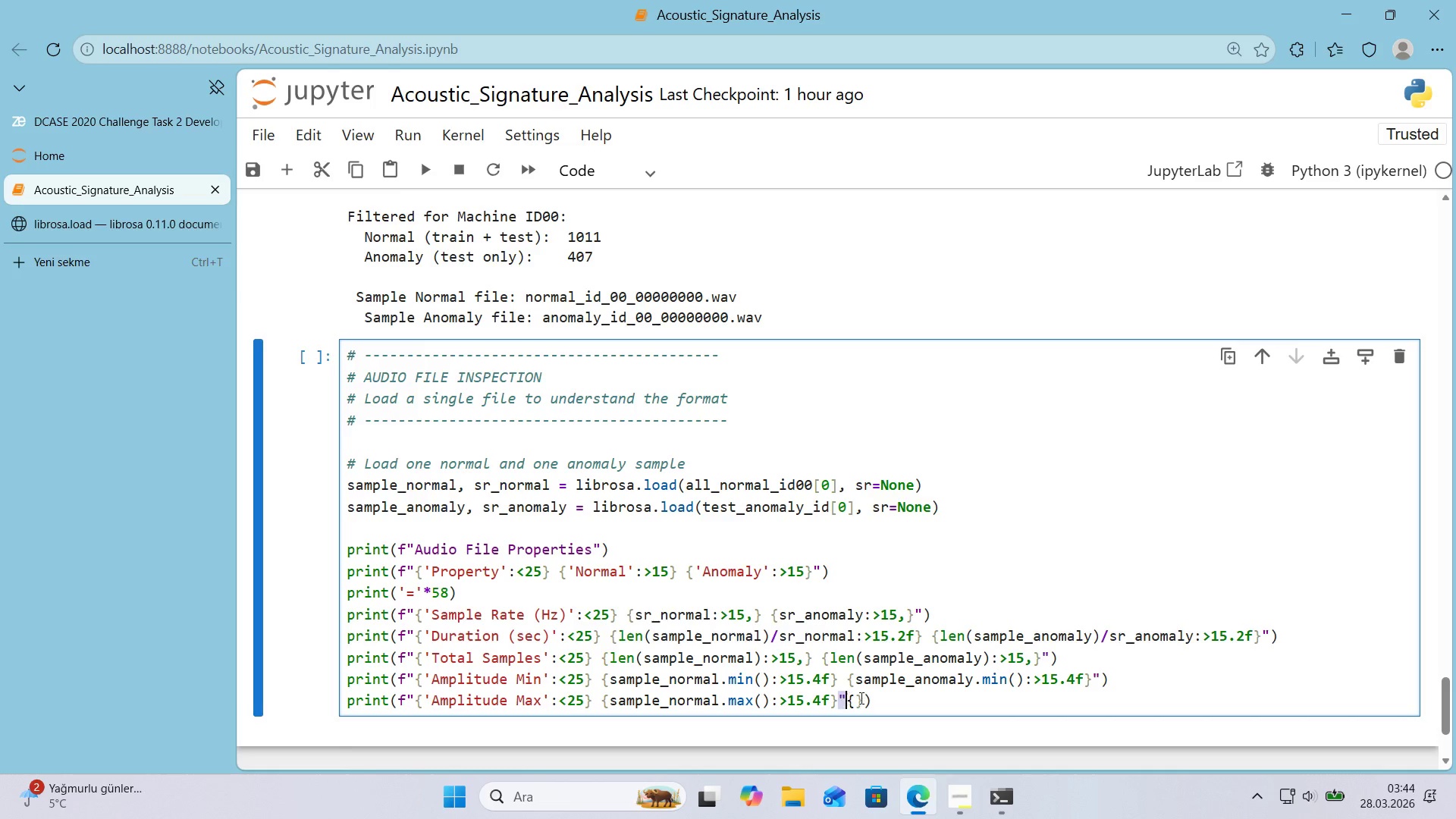 
key(Control+ControlLeft)
 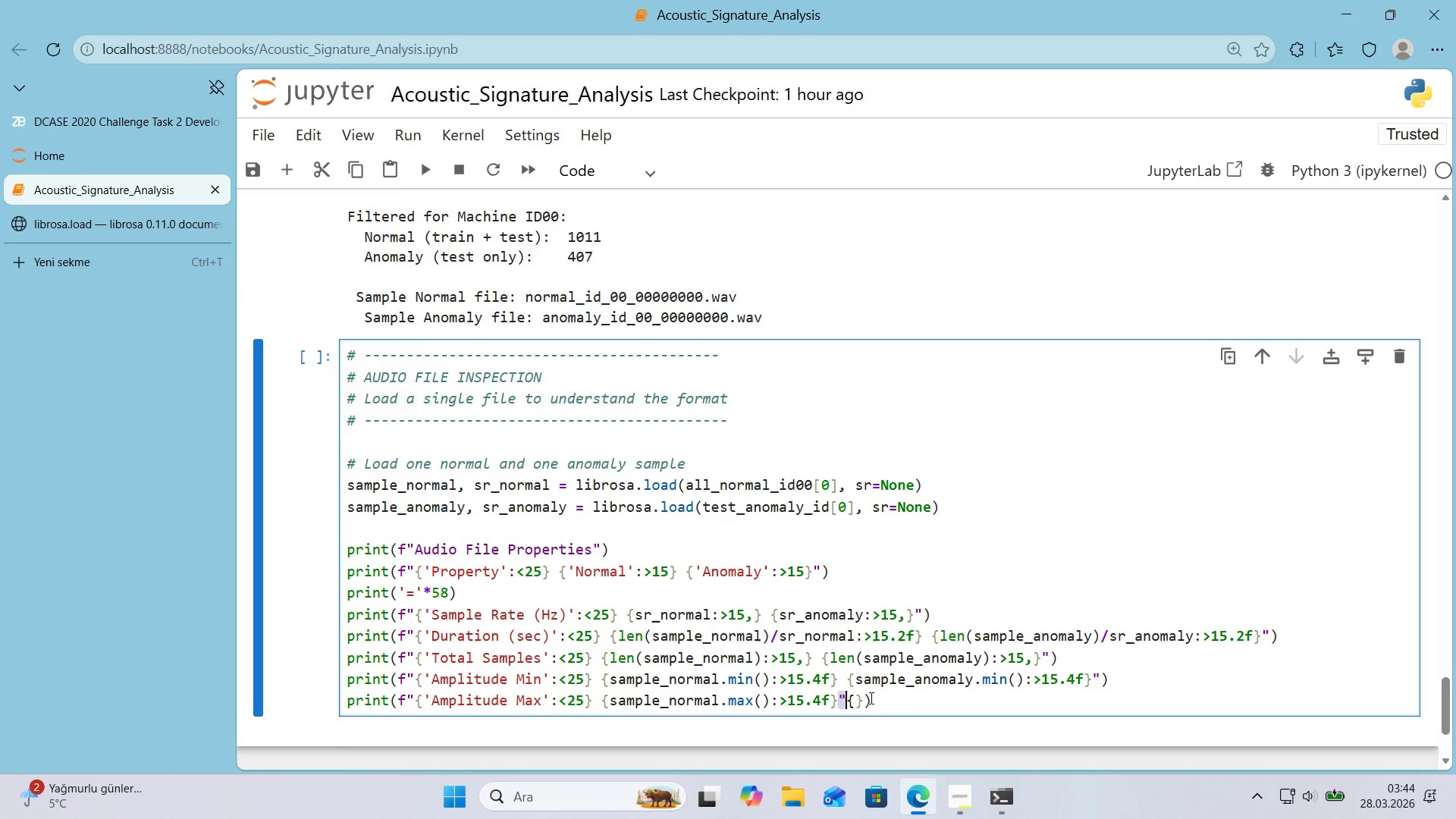 
key(Control+X)
 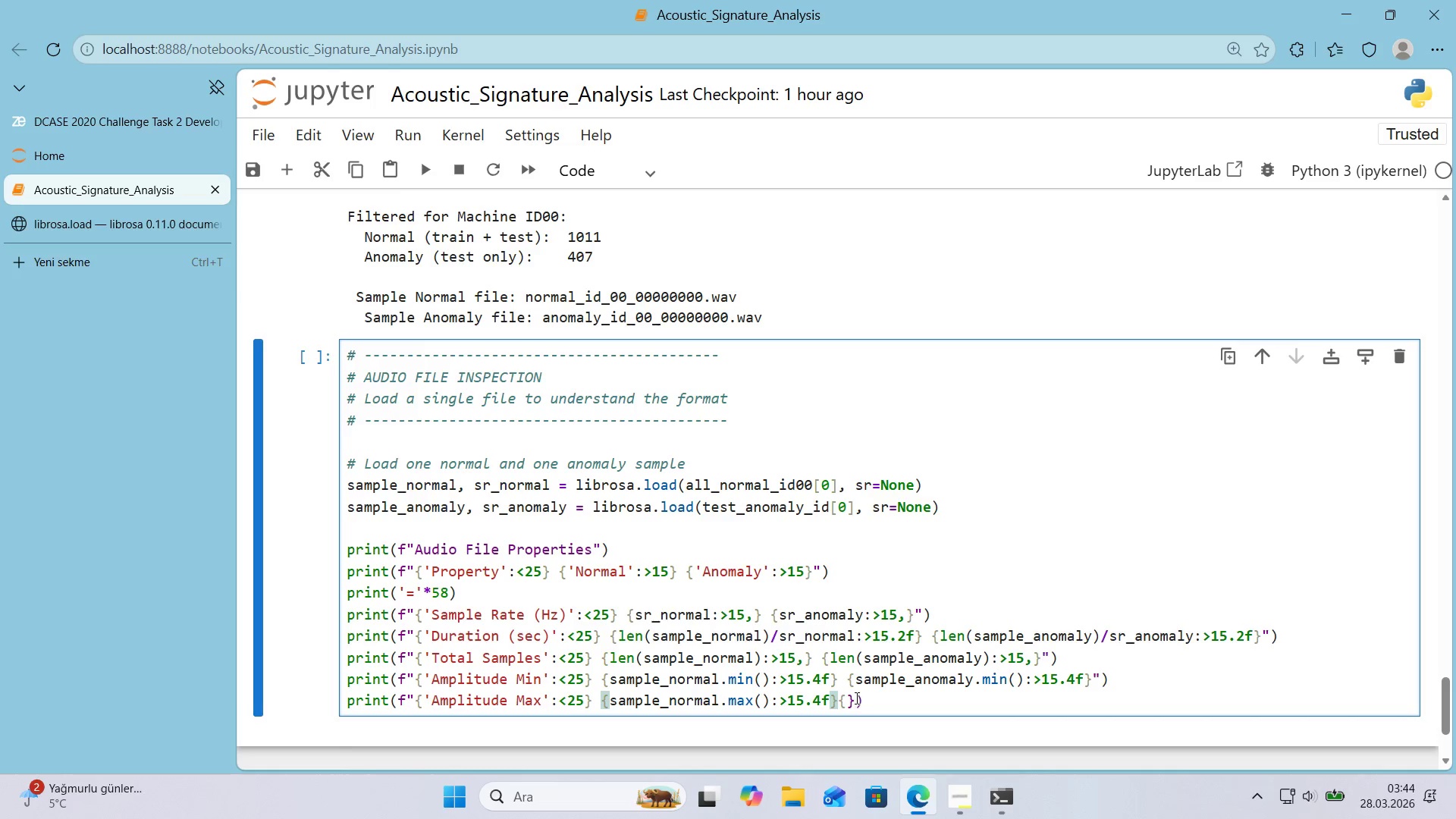 
key(Control+ControlLeft)
 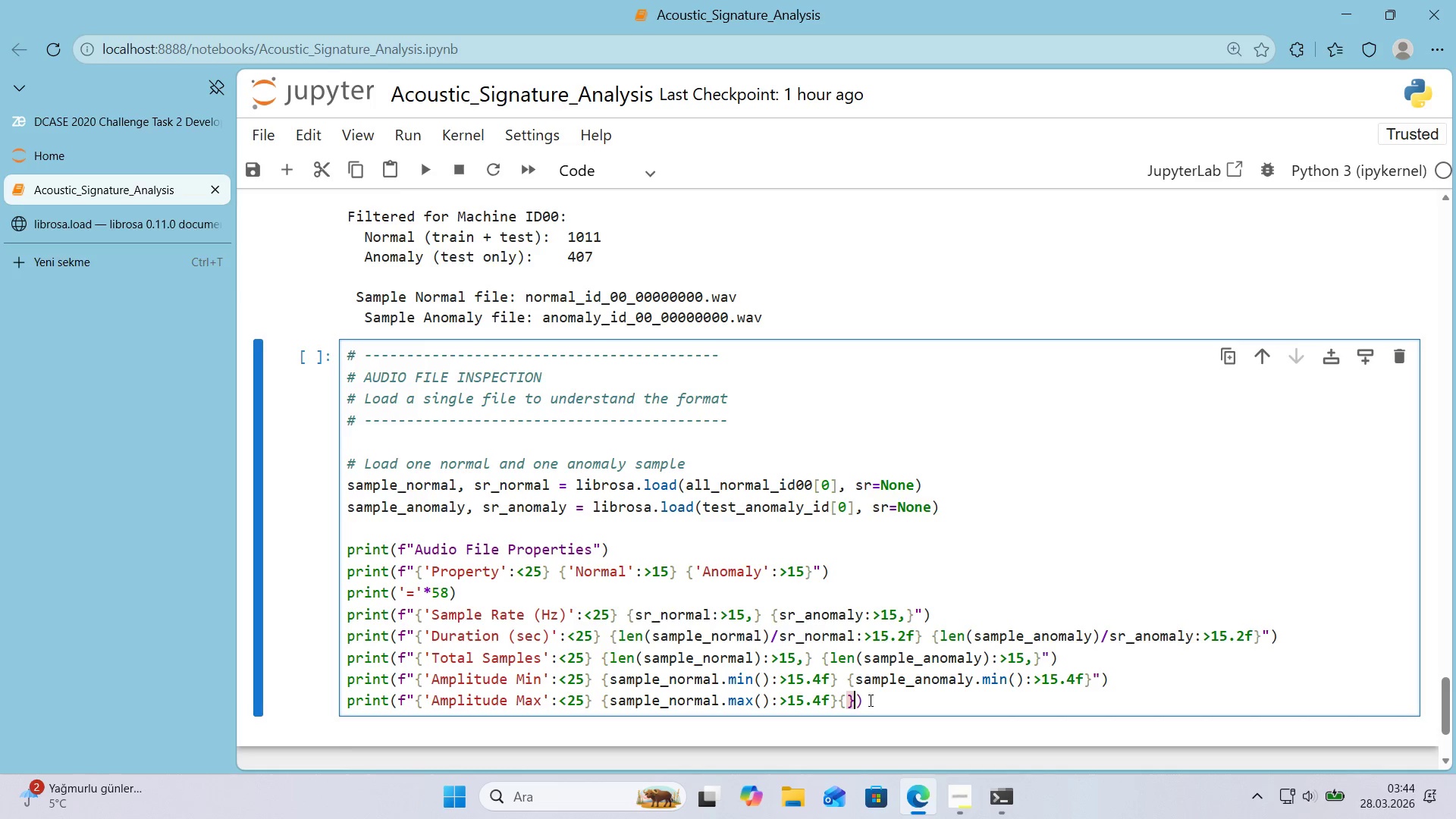 
key(Control+V)
 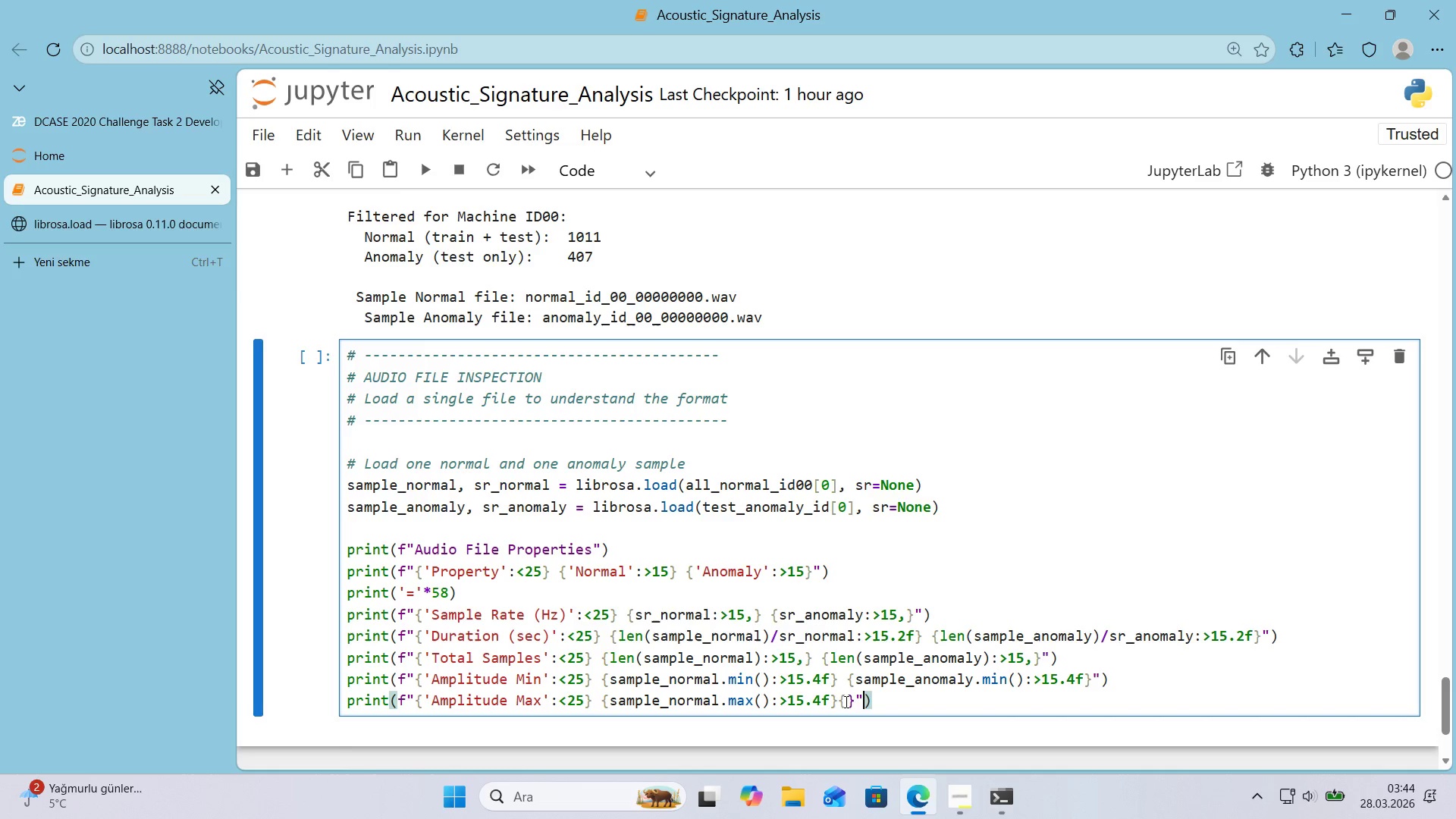 
left_click([844, 701])
 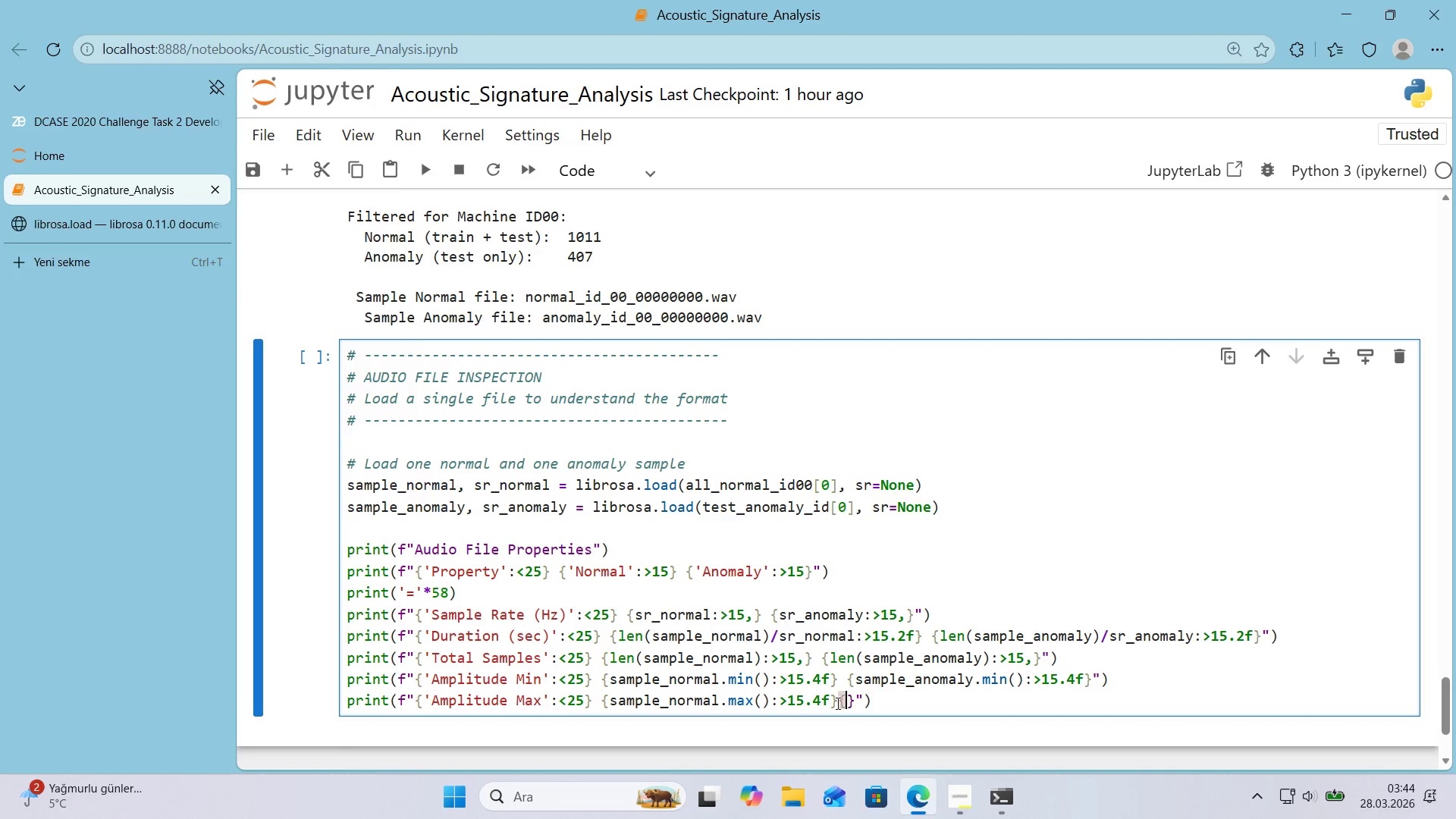 
left_click([836, 703])
 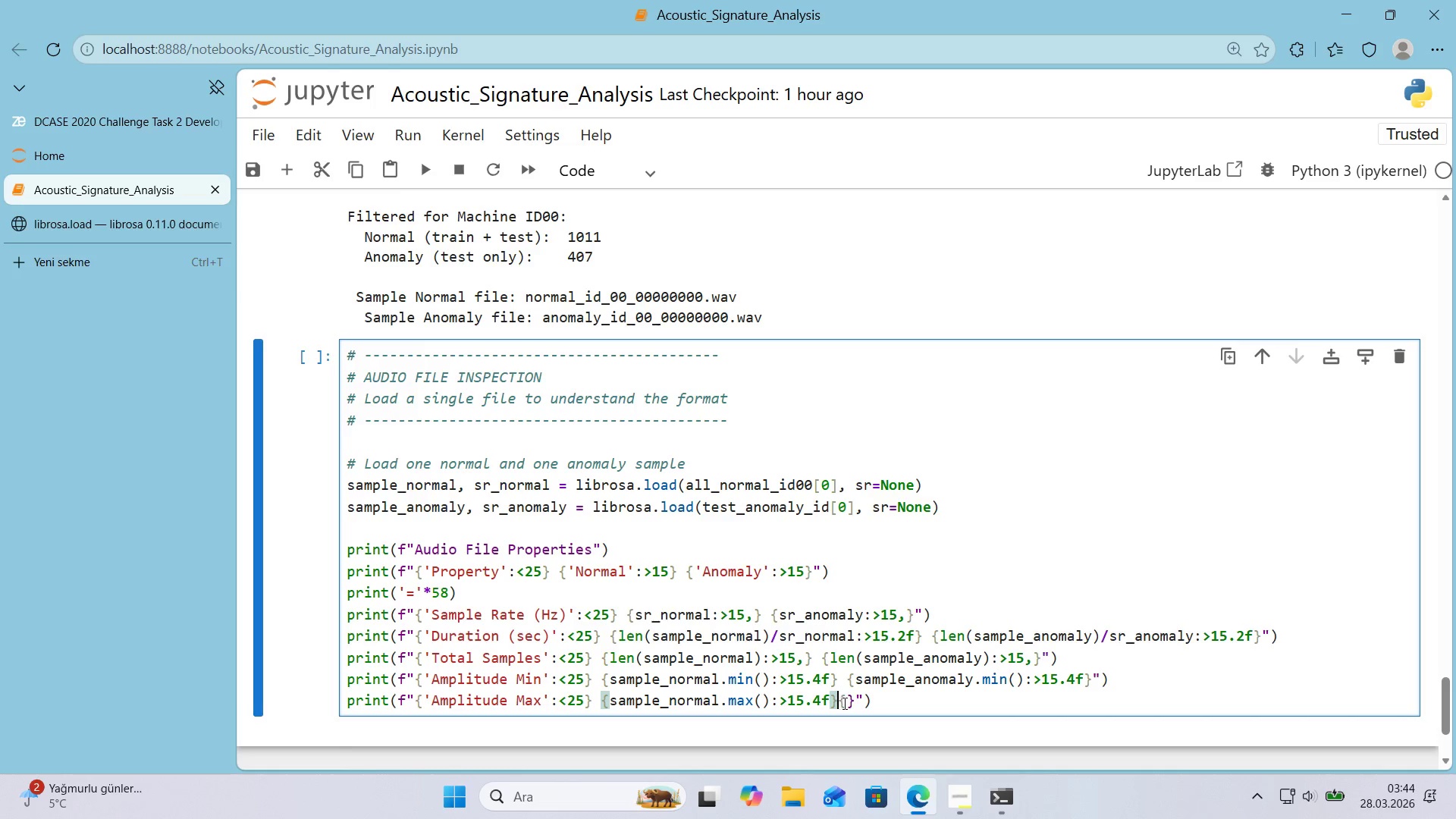 
key(Space)
 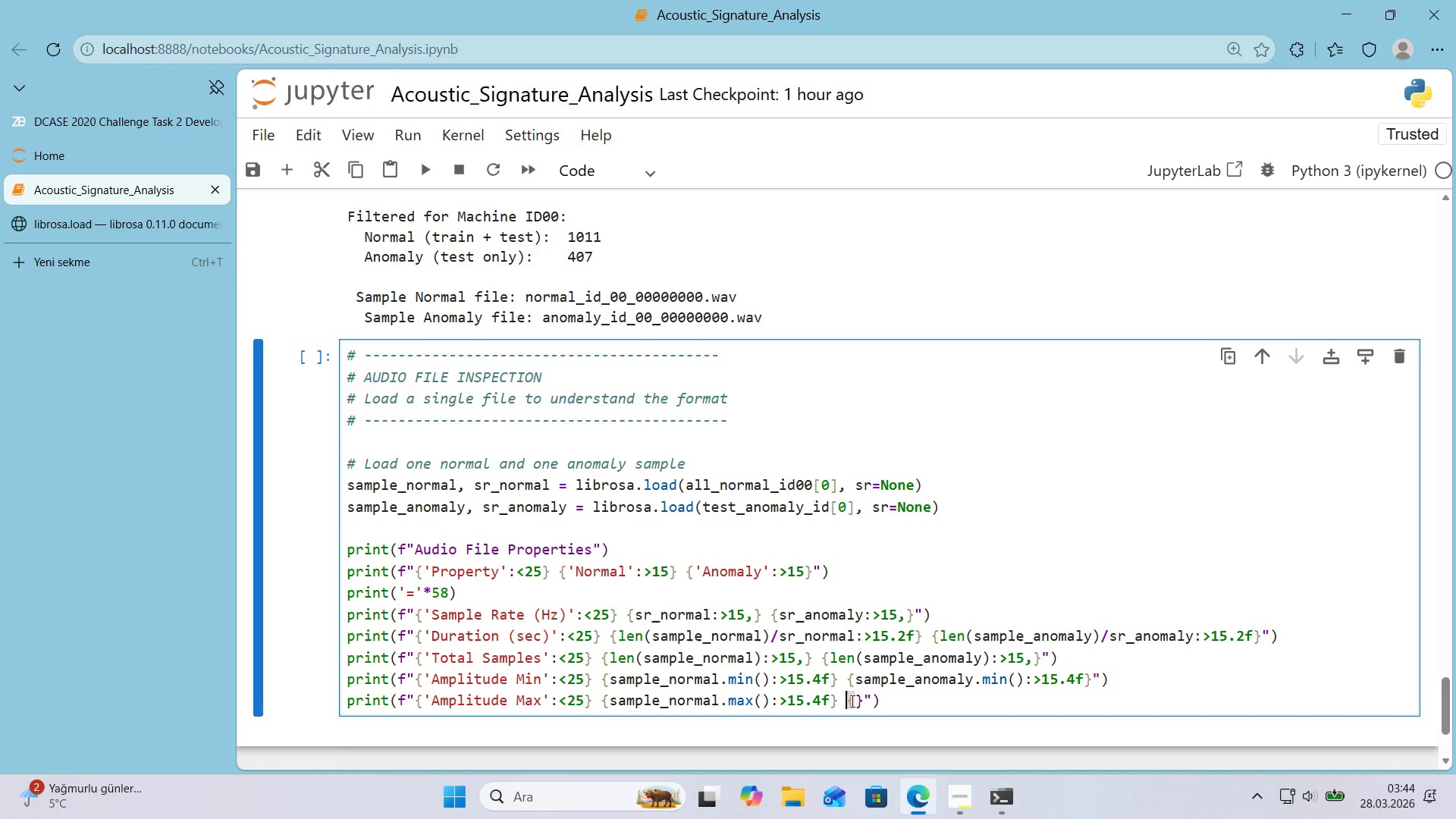 
left_click([852, 700])
 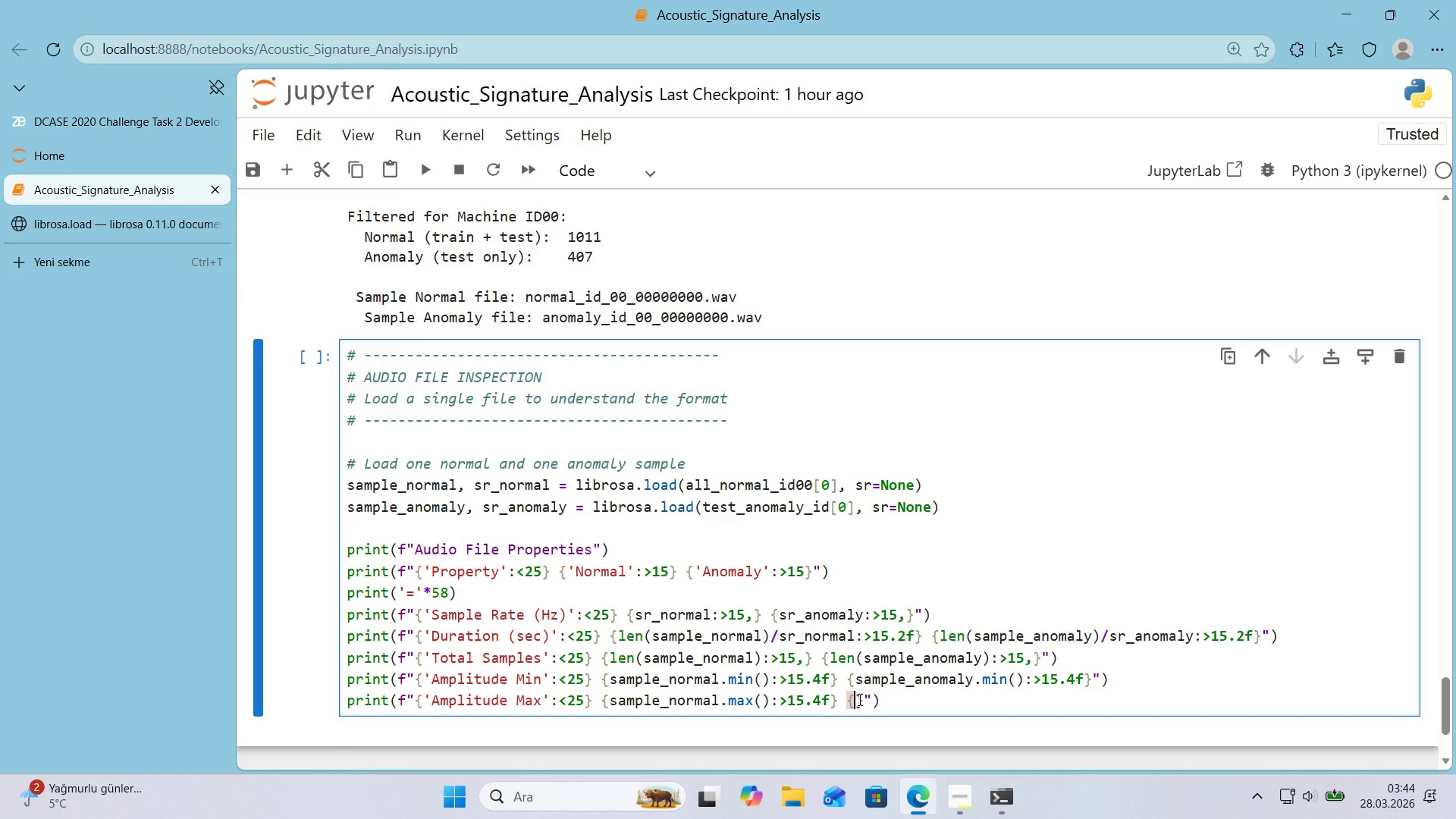 
double_click([858, 699])
 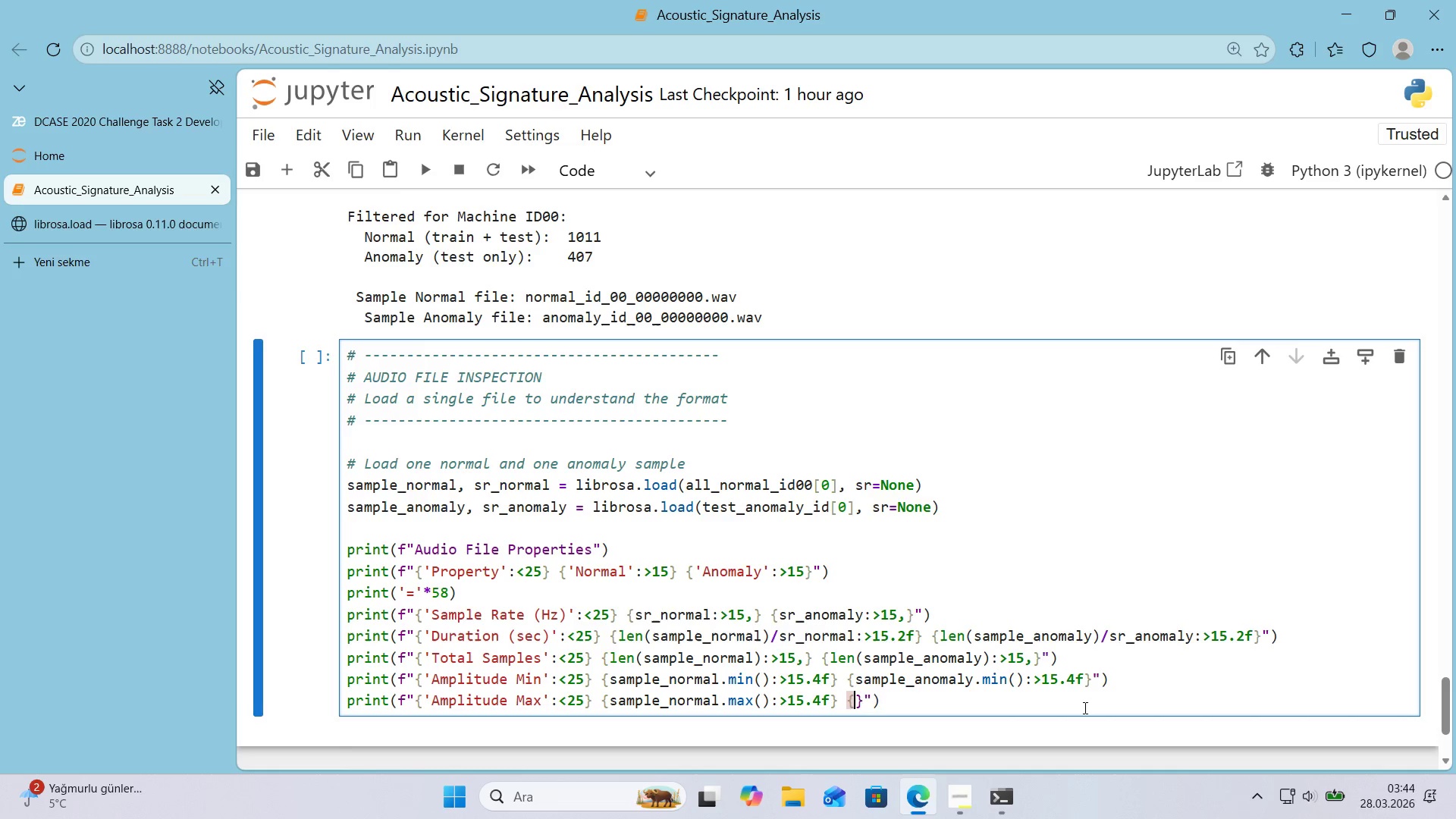 
type(sample_anomaly_)
key(Backspace)
type(.max*([Break]15.4f)
 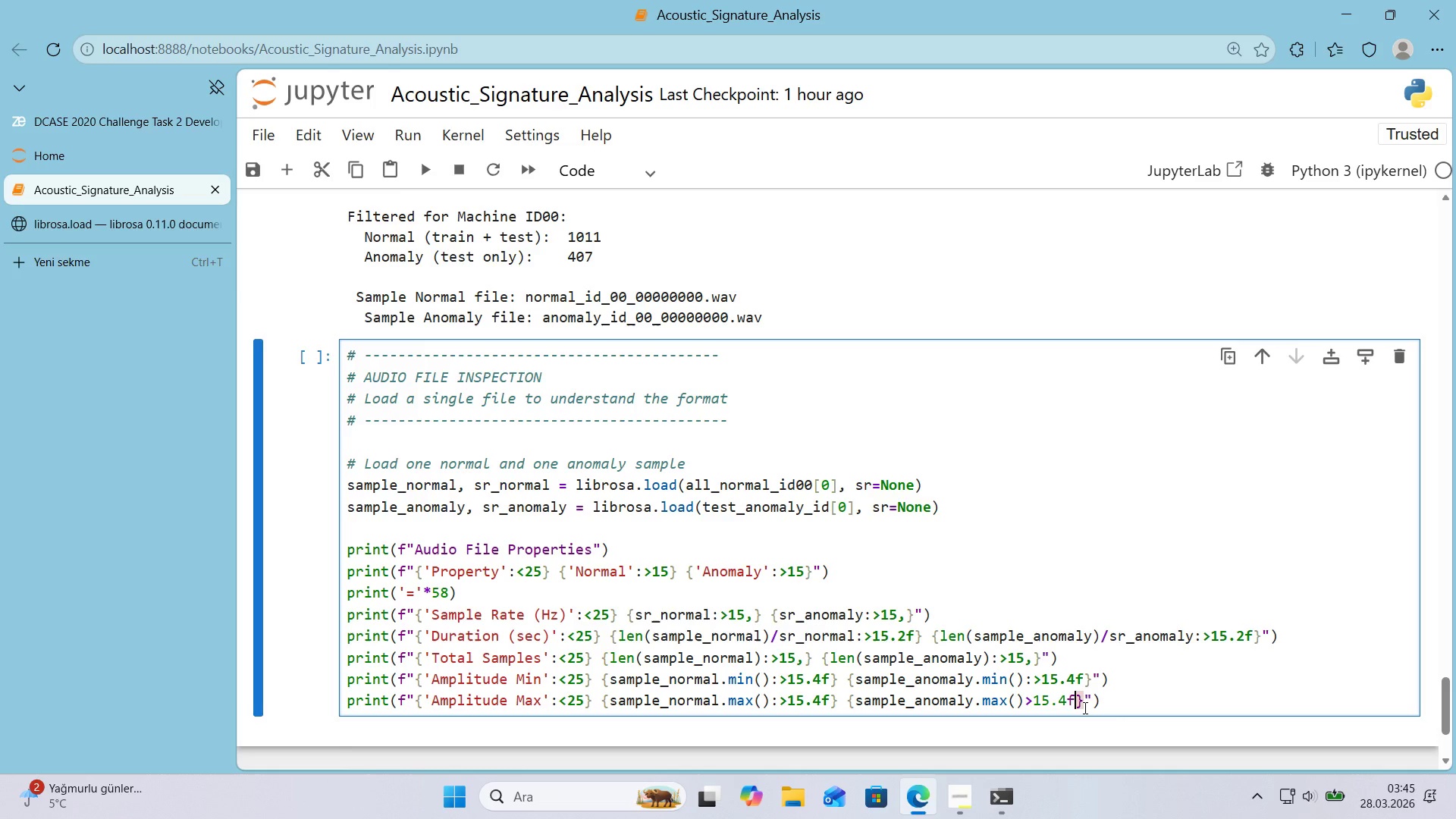 
key(ArrowRight)
 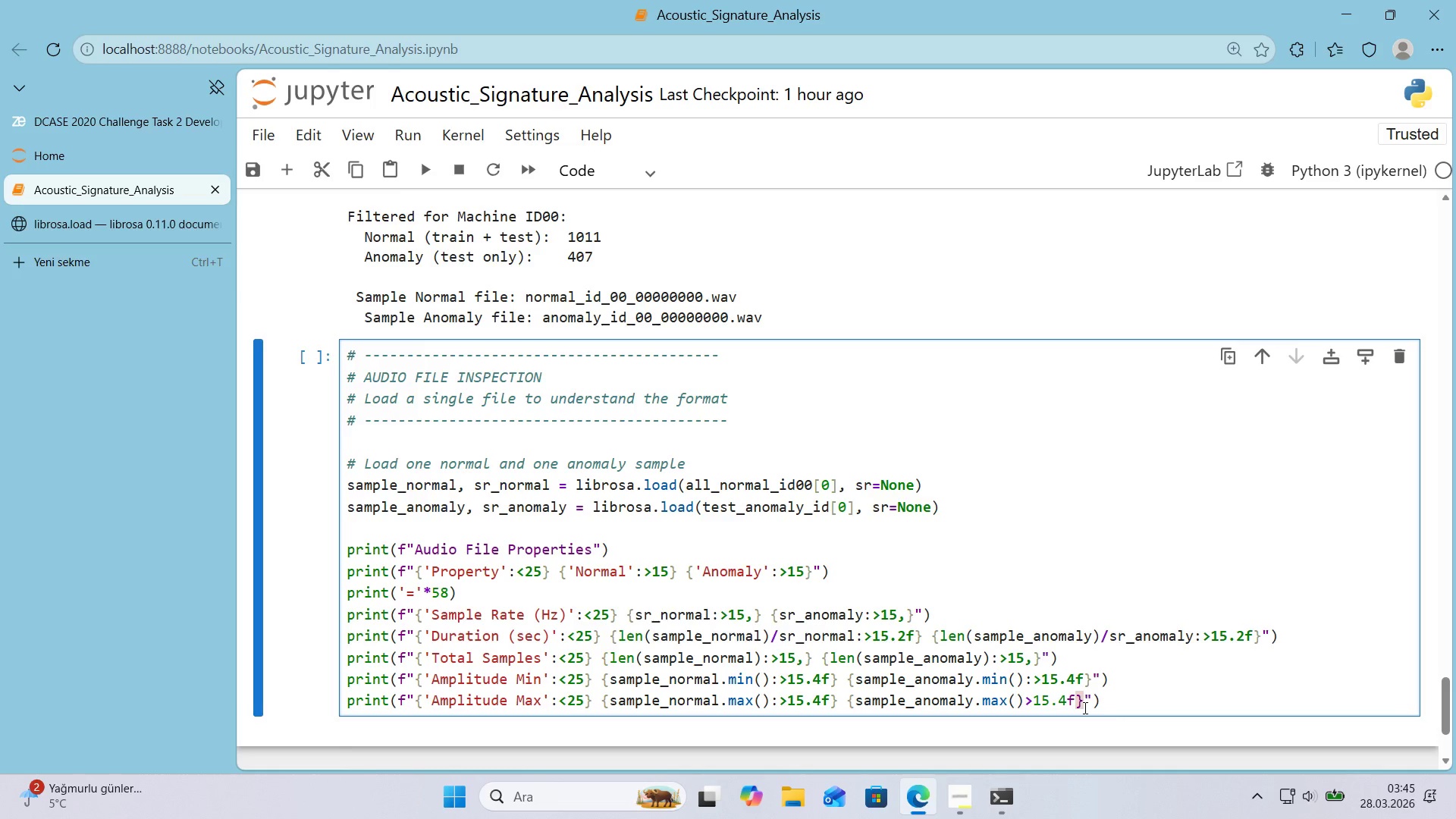 
key(ArrowRight)
 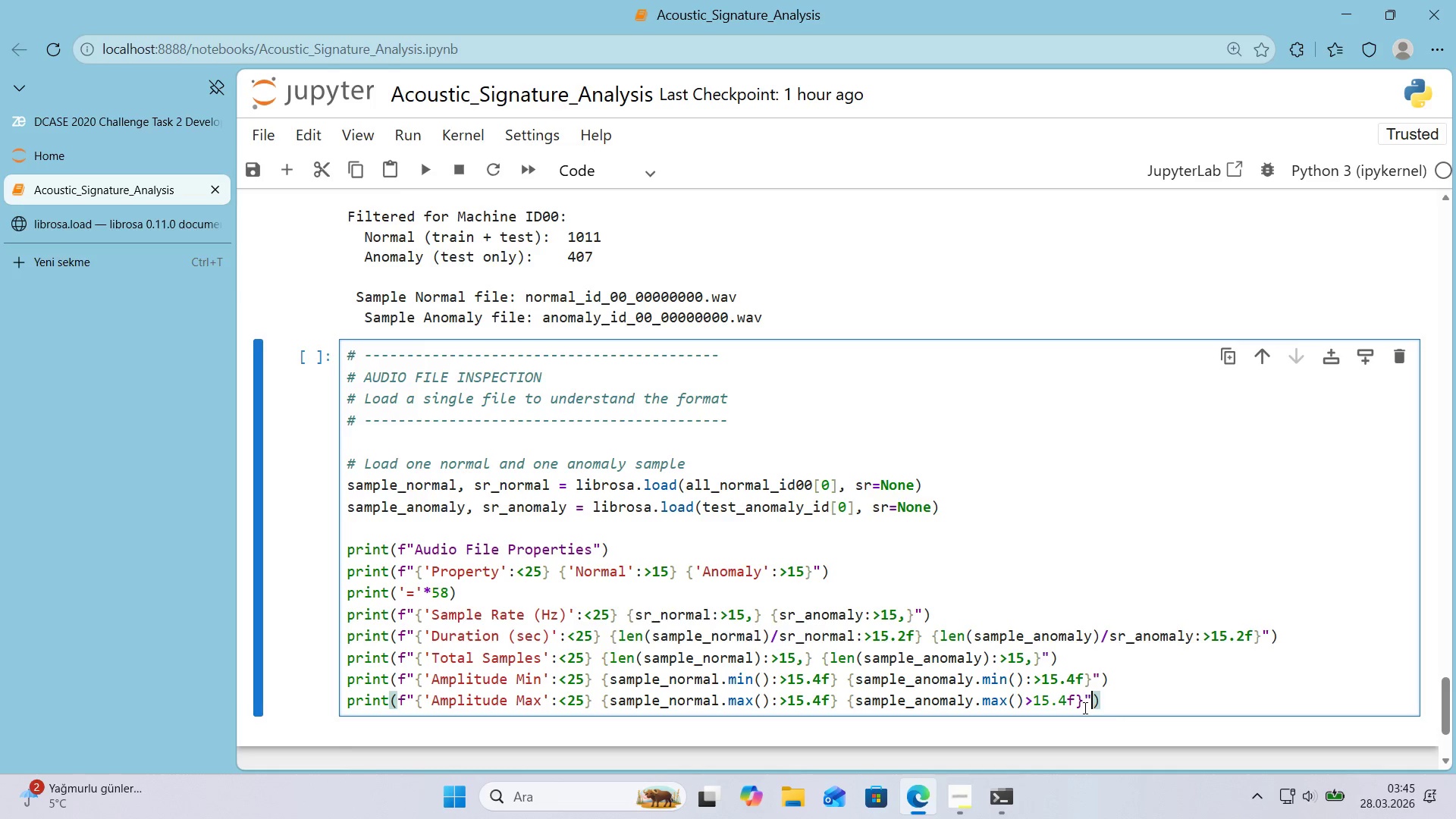 
key(ArrowRight)
 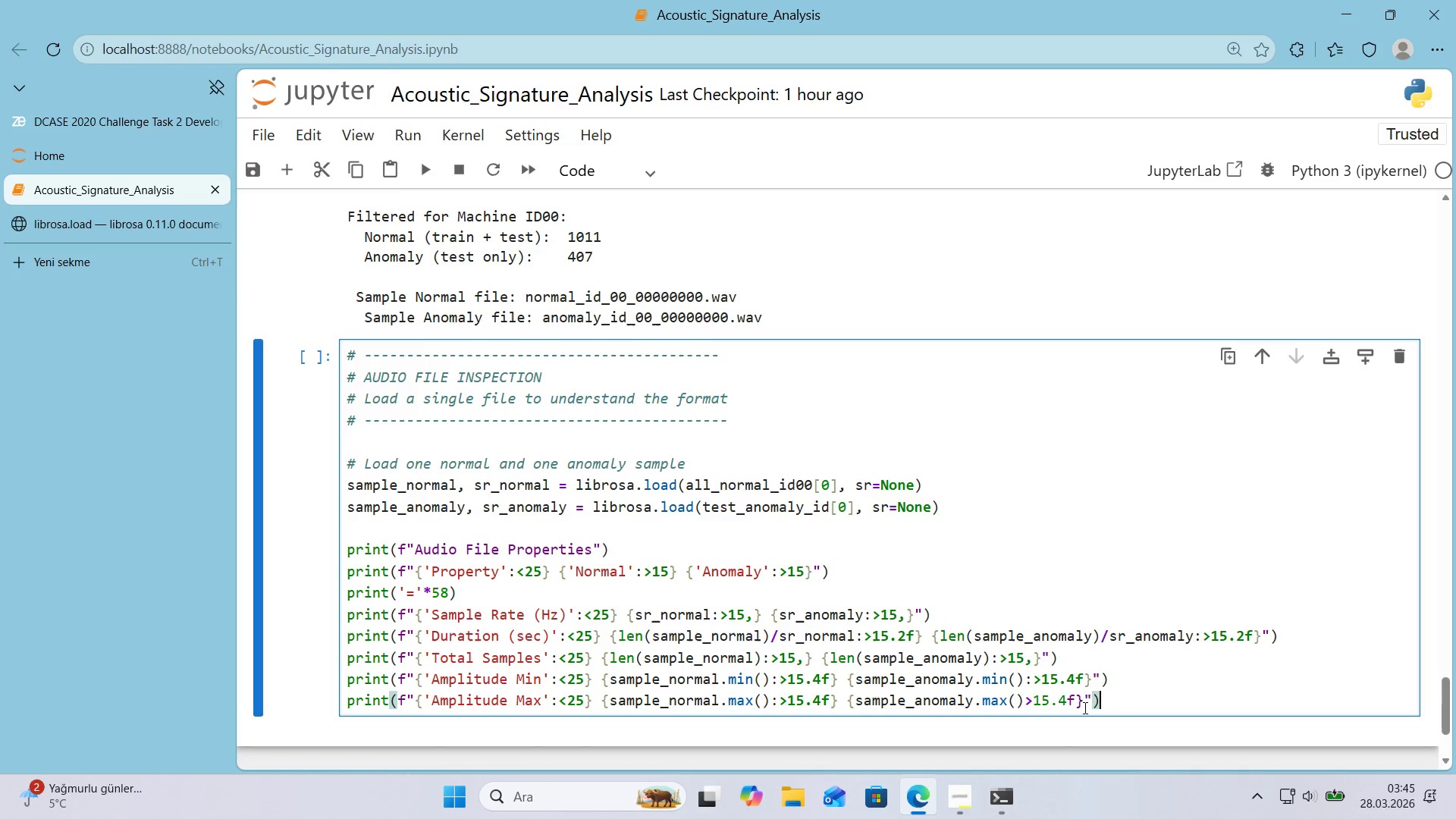 
key(Enter)
 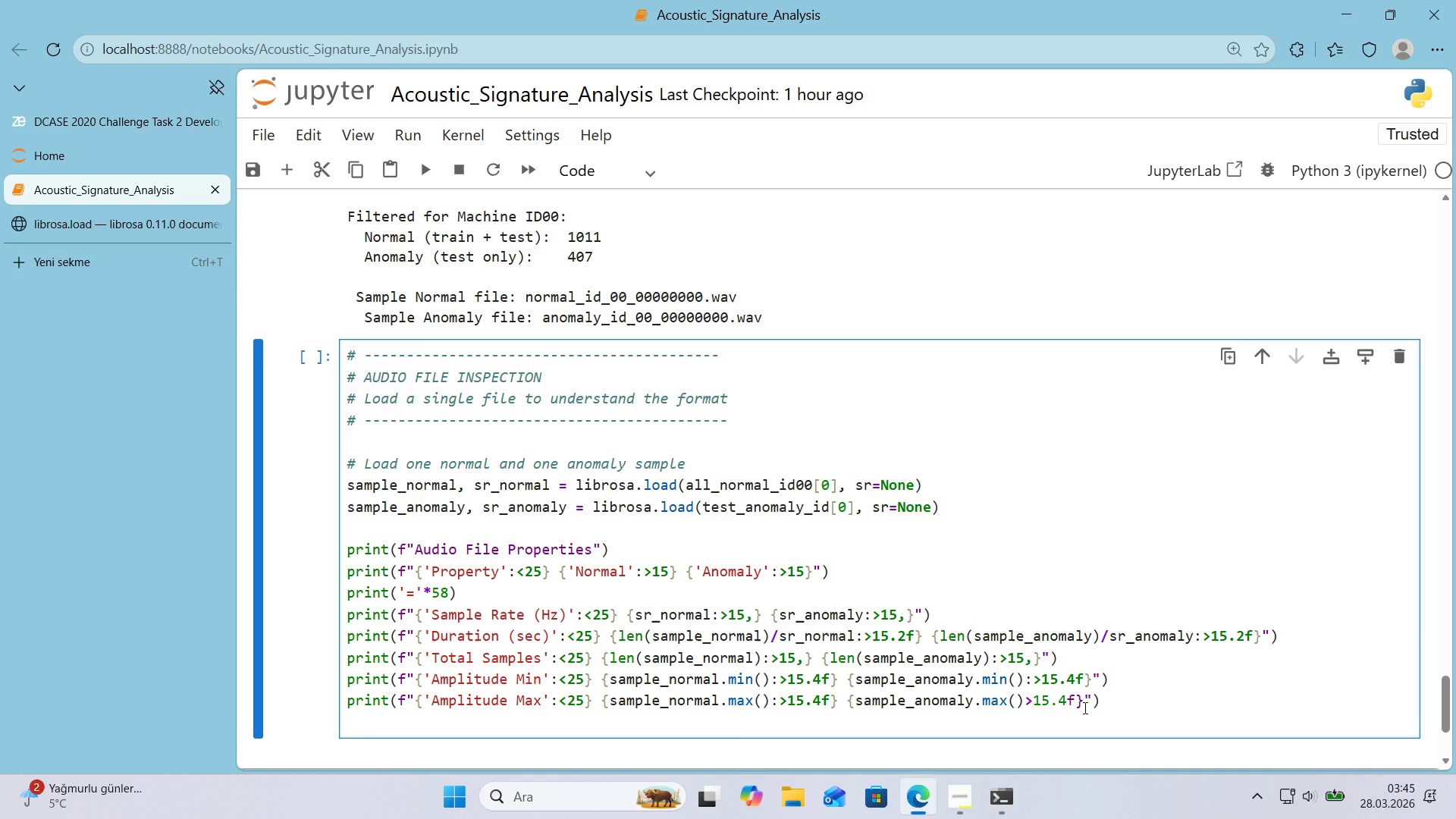 
type(pr'nt*()
 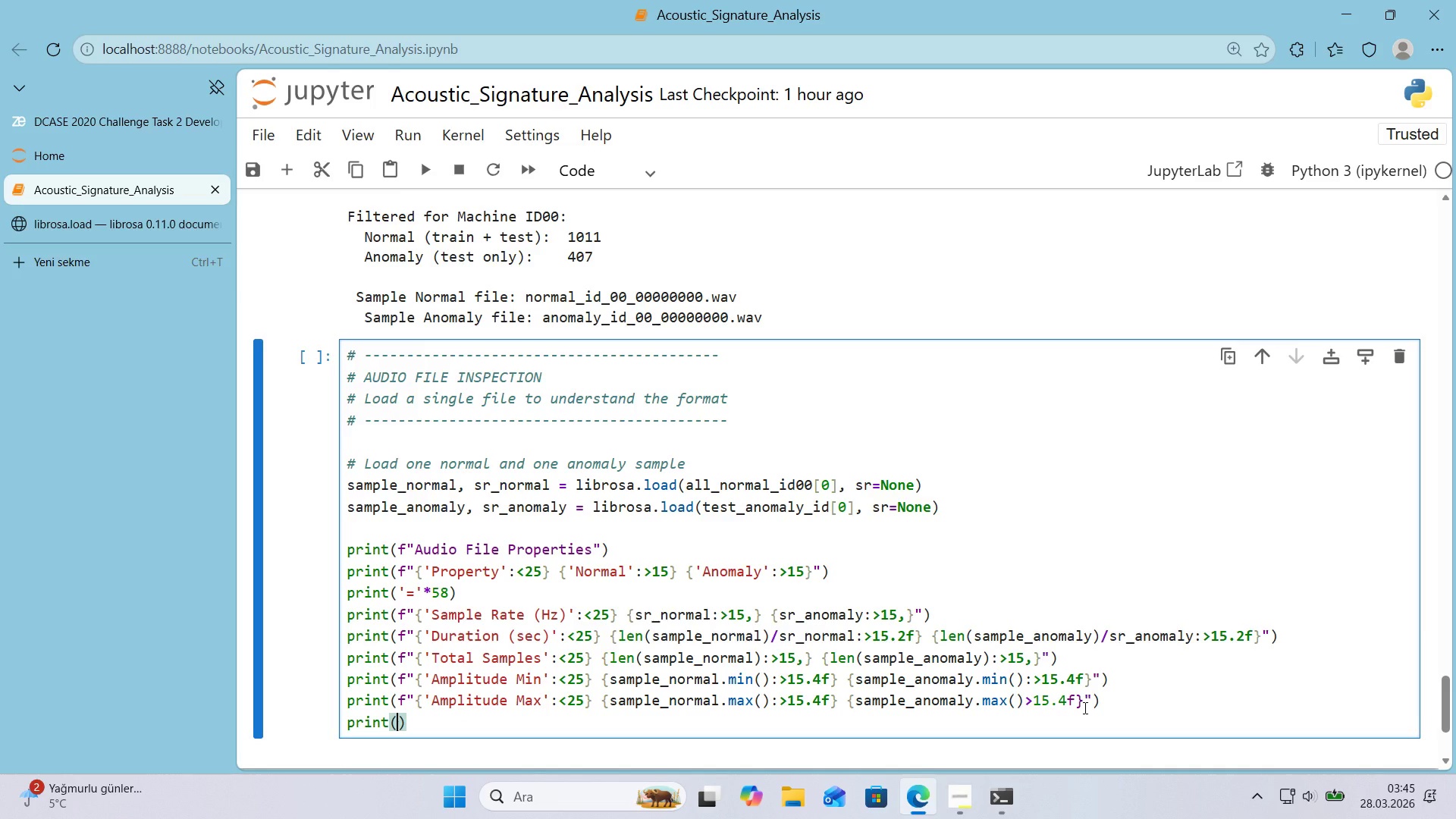 
 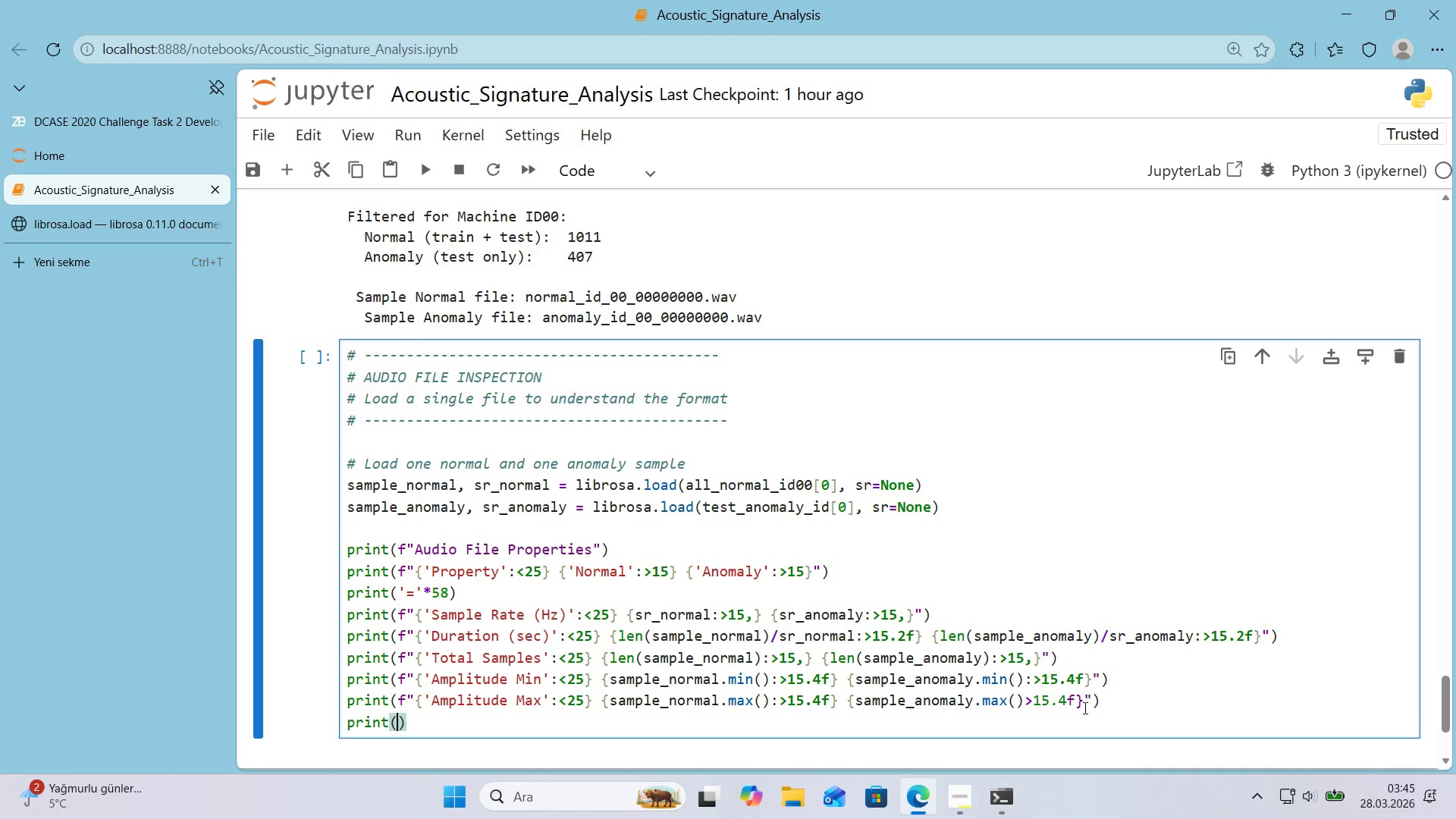 
key(ArrowLeft)
 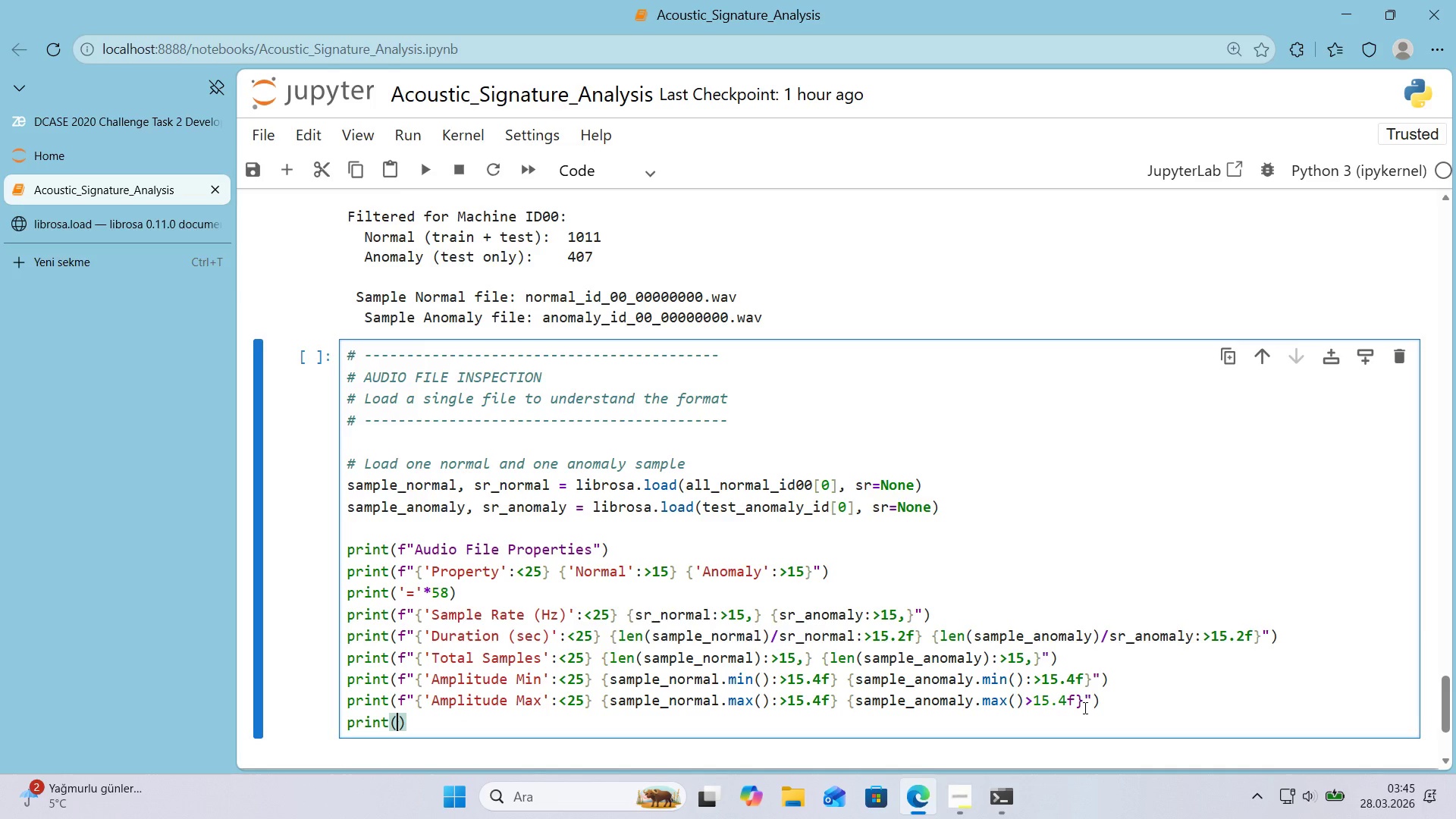 
key(F)
 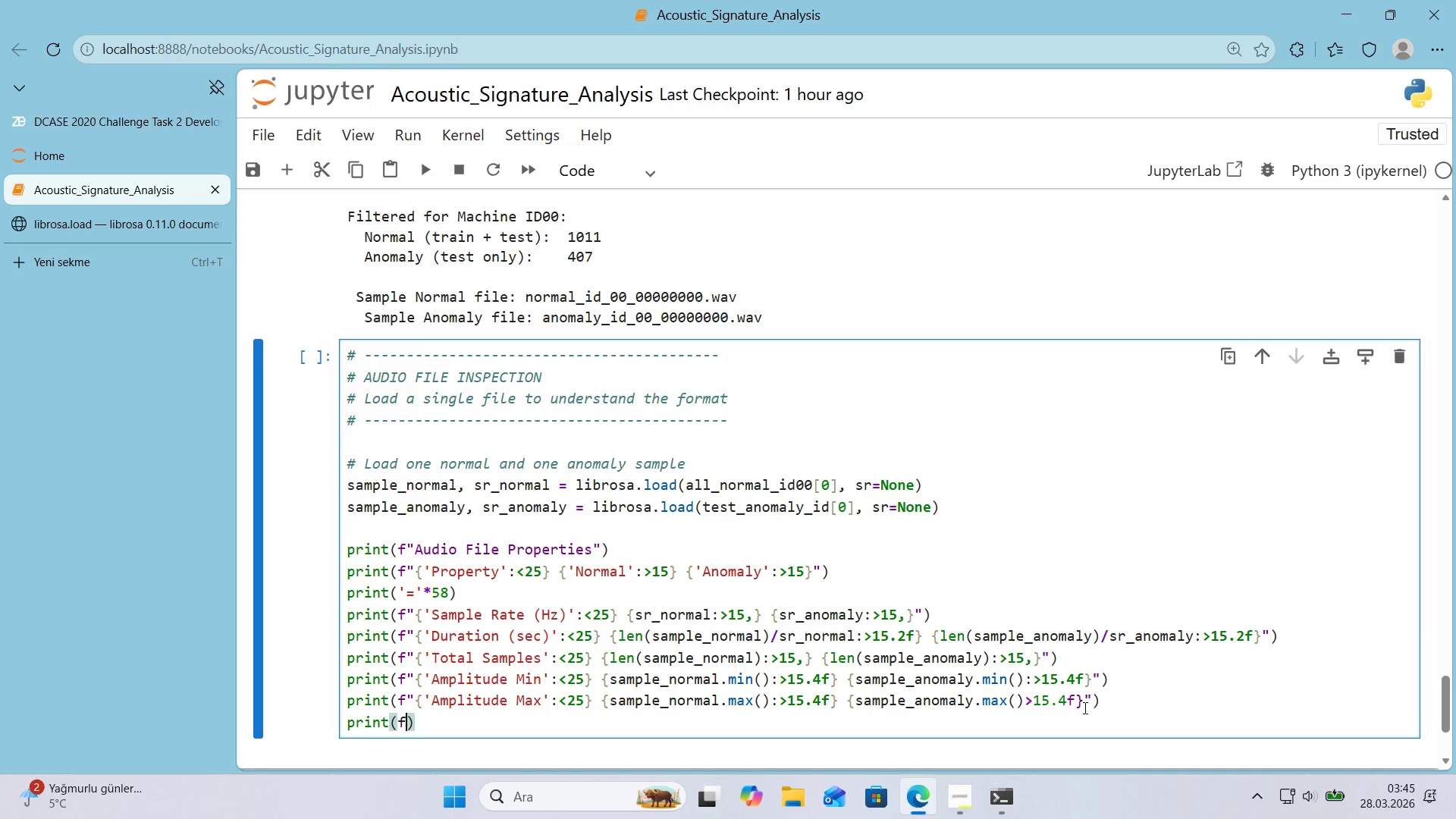 
key(Backquote)
 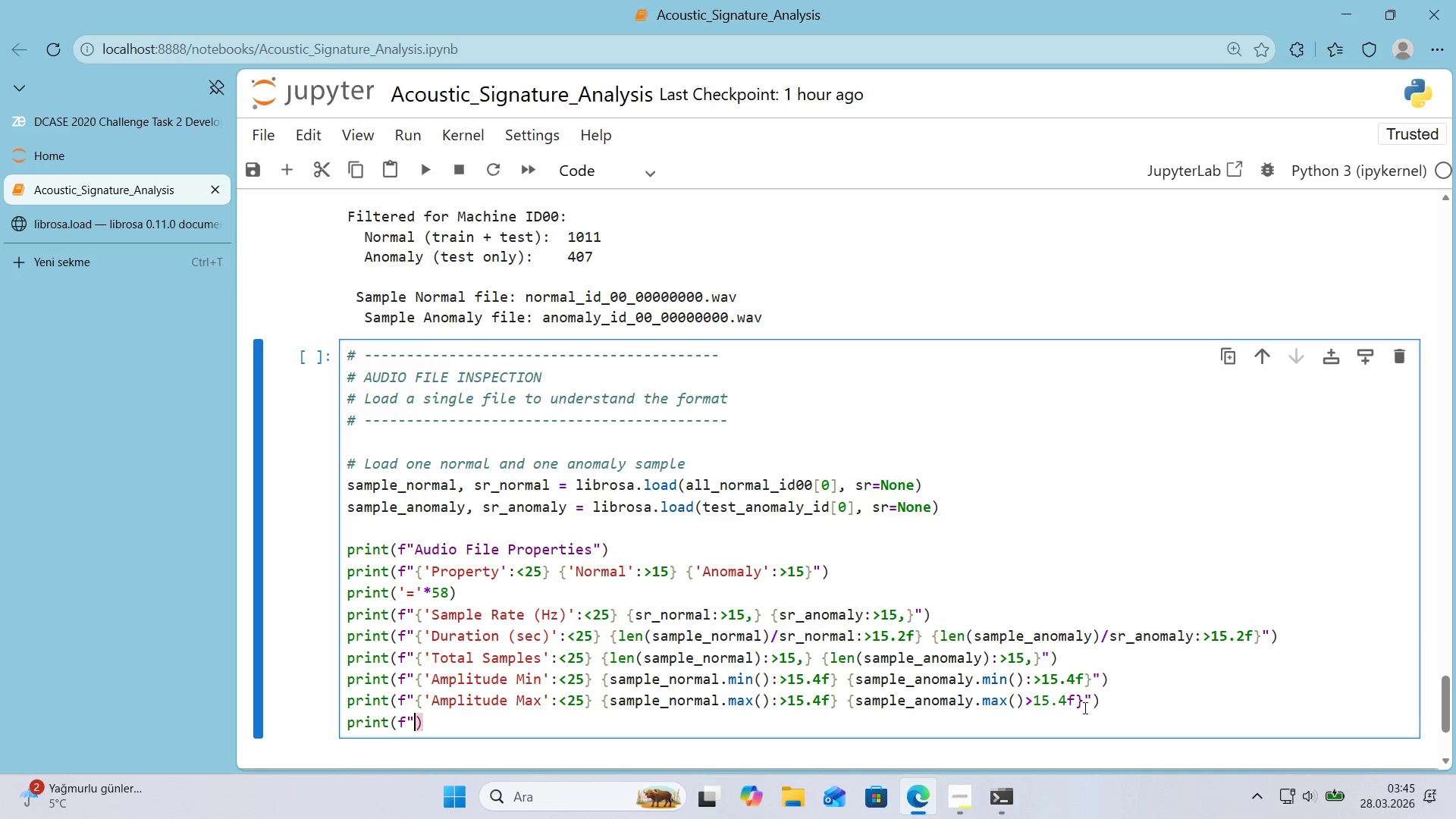 
key(Backquote)
 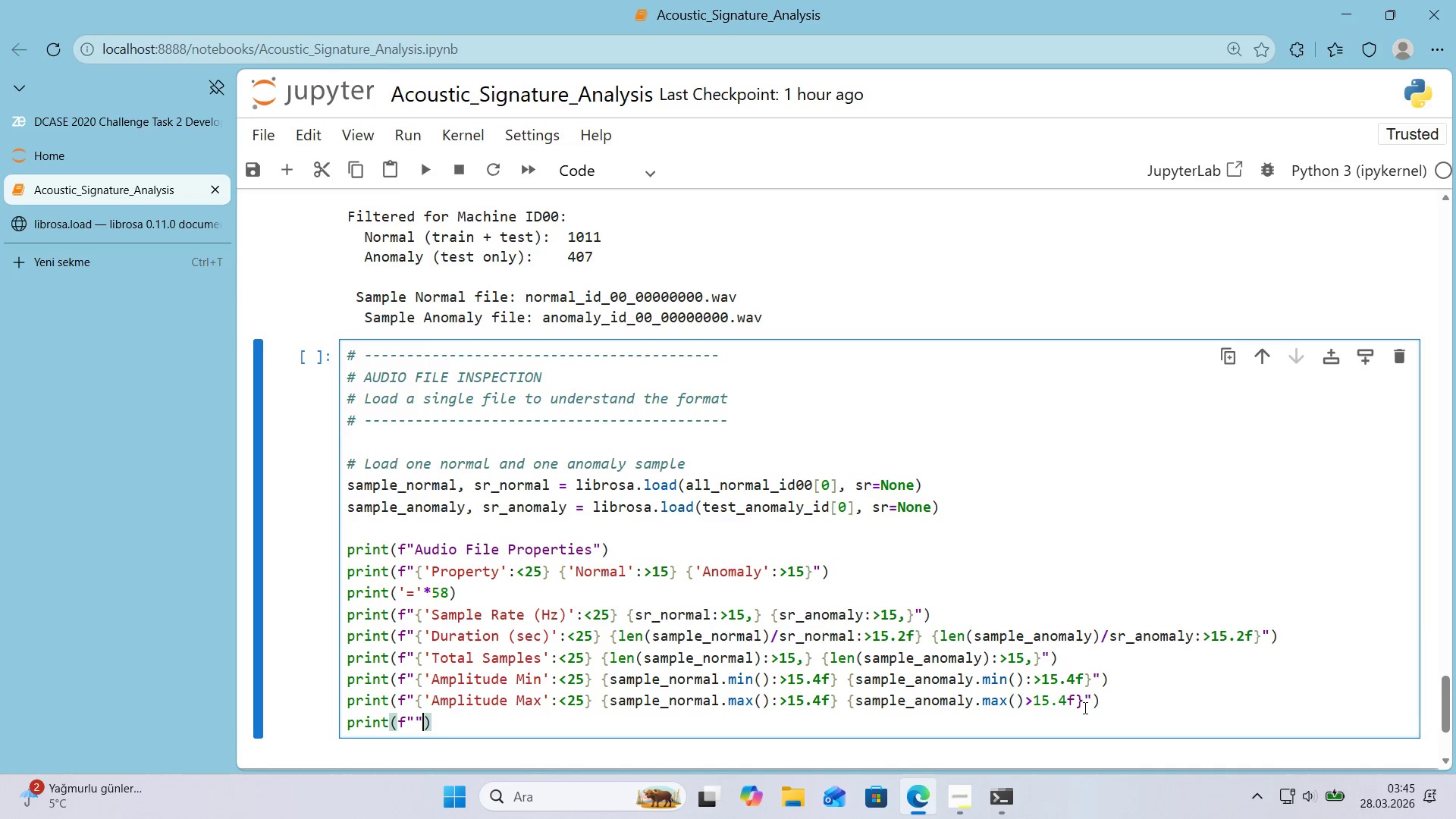 
key(ArrowLeft)
 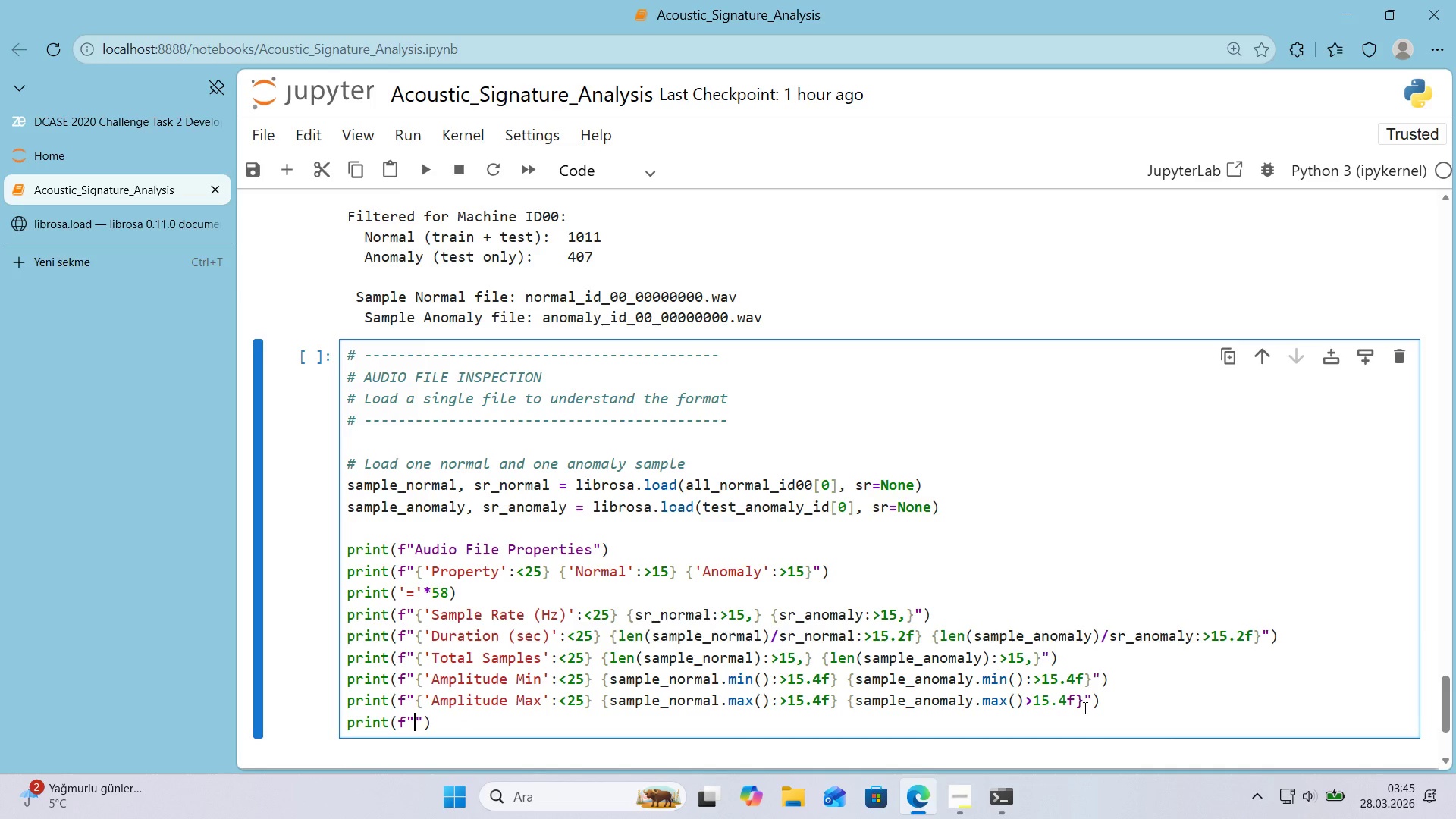 
key(Alt+Control+7)
 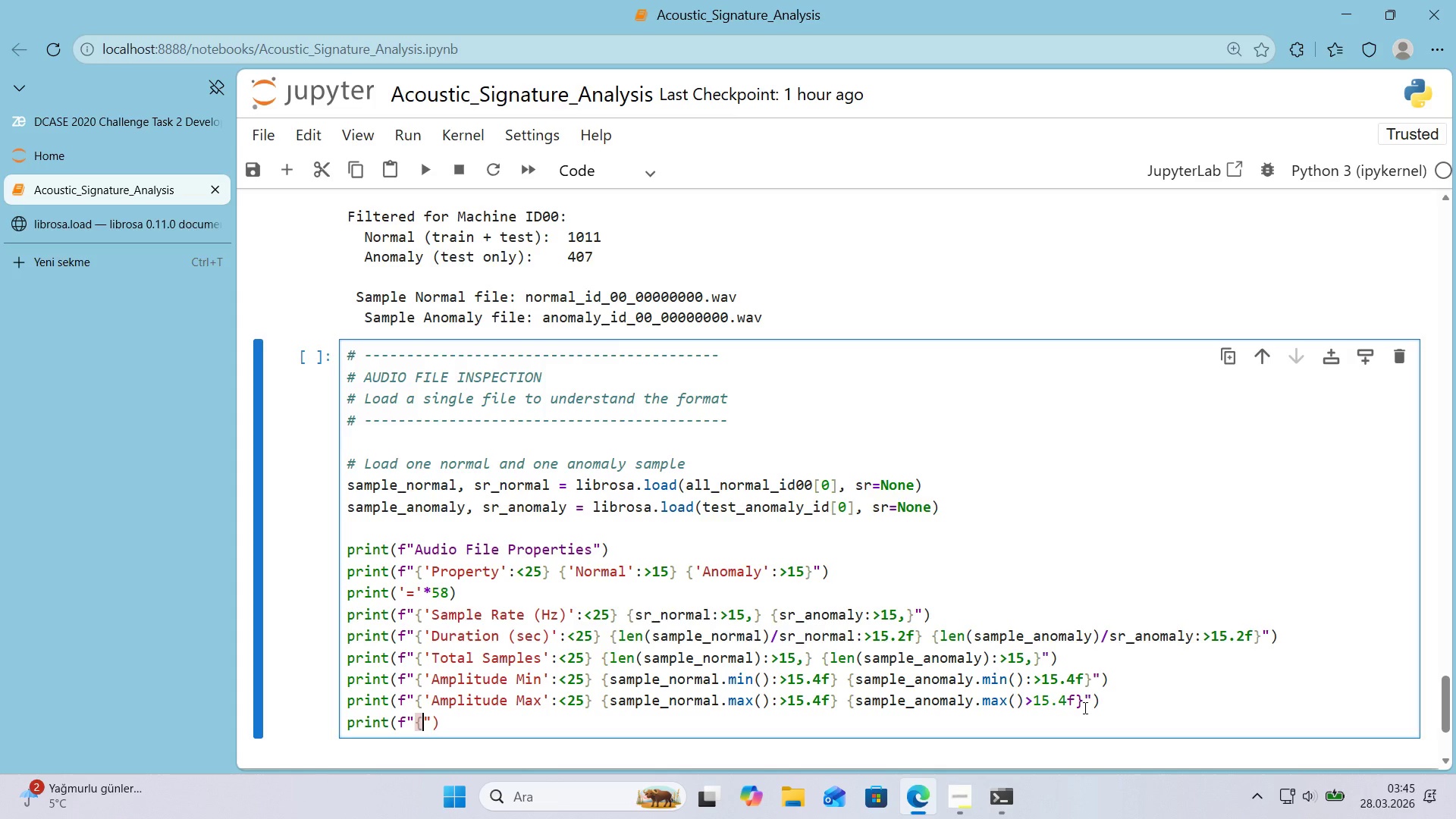 
key(Alt+Control+0)
 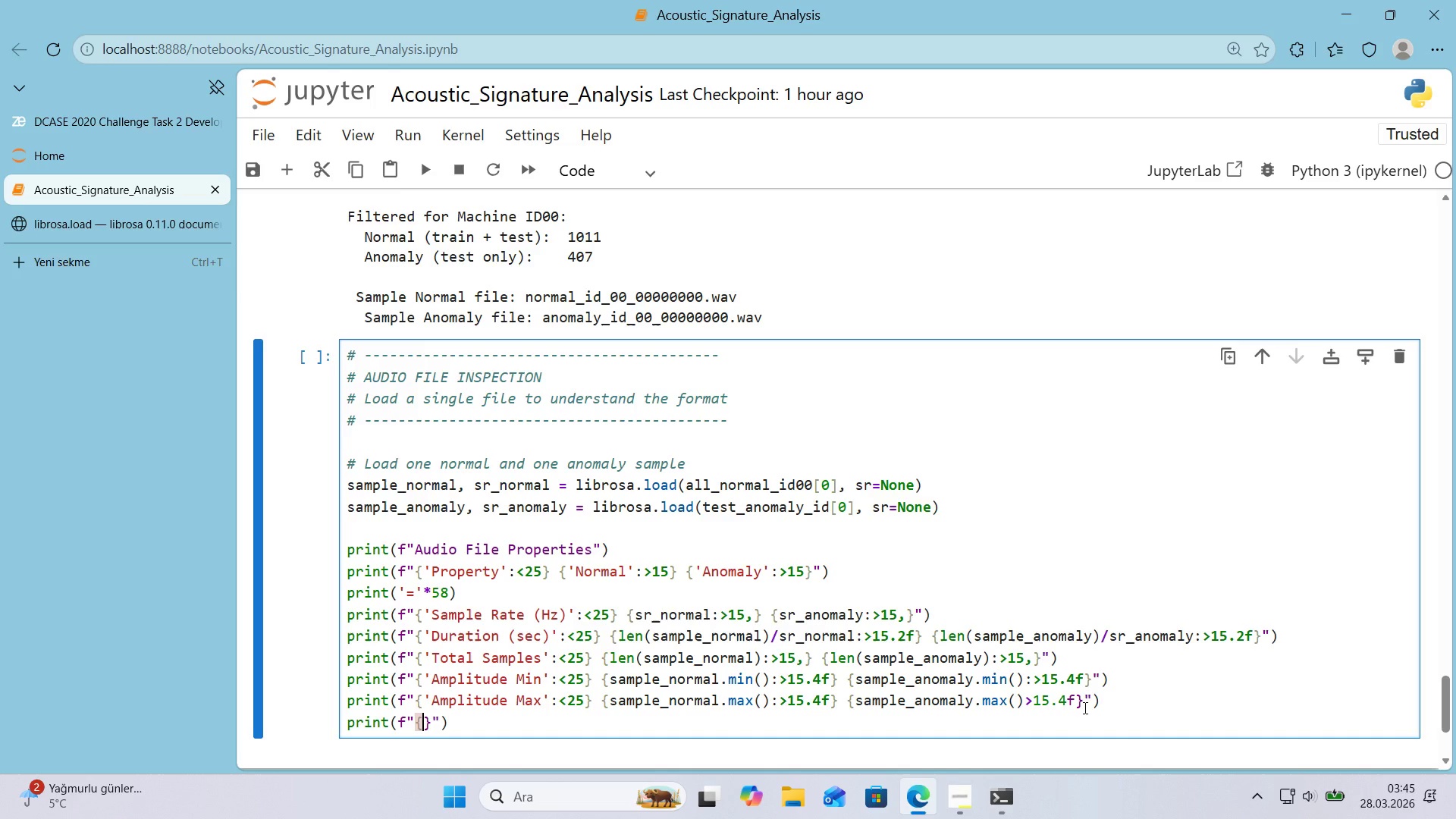 
key(ArrowLeft)
 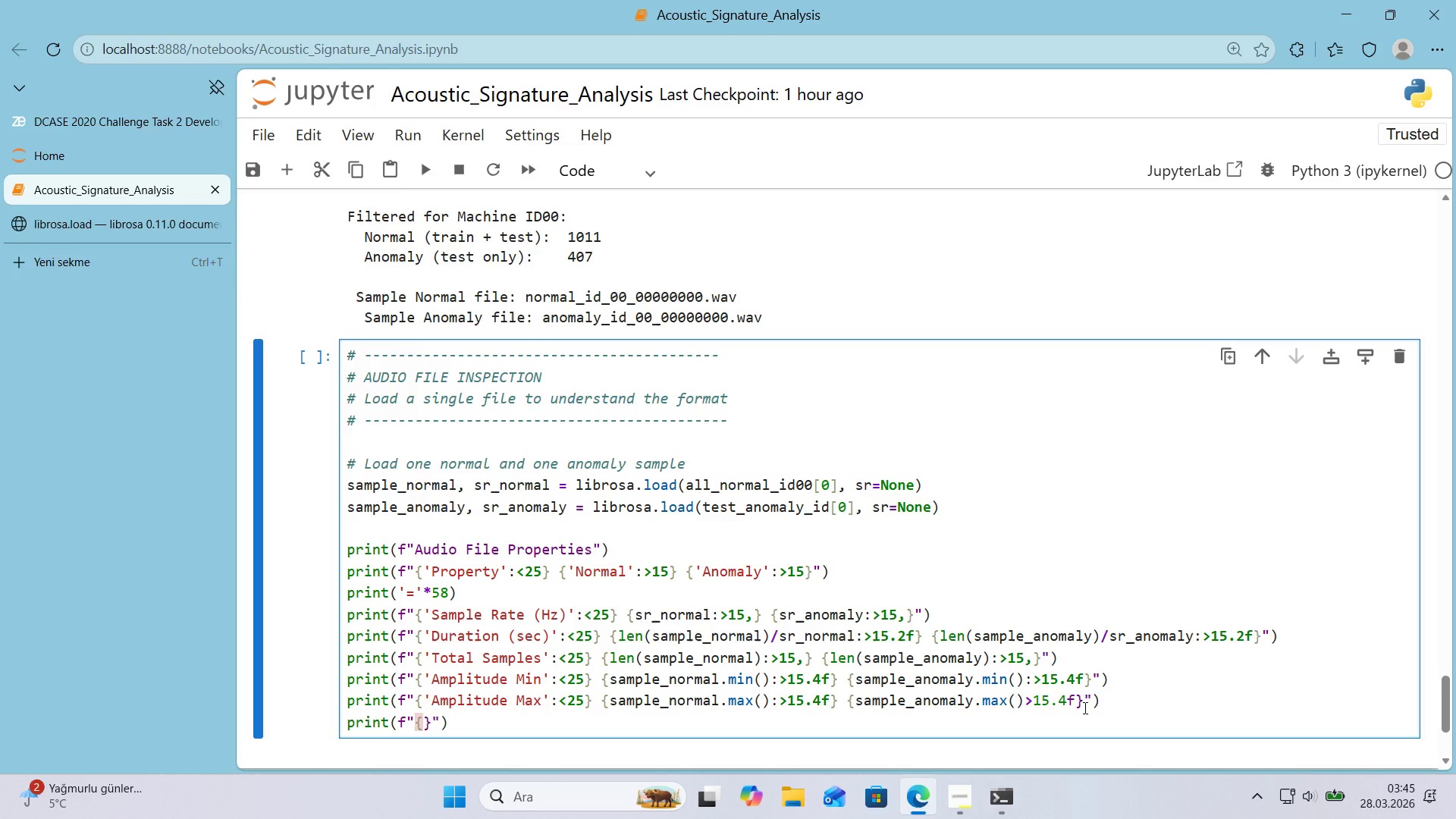 
type(@@)
 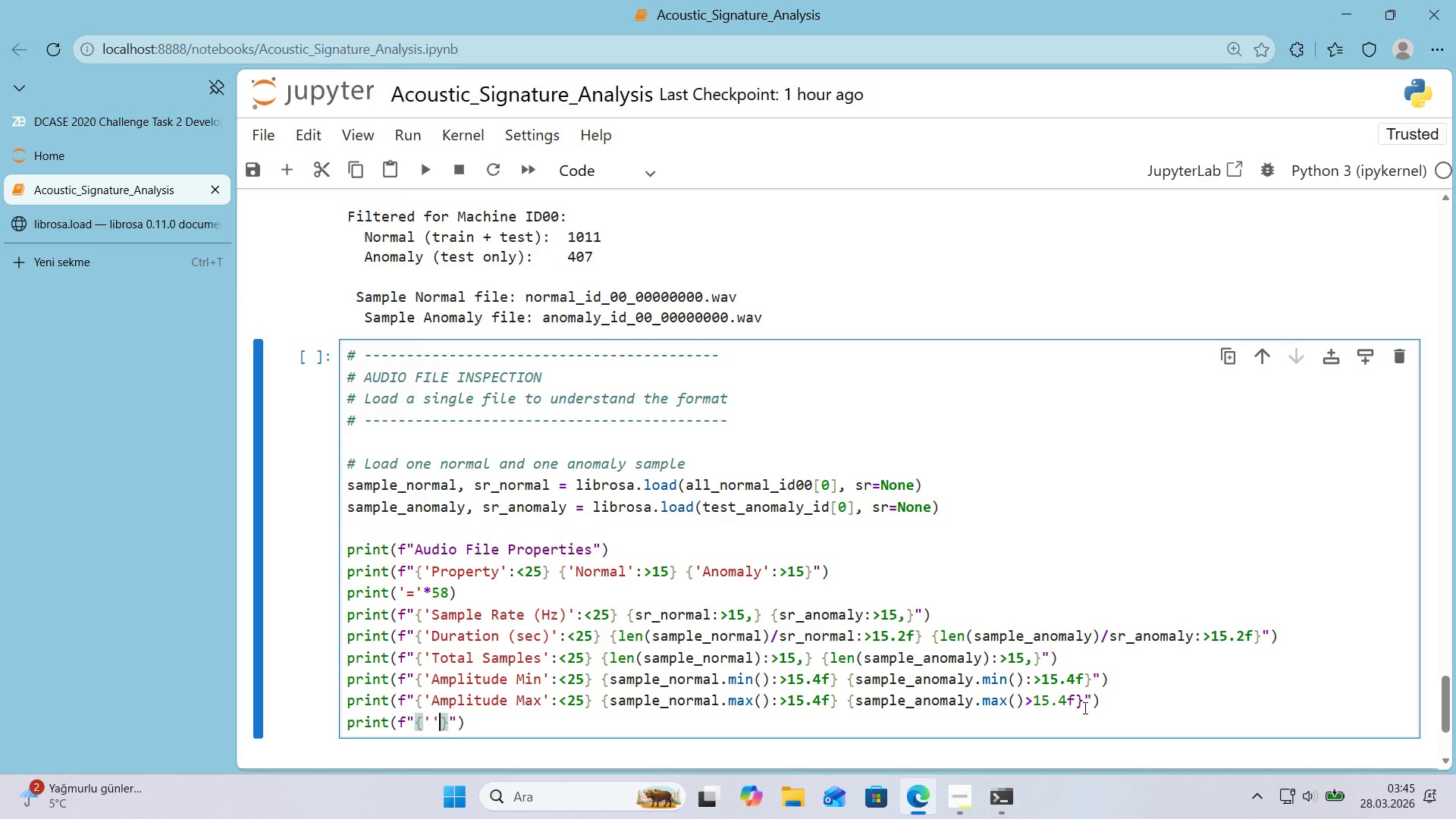 
key(ArrowLeft)
 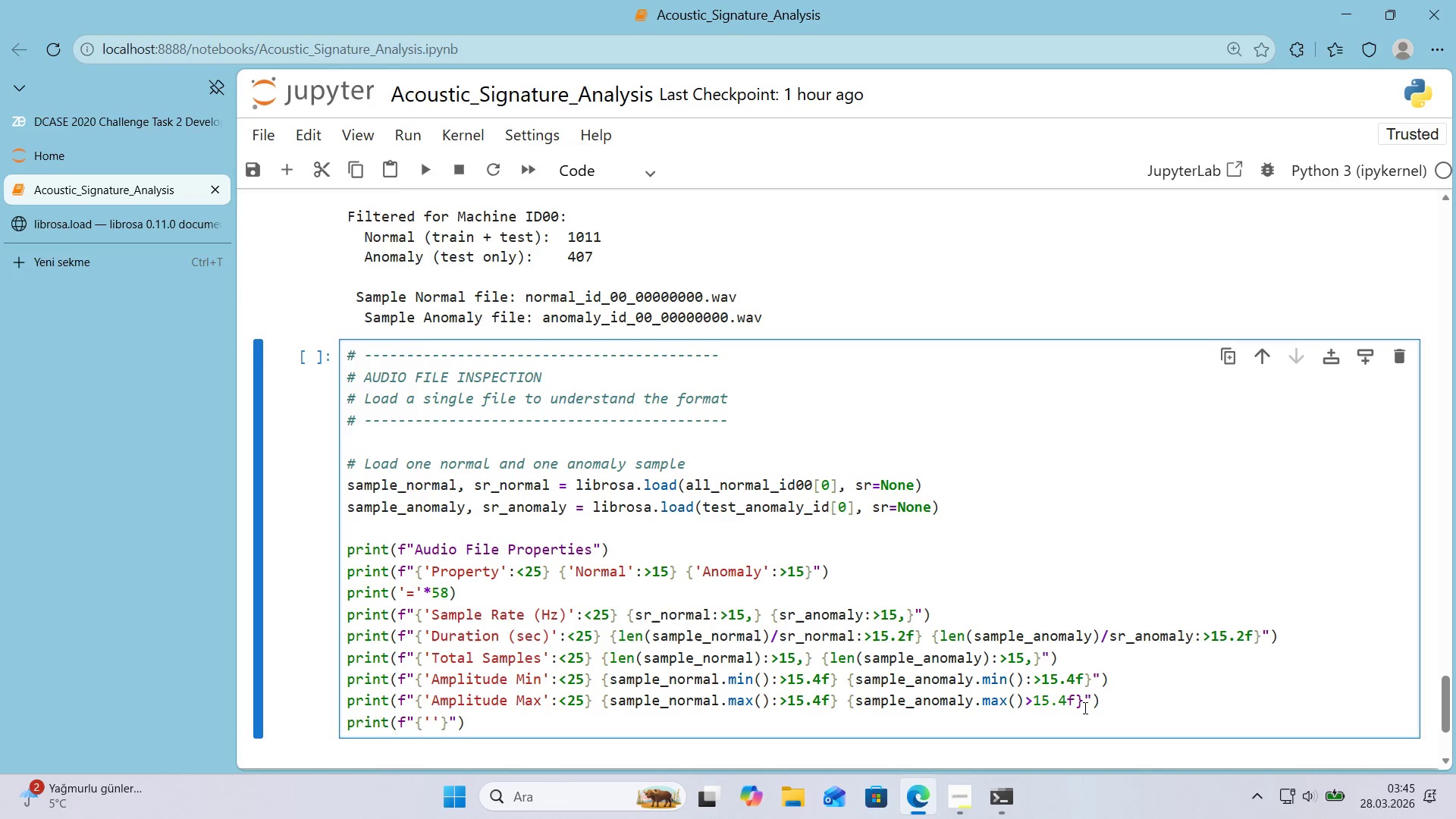 
type(RMS Energy)
 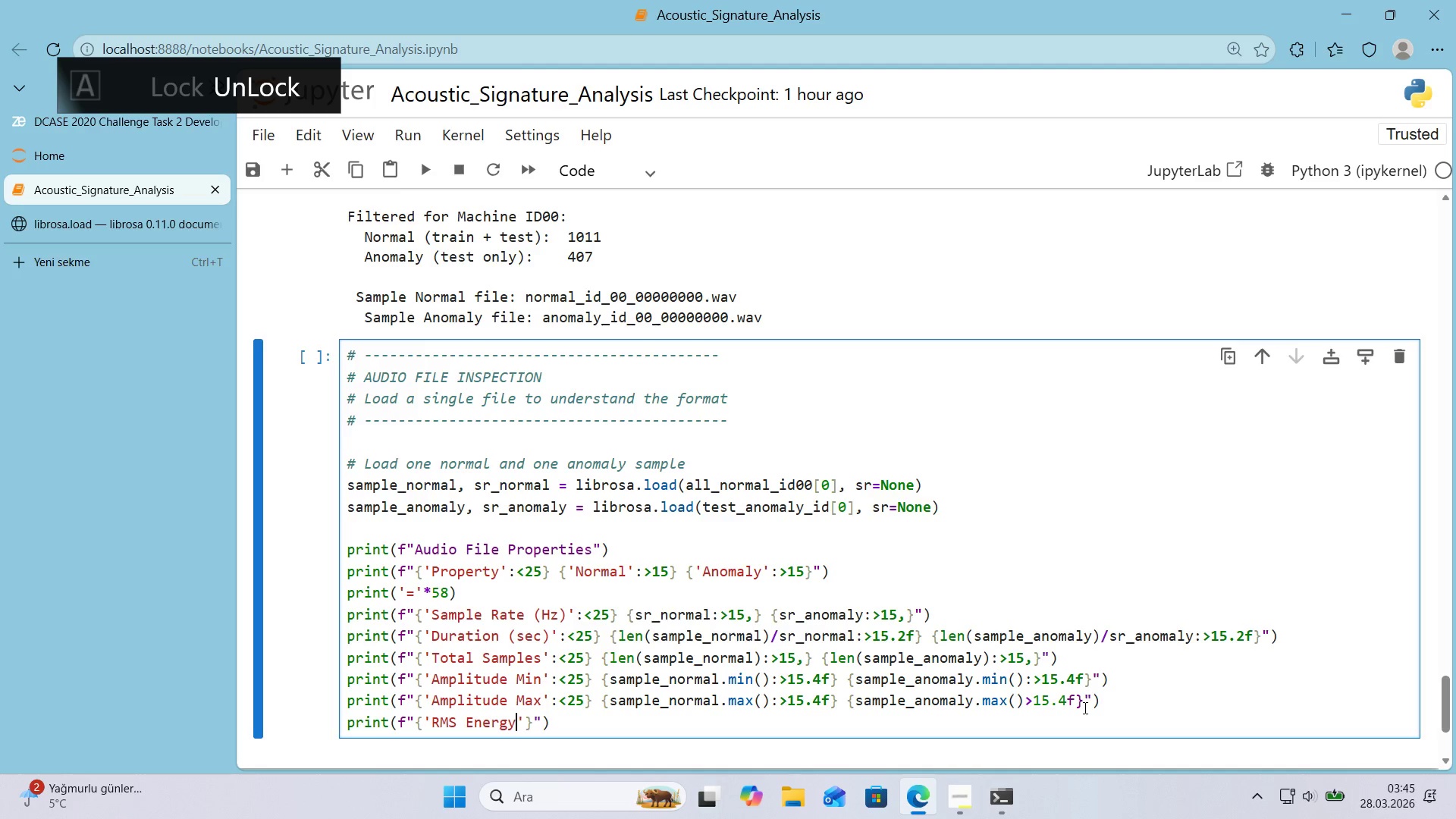 
key(ArrowRight)
 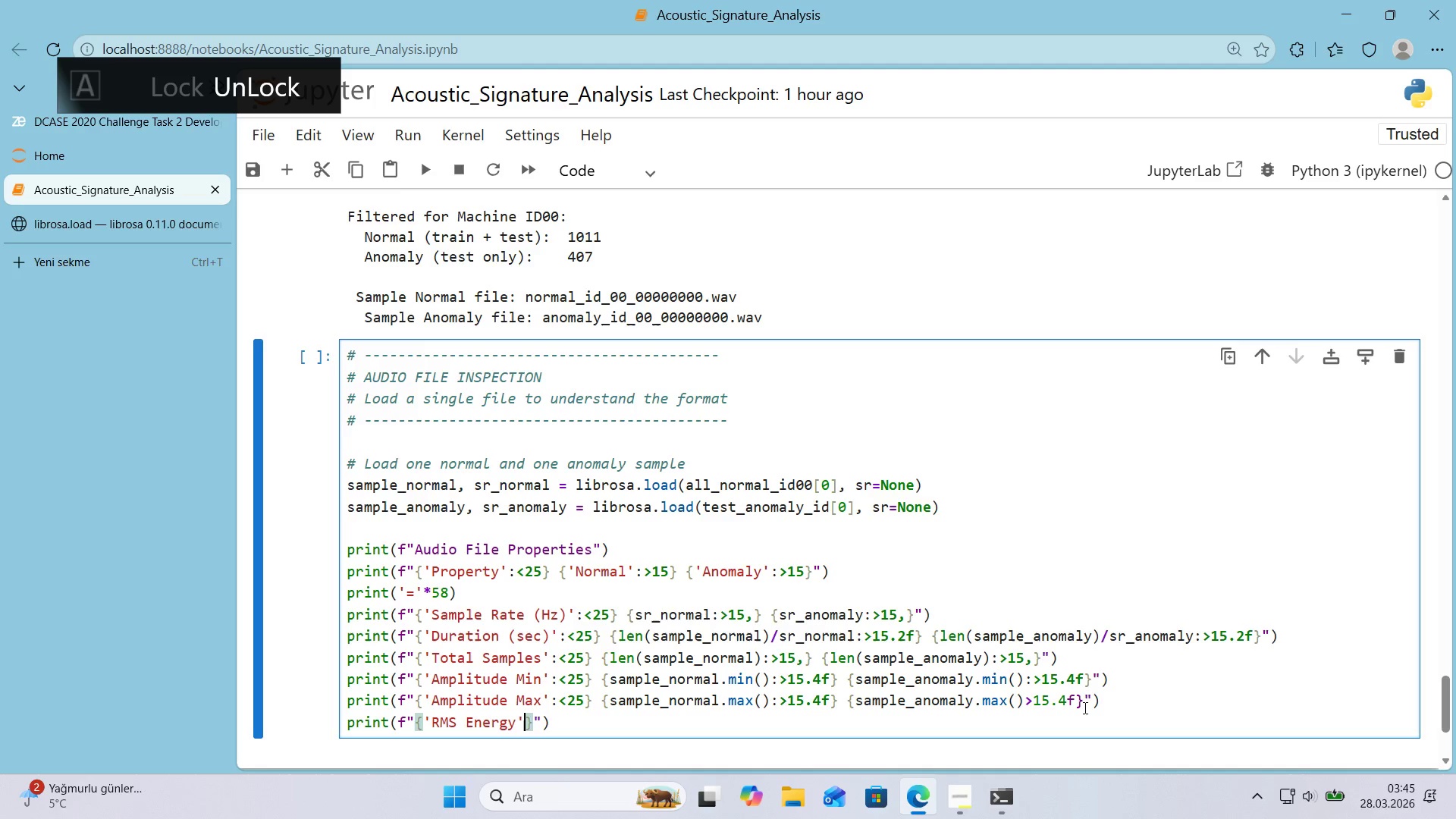 
key(ArrowRight)
 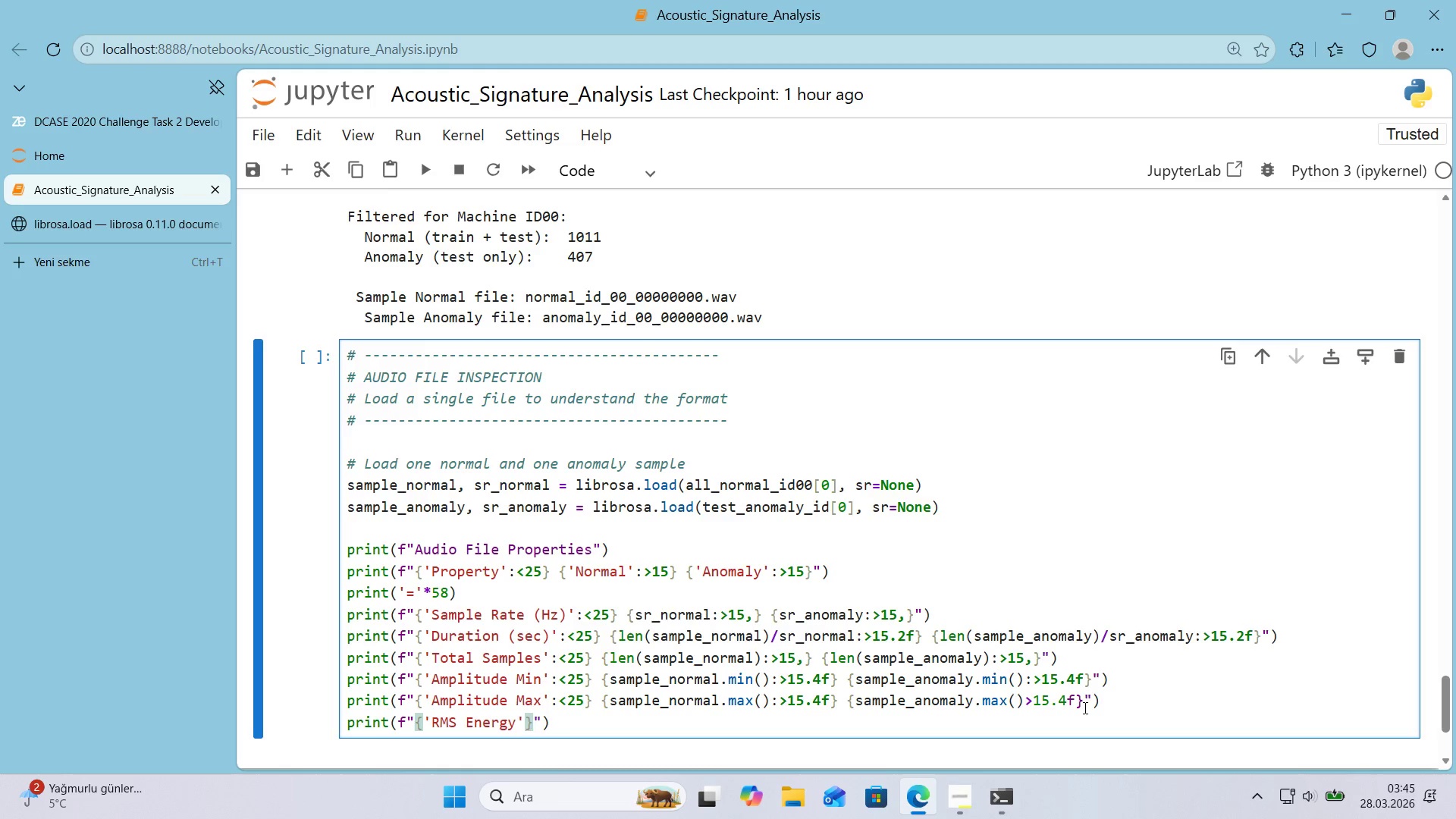 
type(>[Break])
key(Backspace)
type([Break]25)
 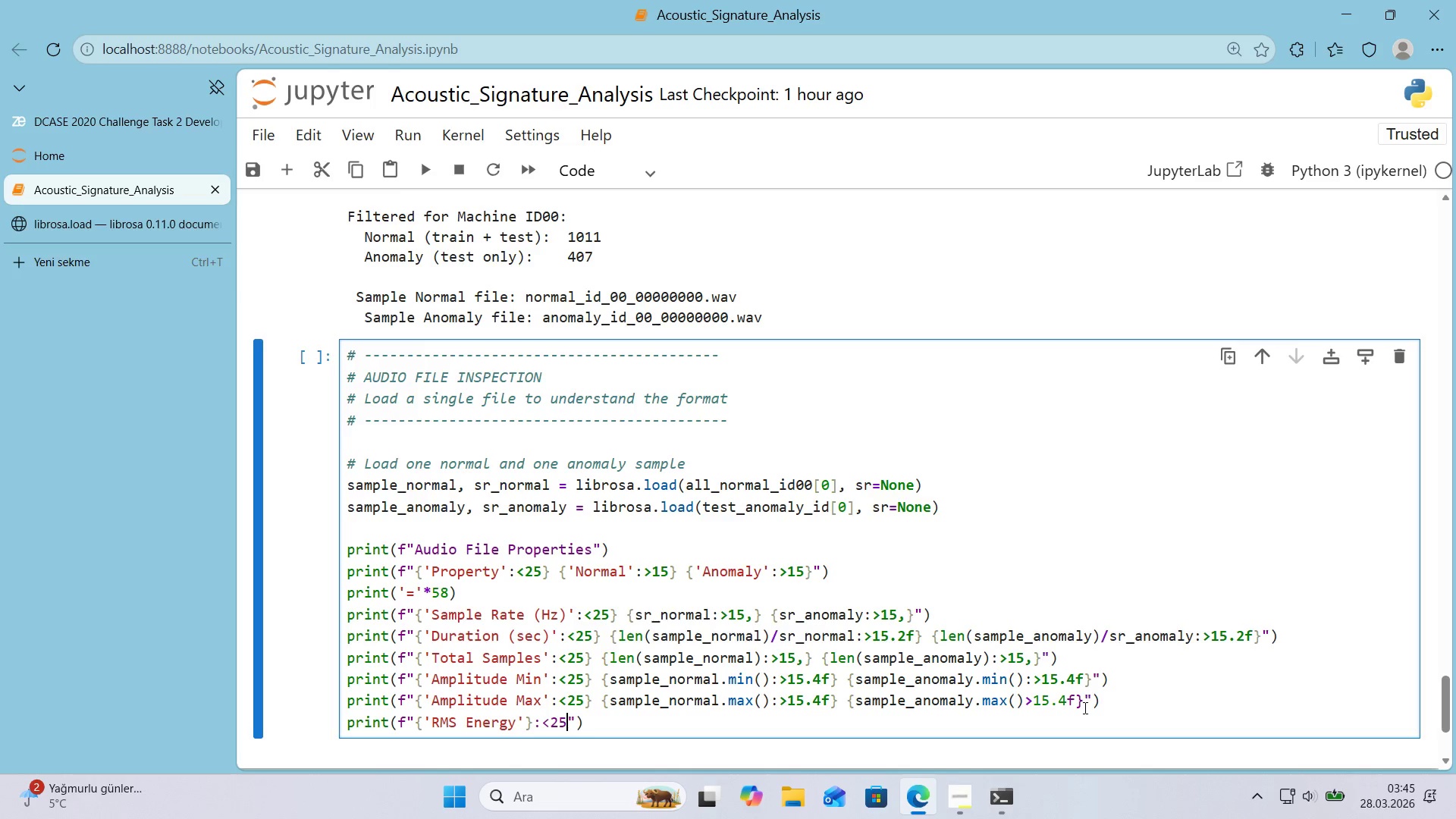 
key(ArrowLeft)
 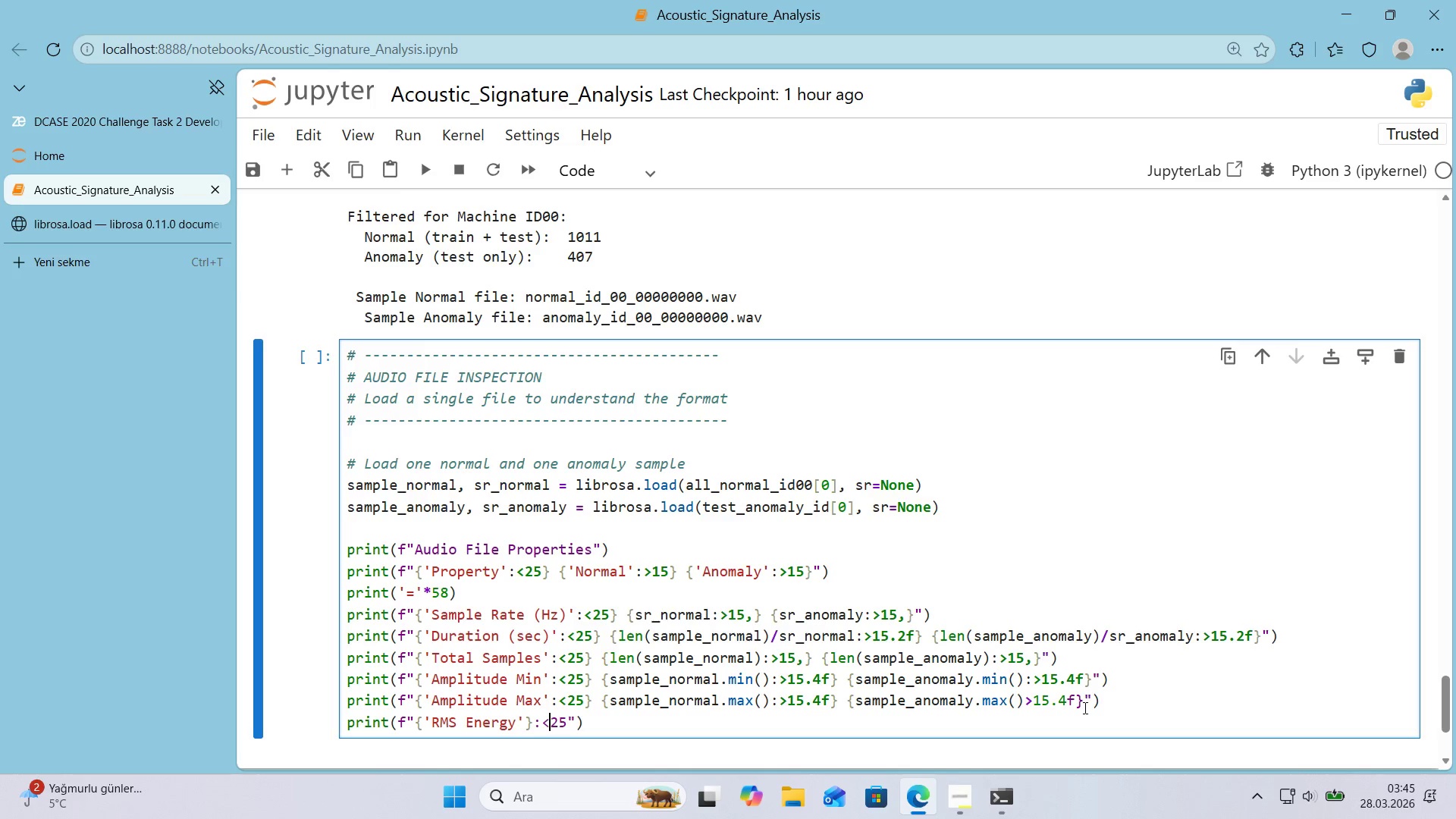 
key(ArrowLeft)
 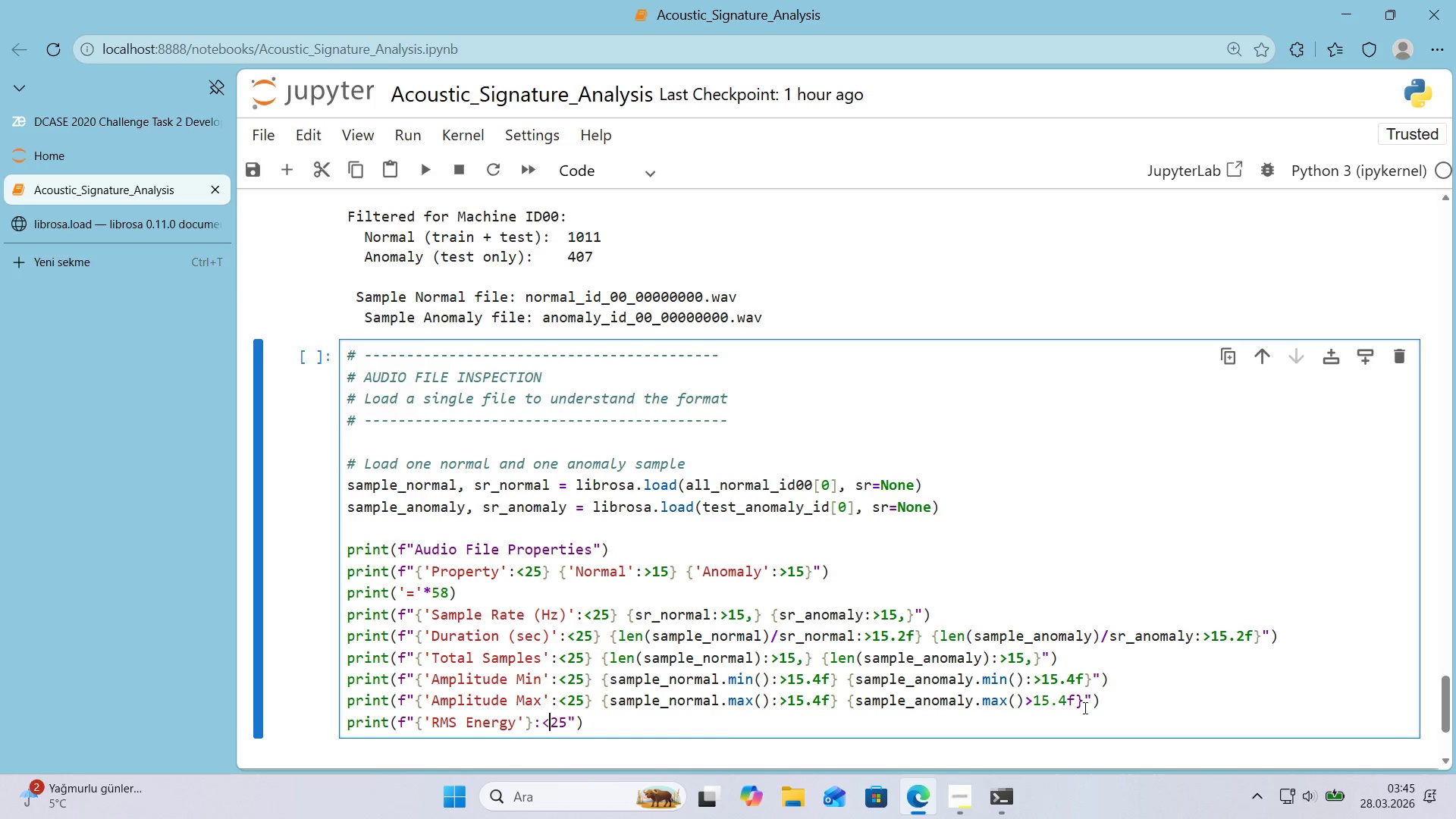 
key(ArrowLeft)
 